 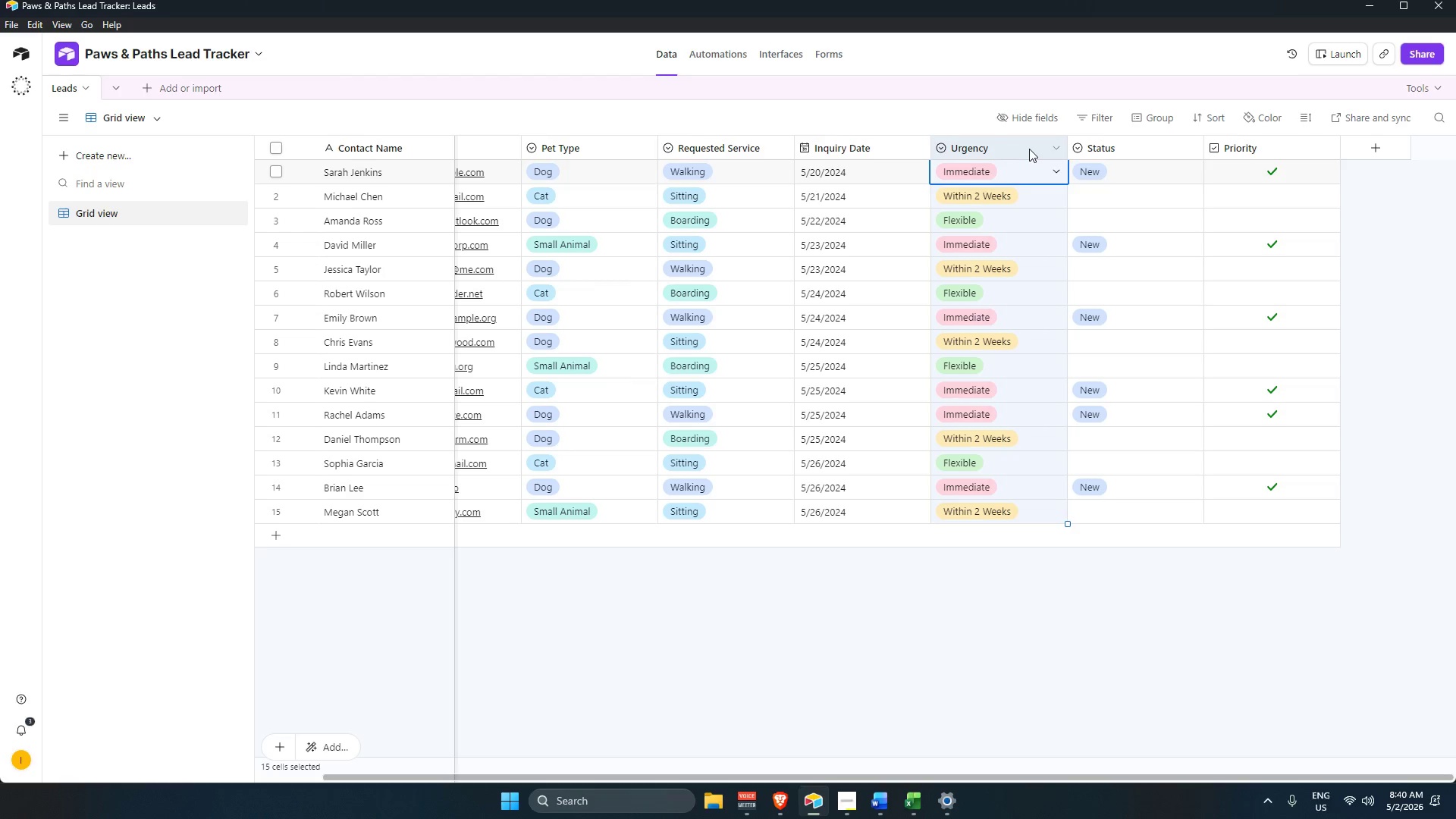 
right_click([1031, 147])
 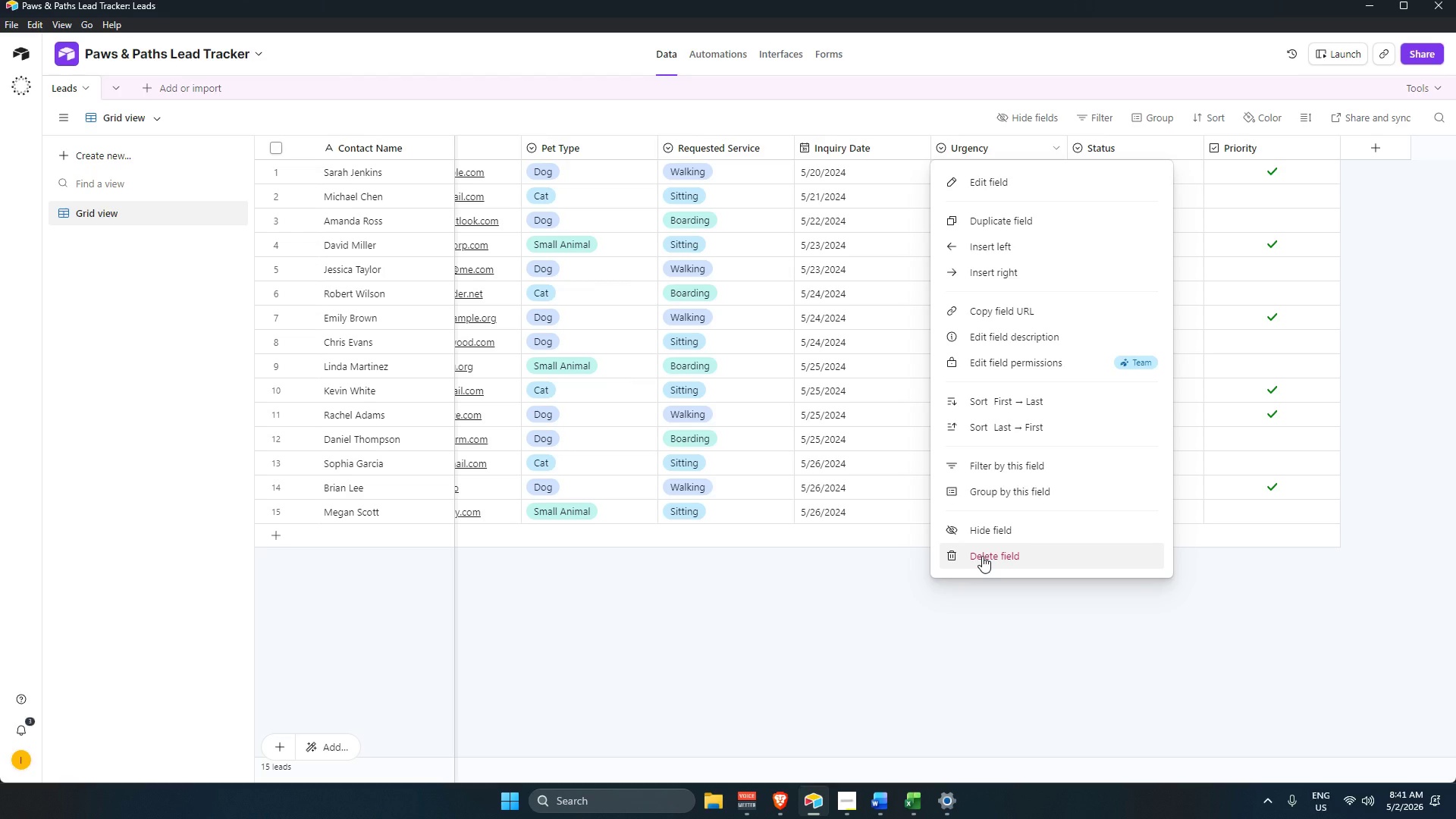 
wait(5.86)
 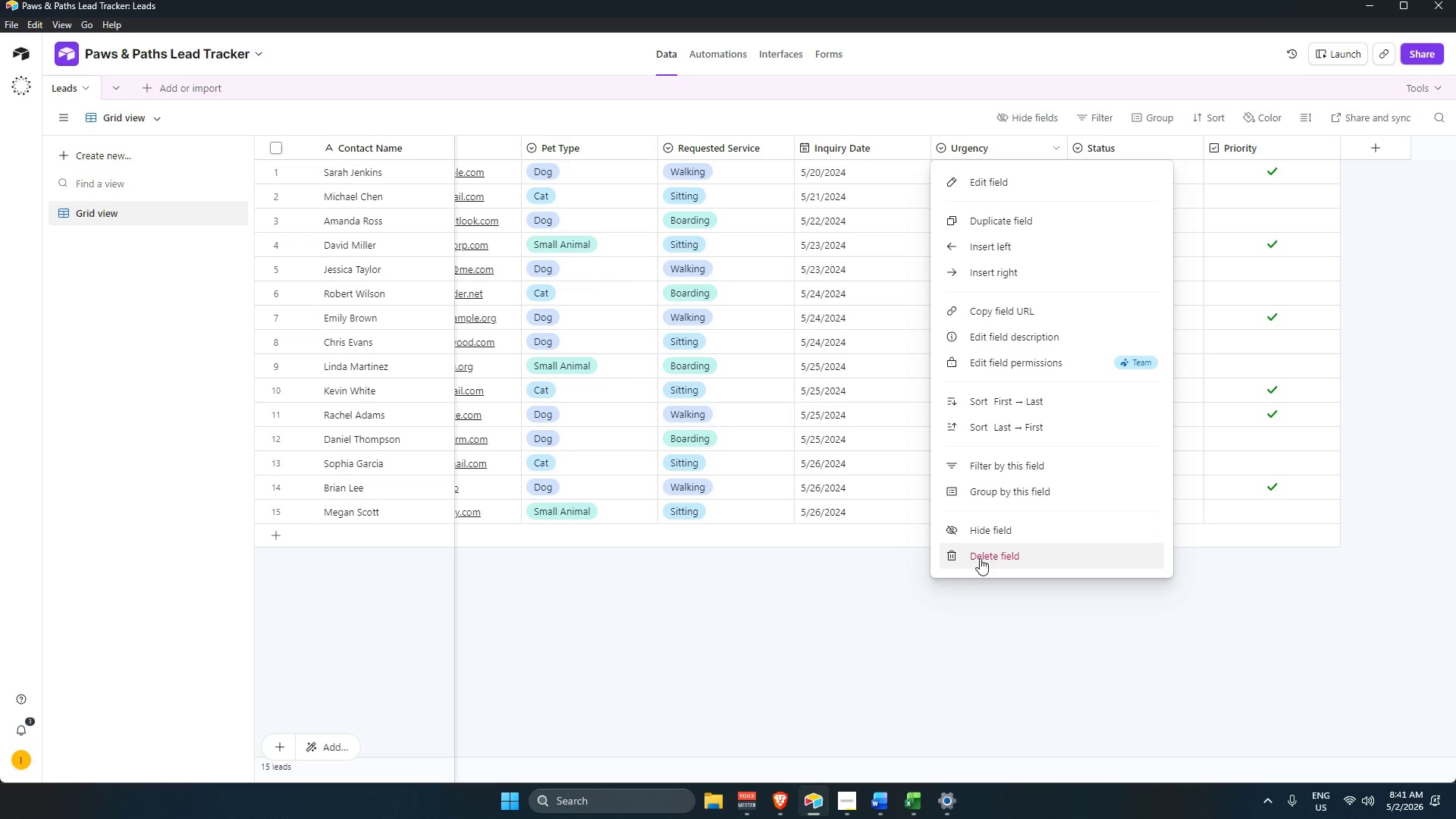 
left_click([982, 560])
 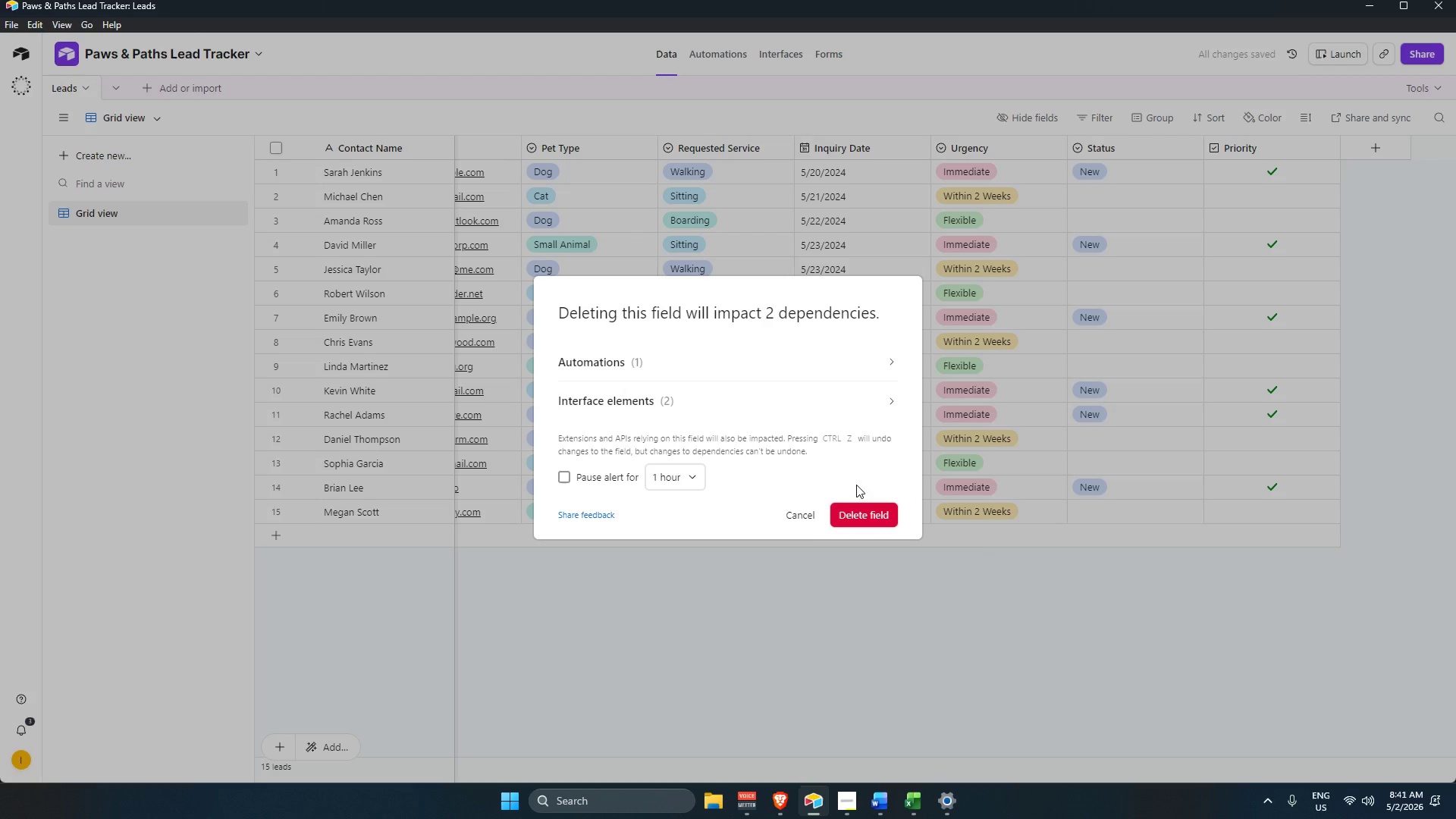 
left_click([812, 513])
 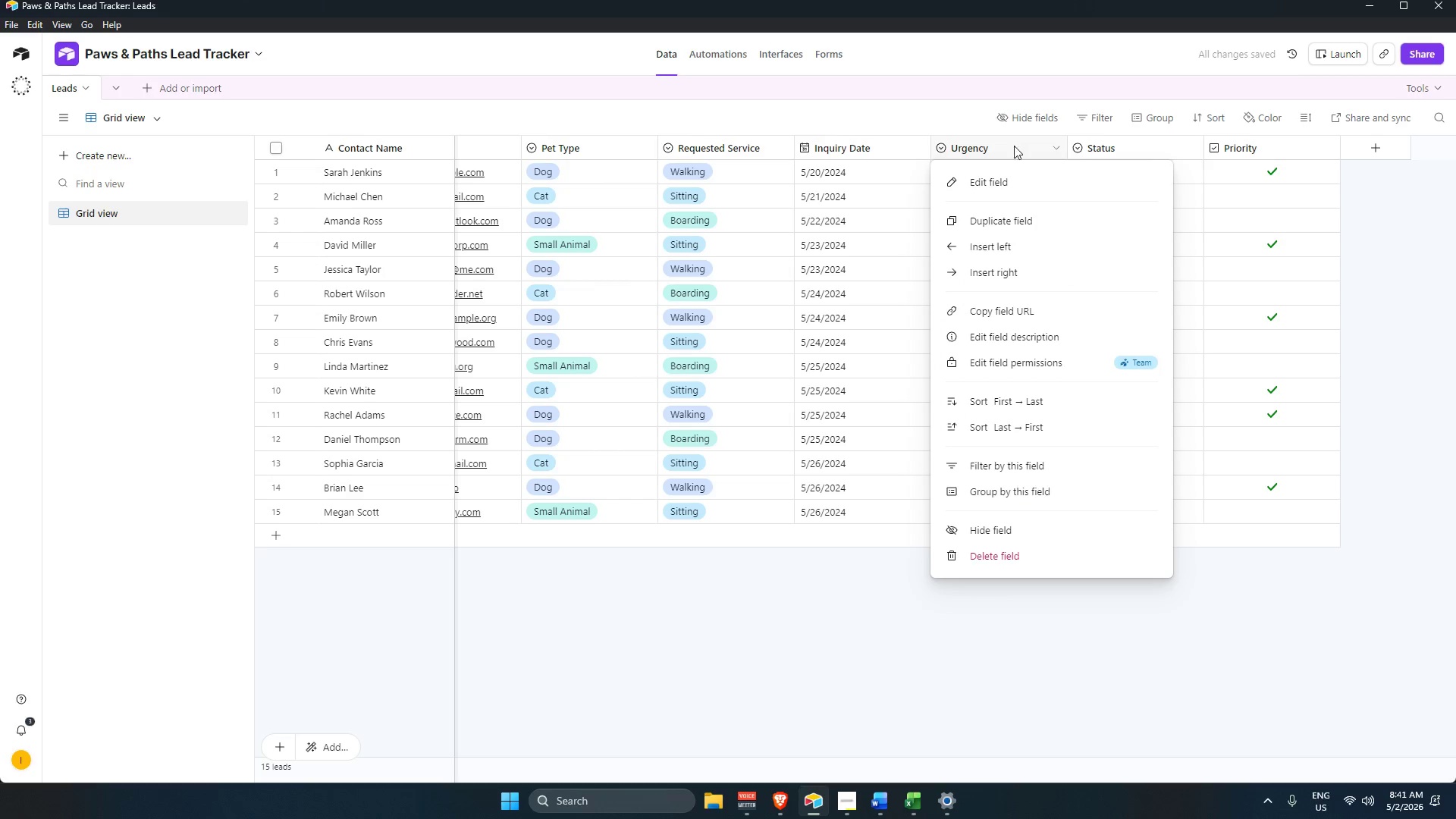 
left_click_drag(start_coordinate=[1144, 736], to_coordinate=[1140, 730])
 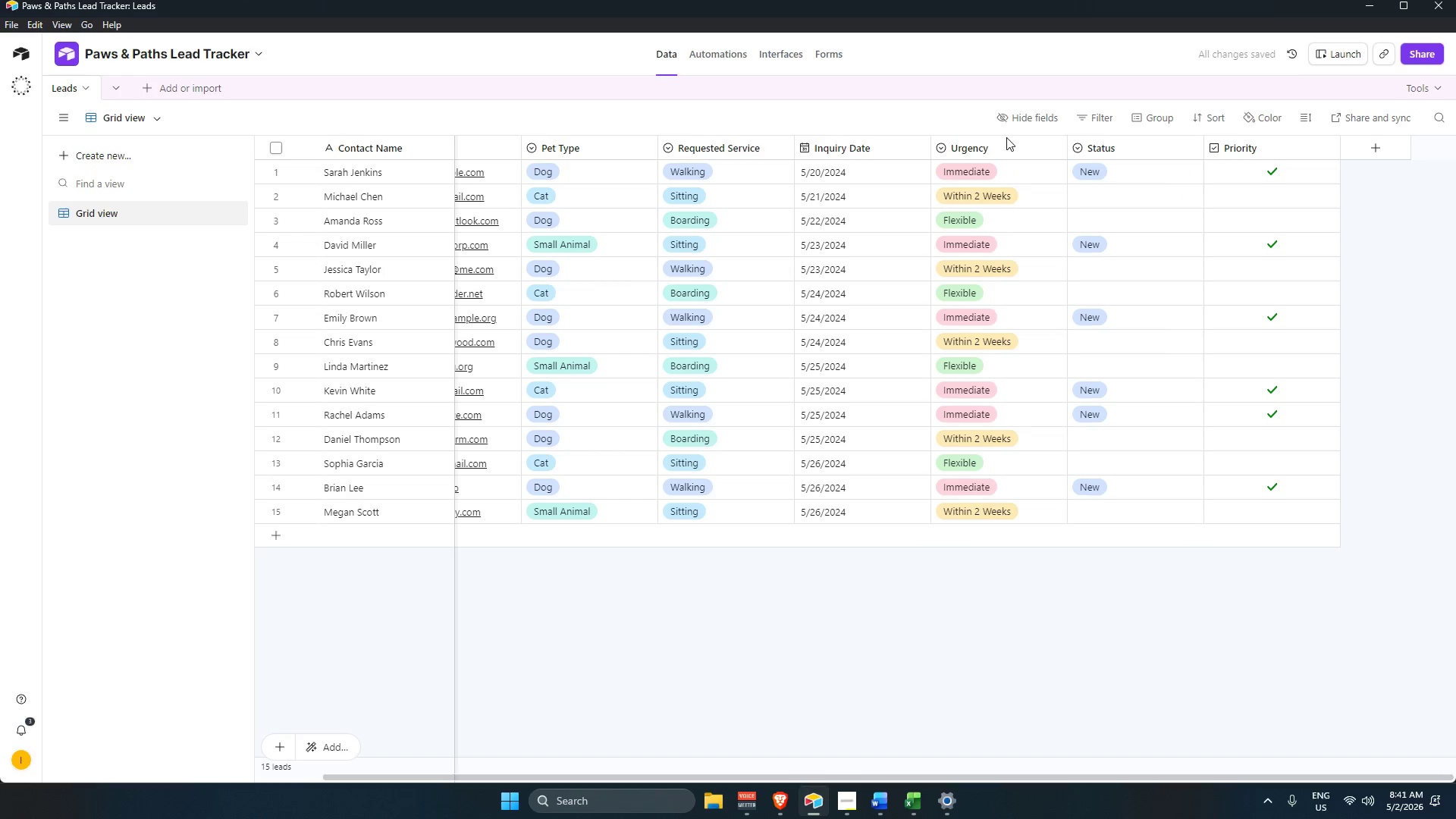 
left_click([1011, 137])
 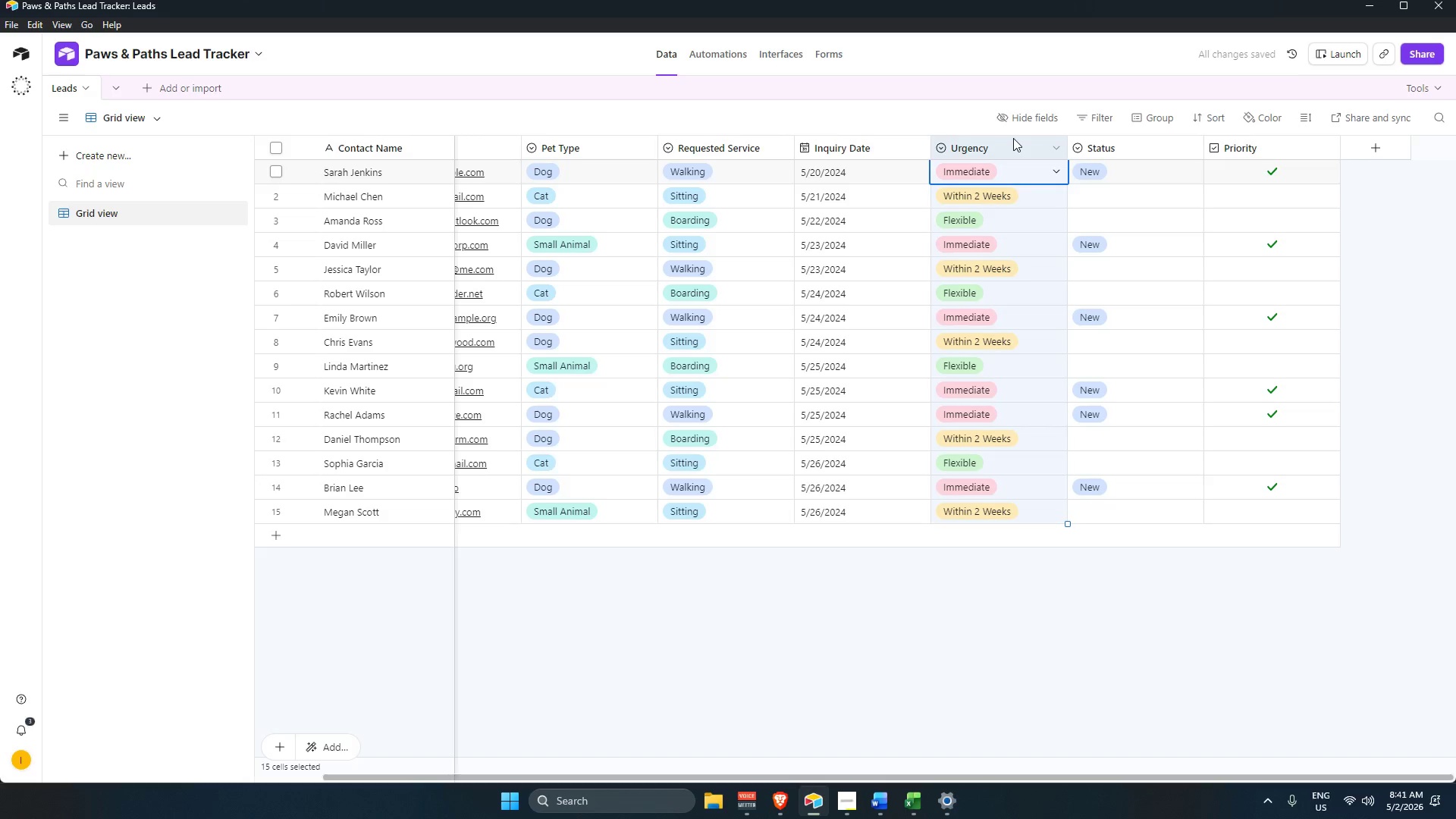 
key(Backspace)
 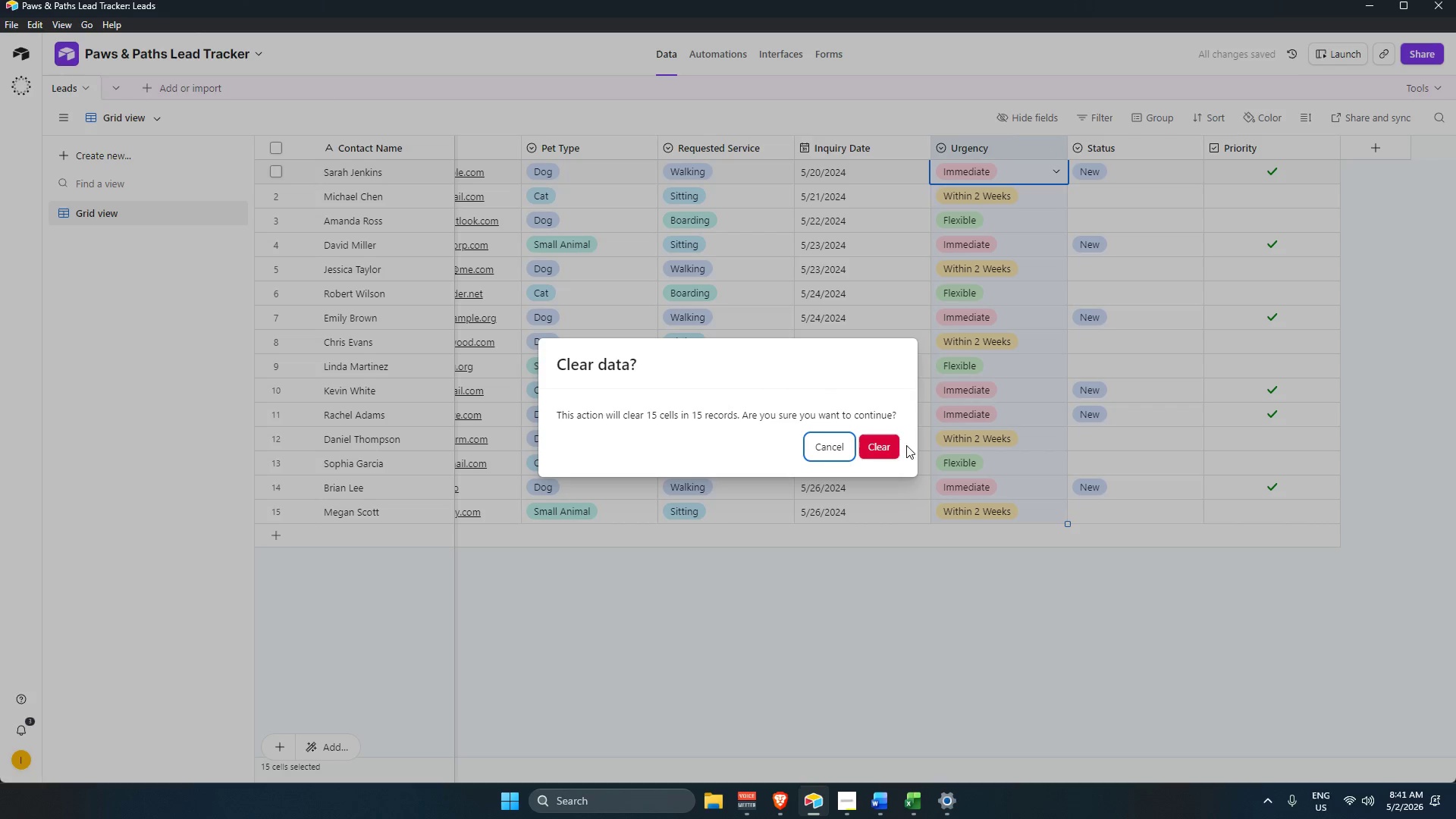 
left_click([893, 444])
 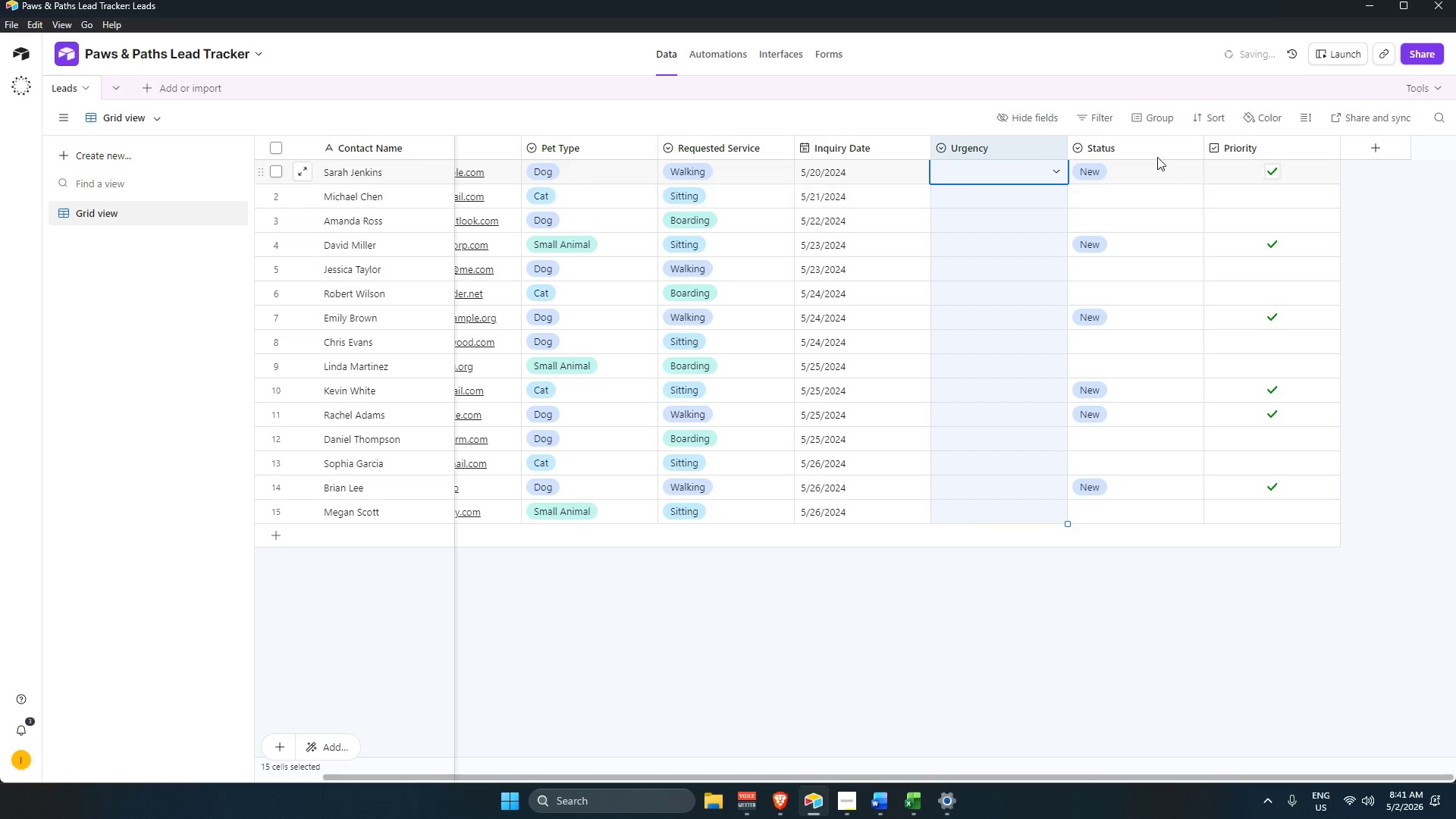 
left_click([1147, 146])
 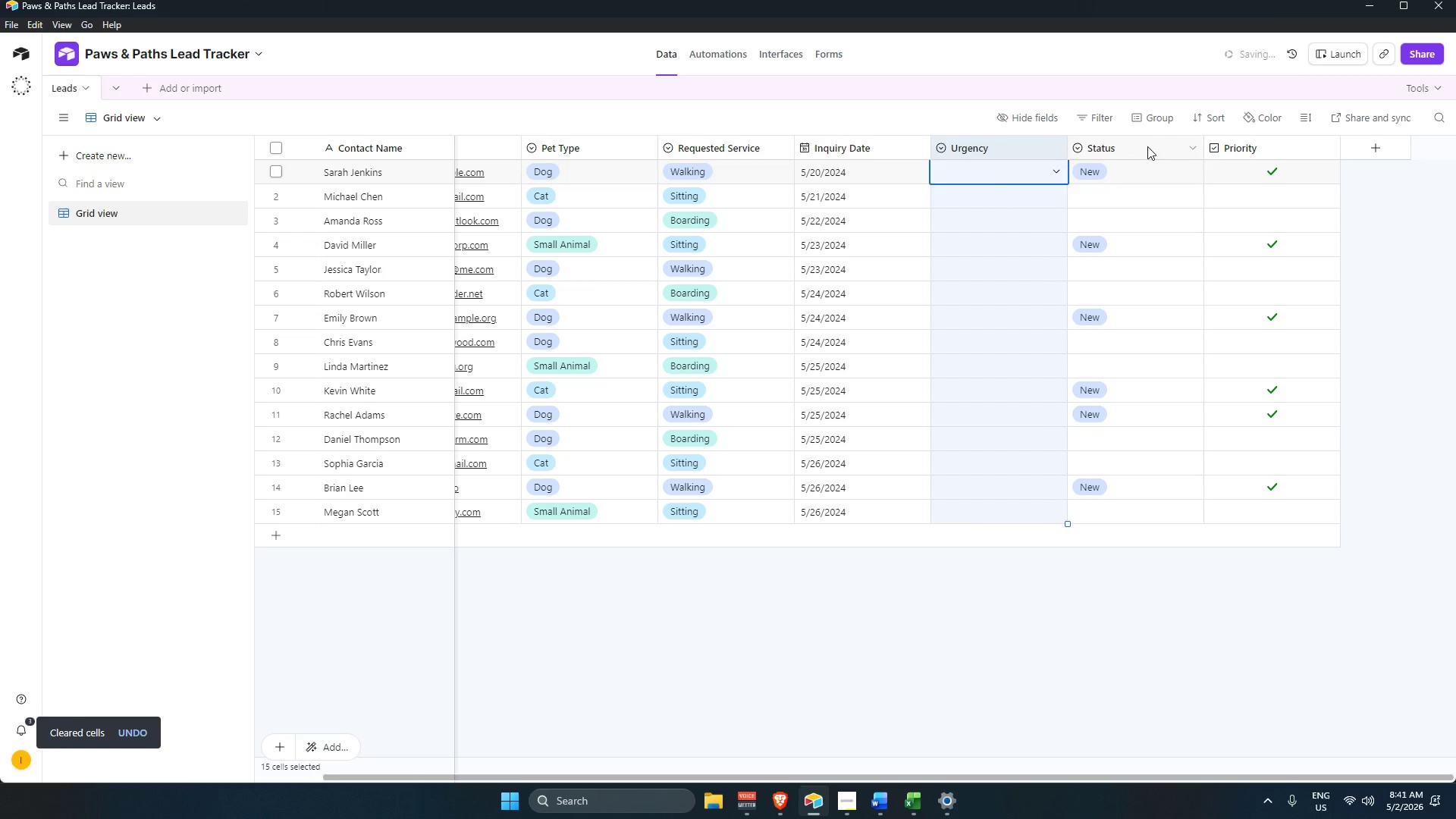 
key(Backspace)
 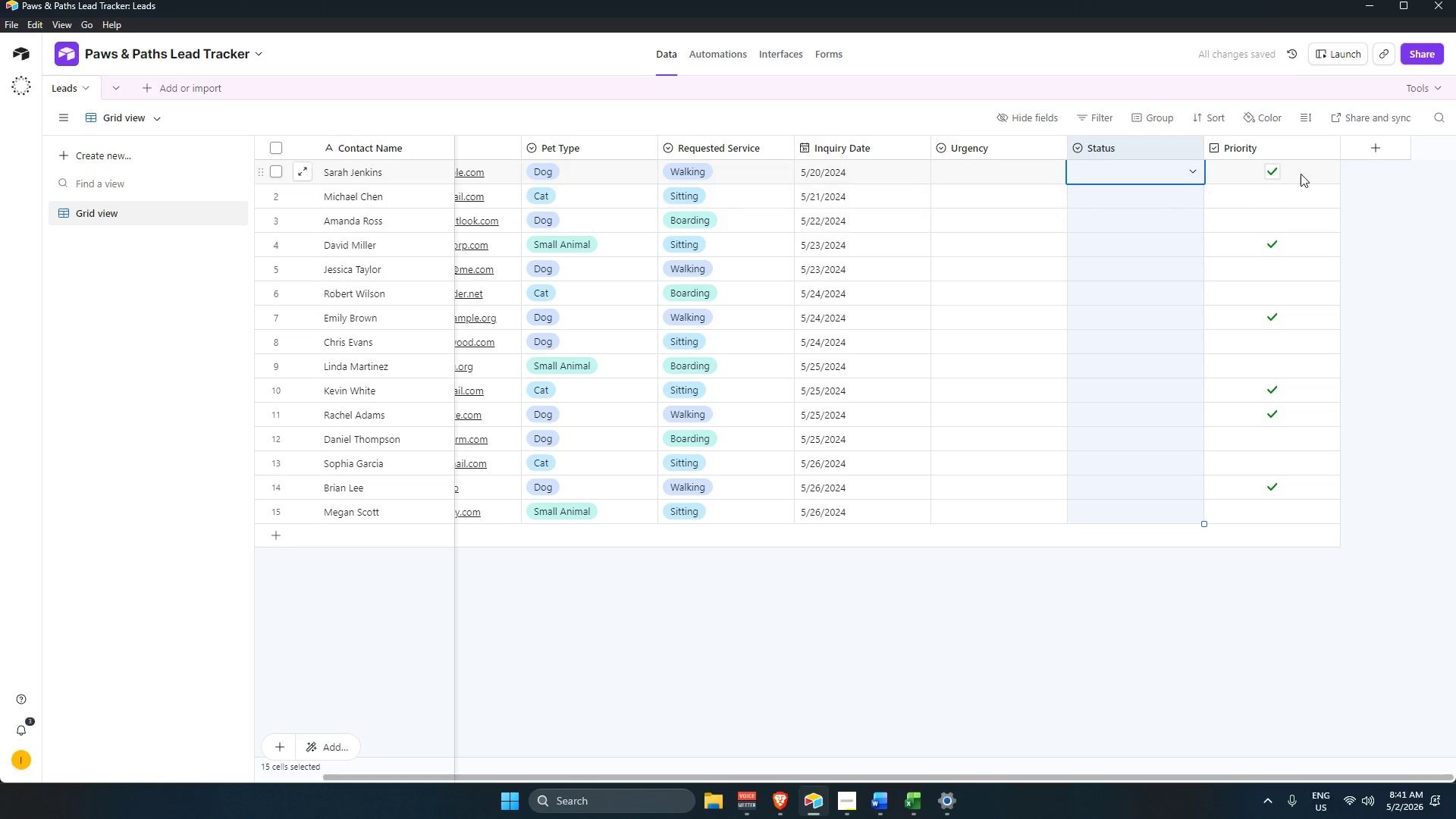 
left_click([1305, 150])
 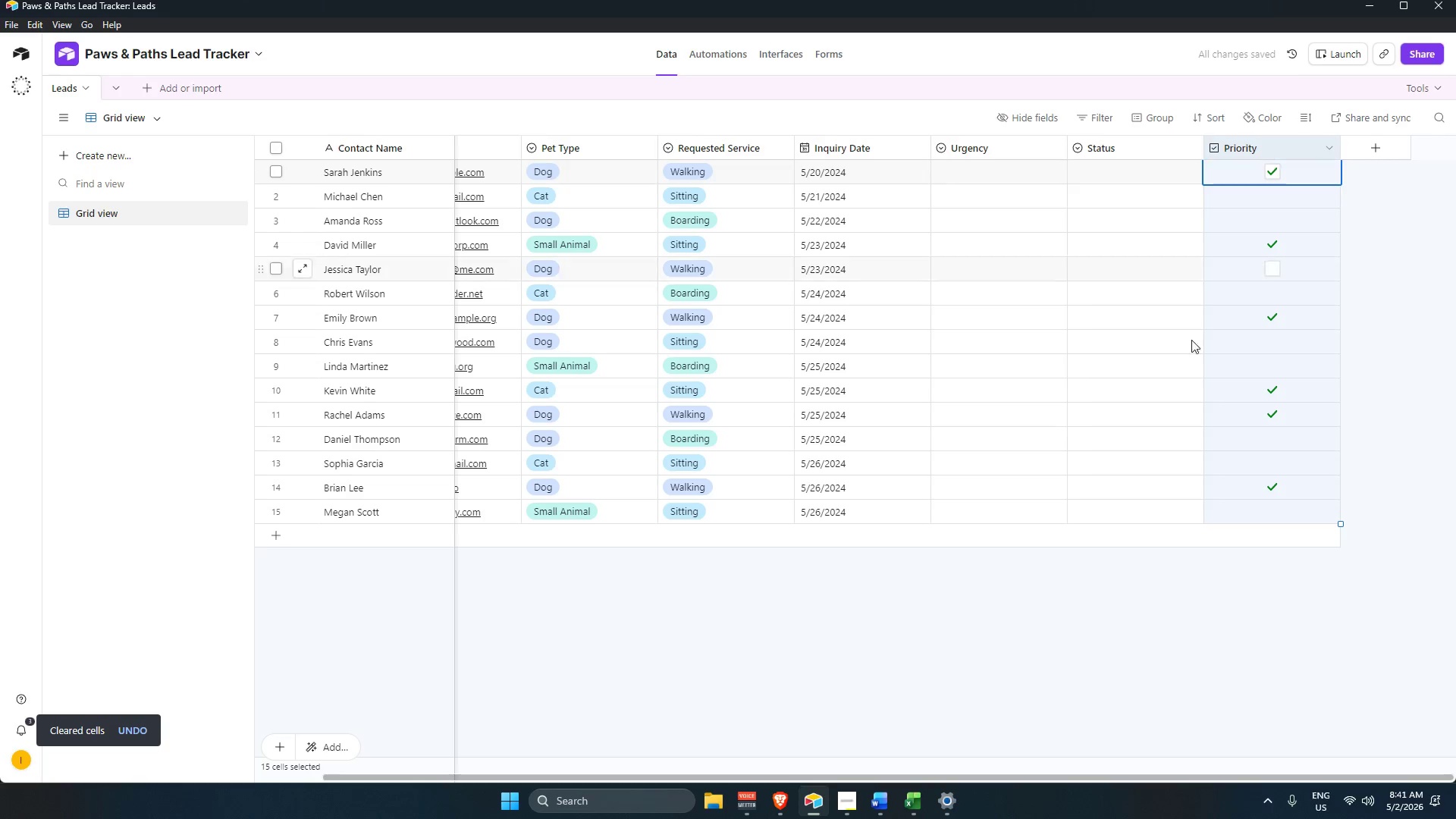 
key(Backspace)
 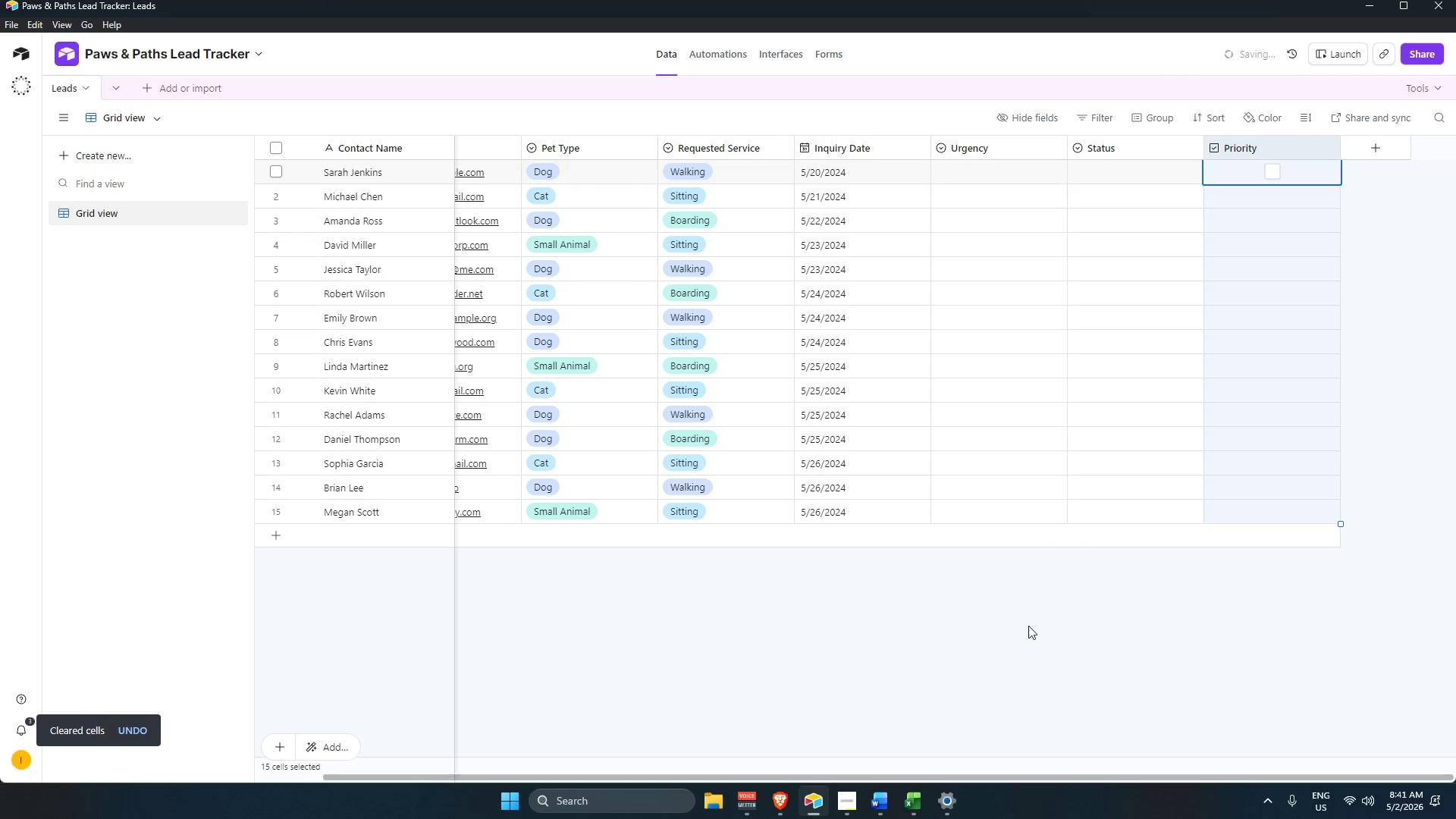 
left_click([1040, 649])
 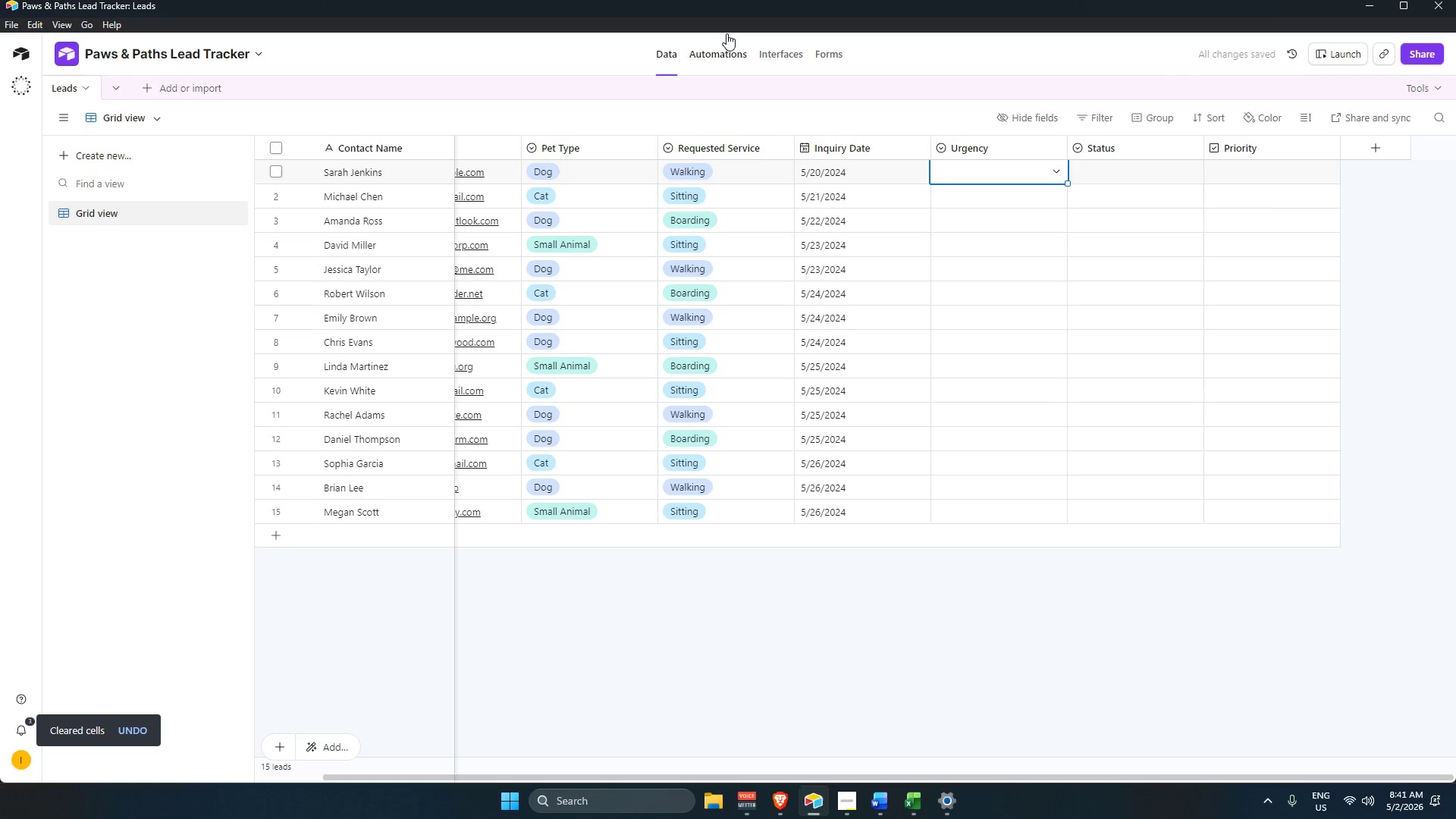 
left_click([888, 662])
 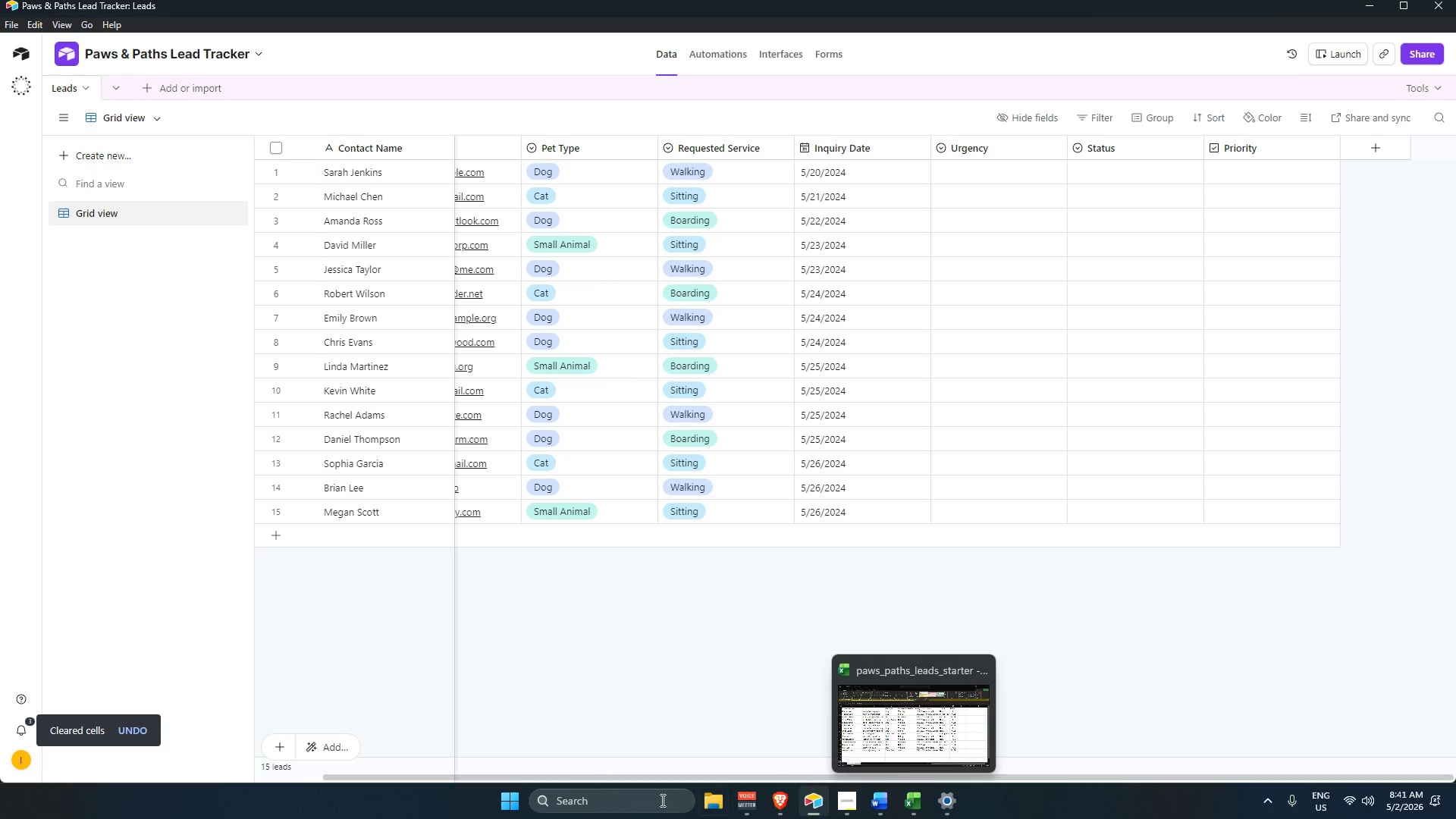 
wait(8.45)
 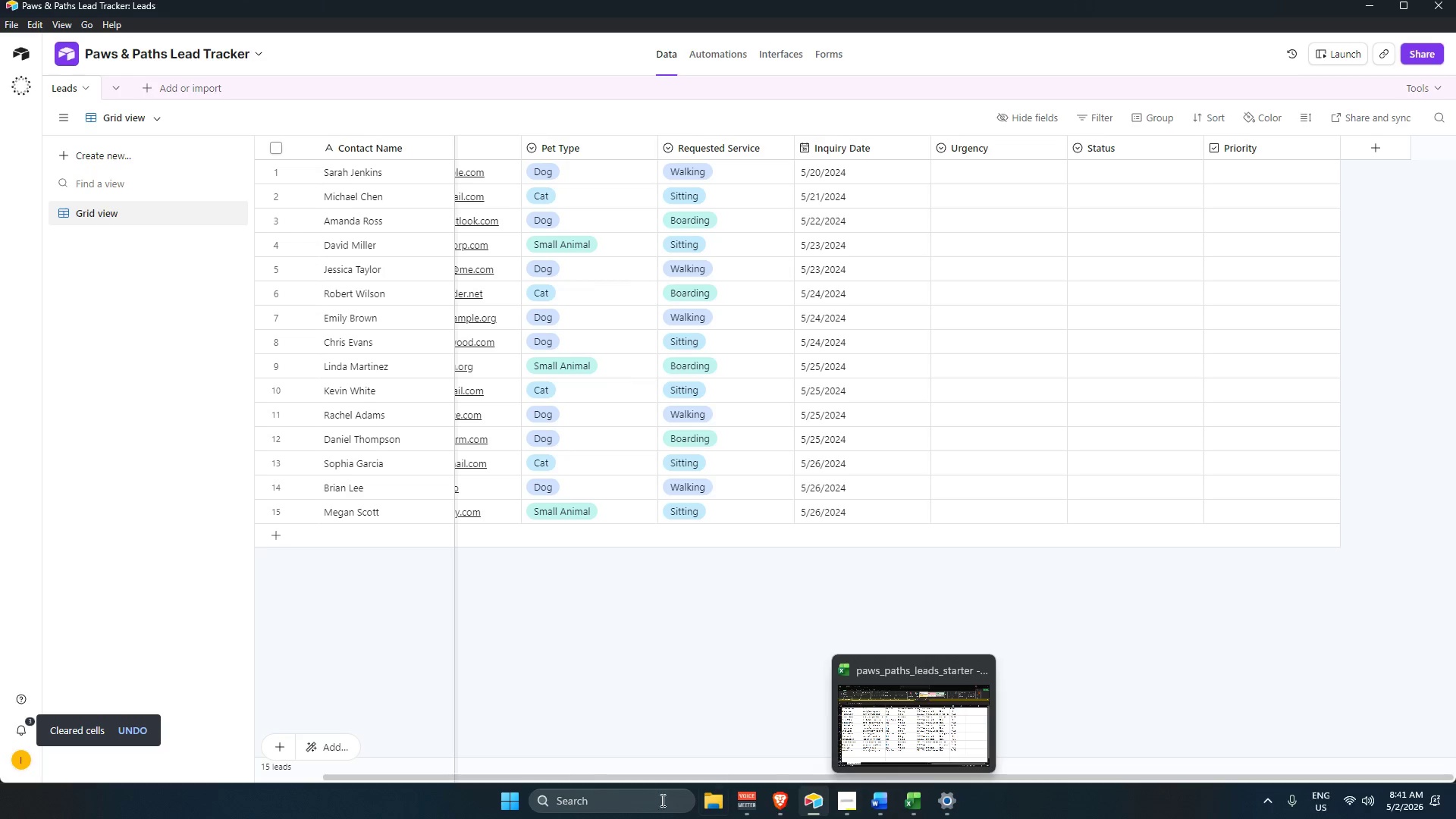 
left_click_drag(start_coordinate=[0, 0], to_coordinate=[1455, 782])
 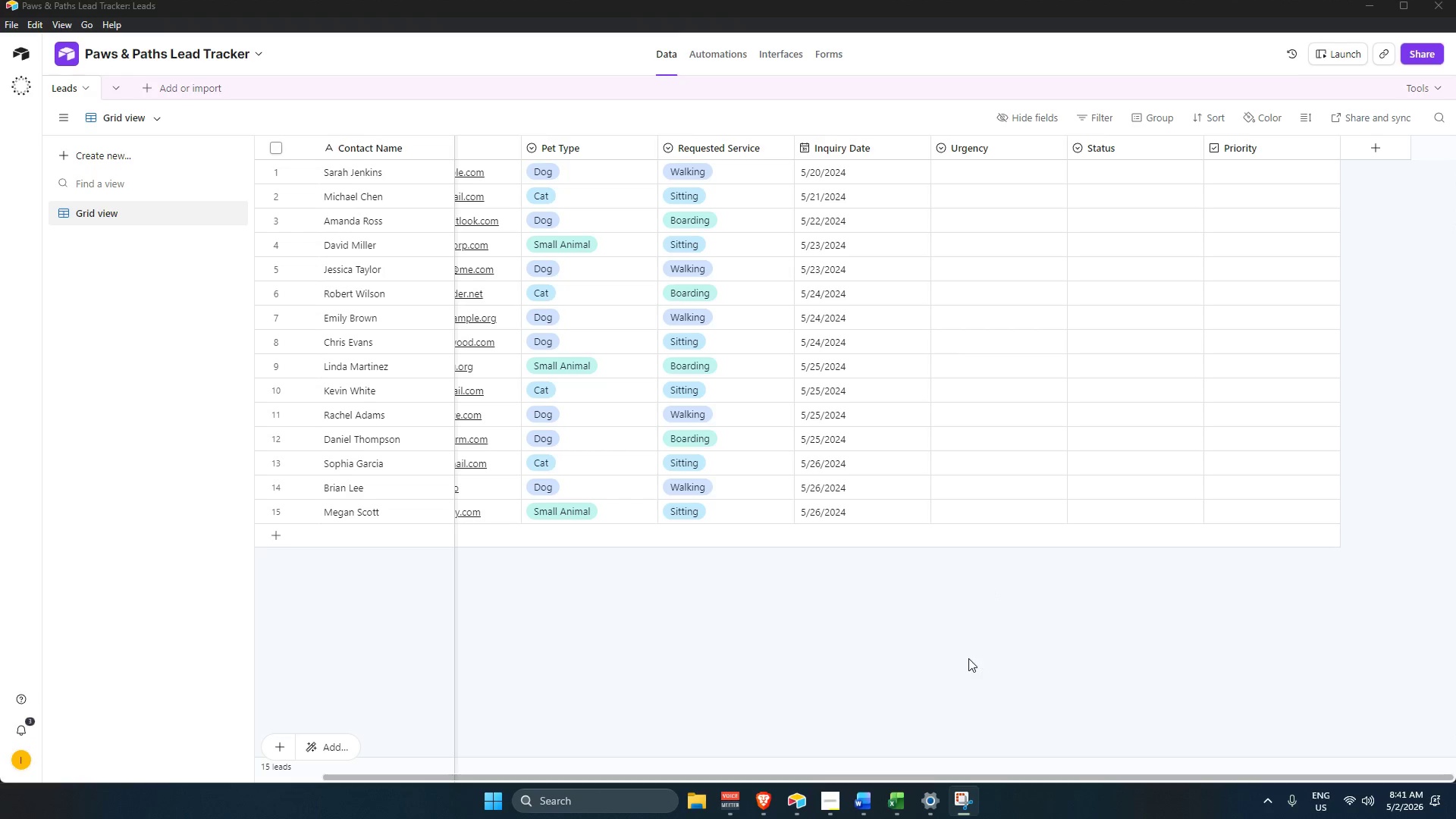 
wait(11.62)
 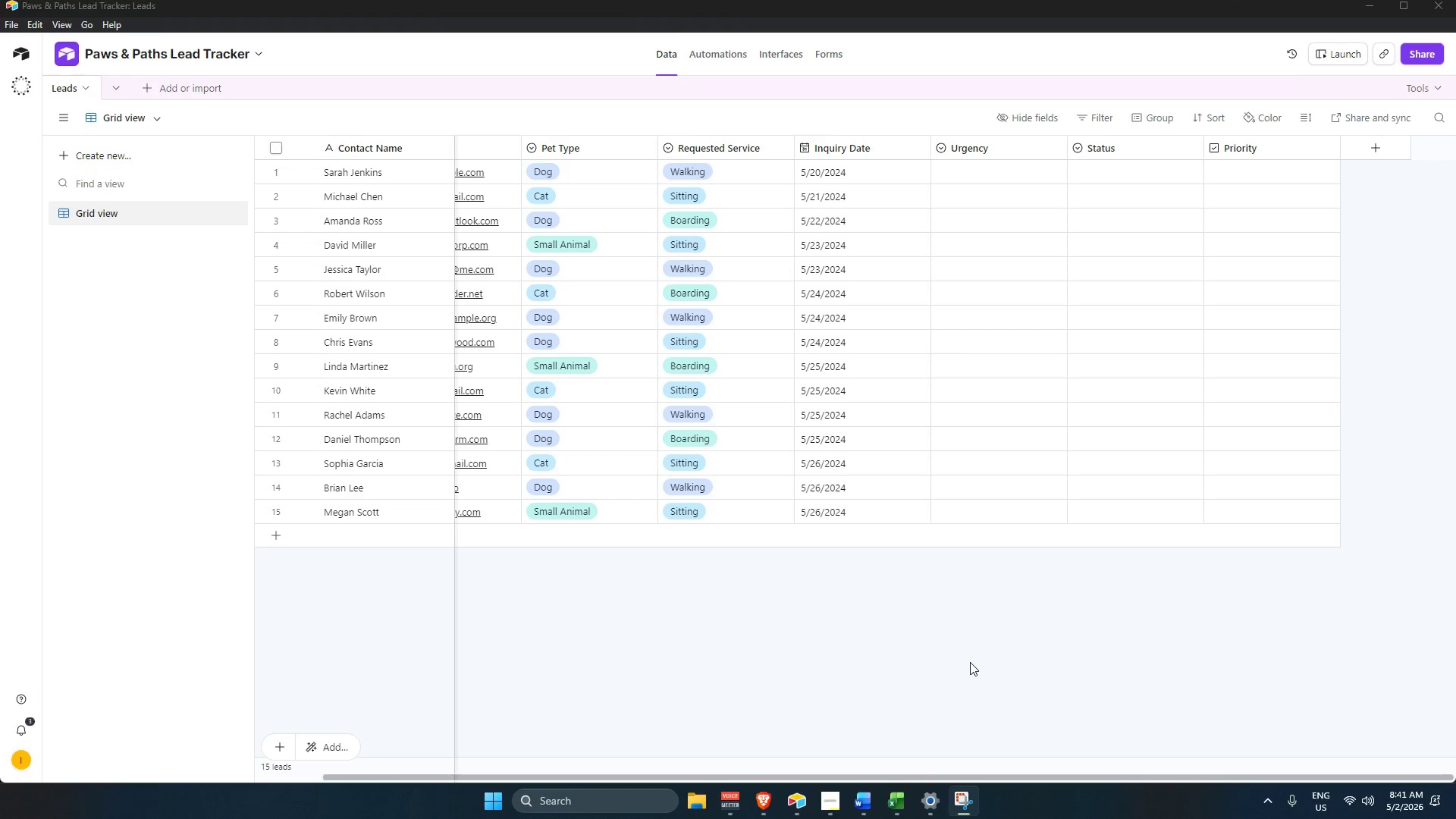 
key(Control+V)
 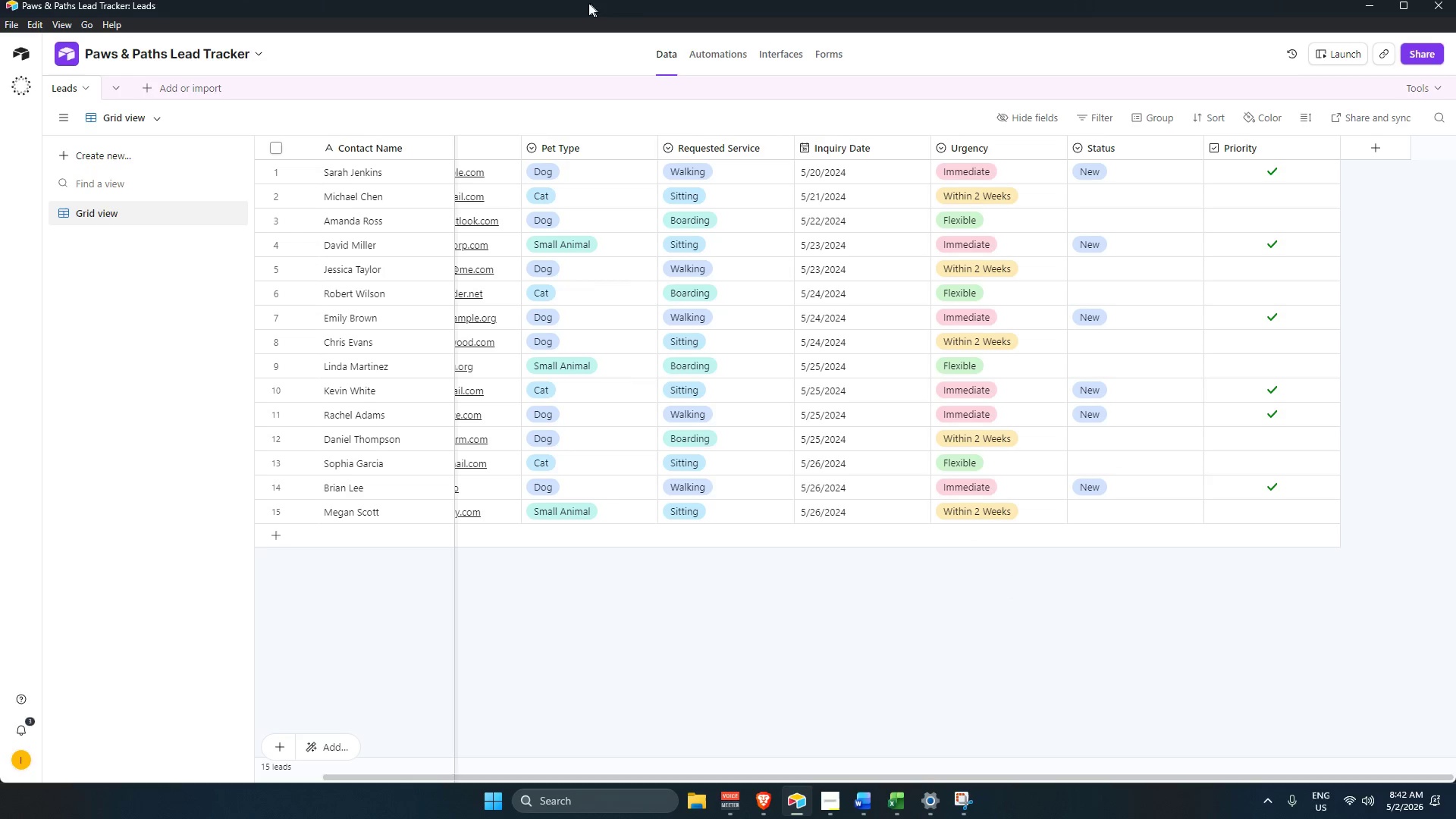 
wait(23.75)
 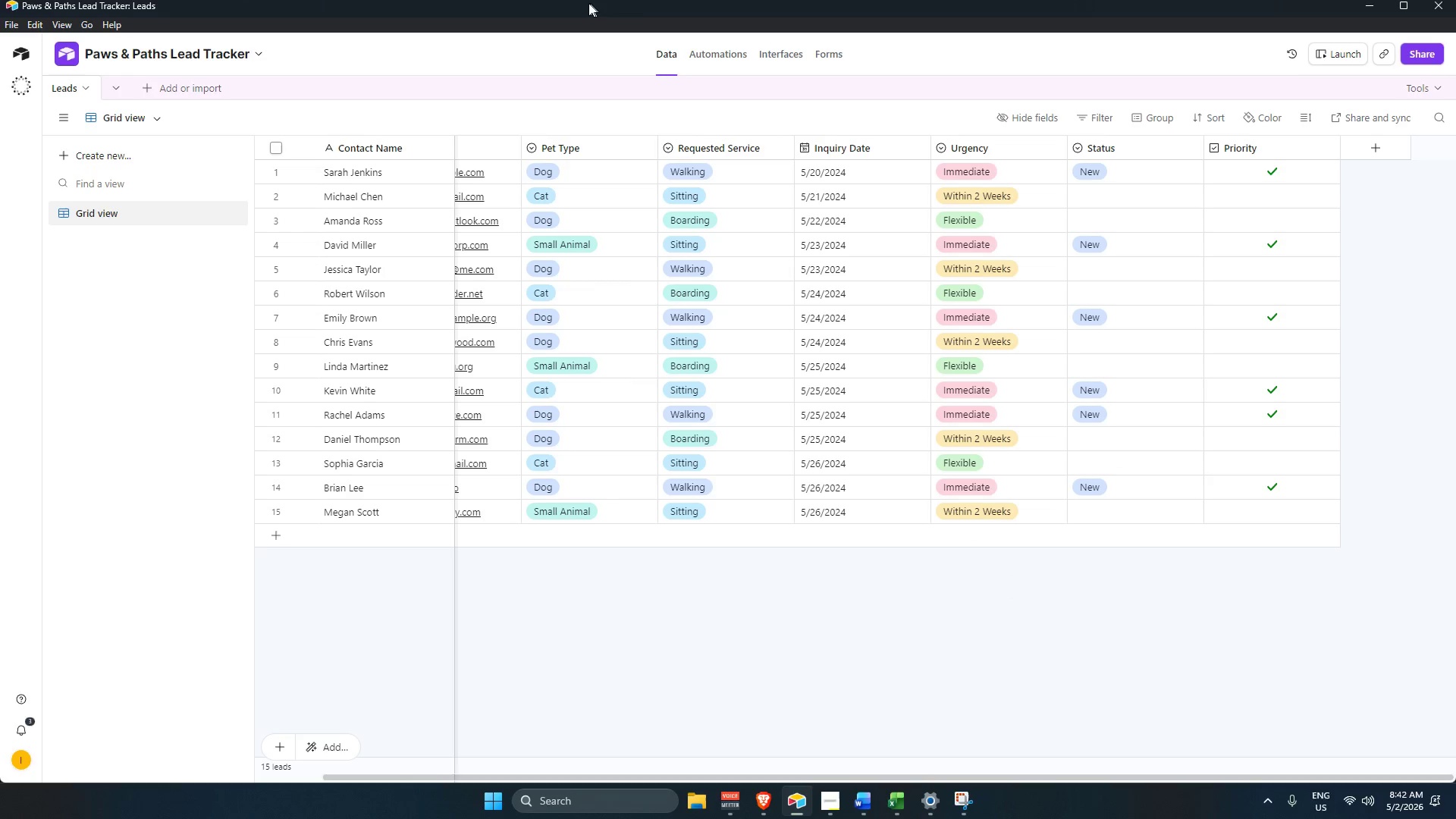 
left_click([772, 198])
 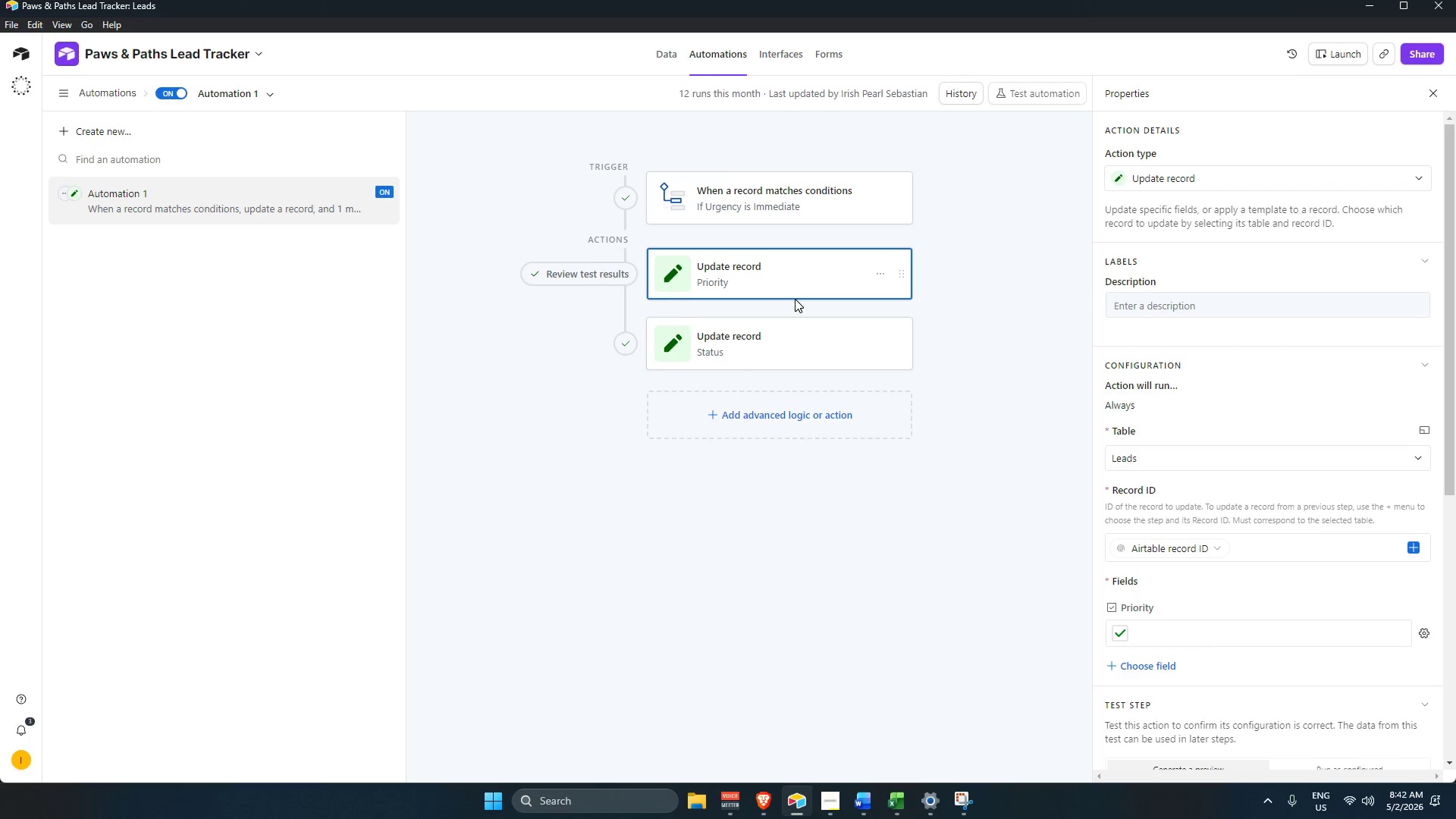 
left_click([816, 340])
 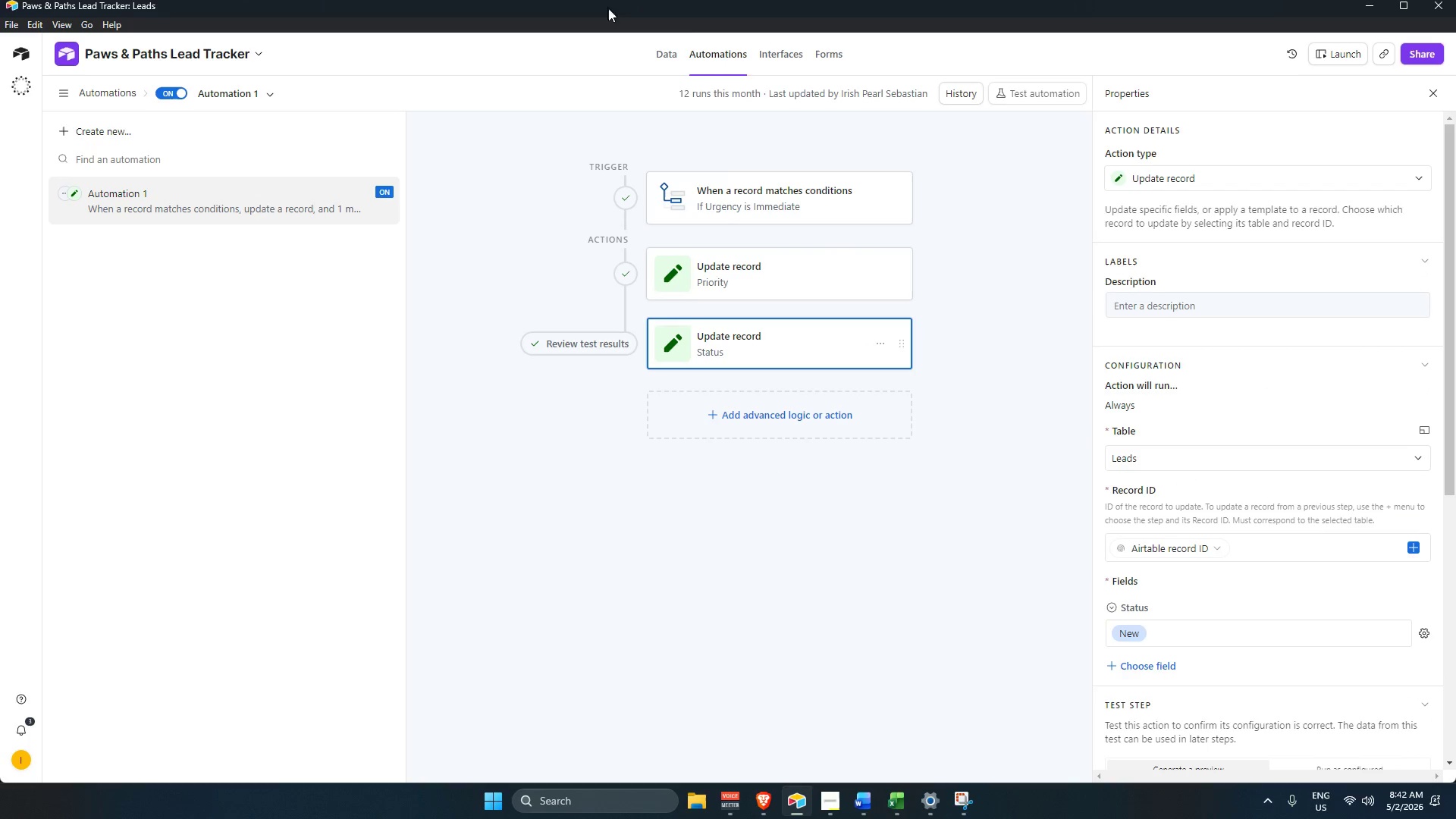 
left_click([680, 29])
 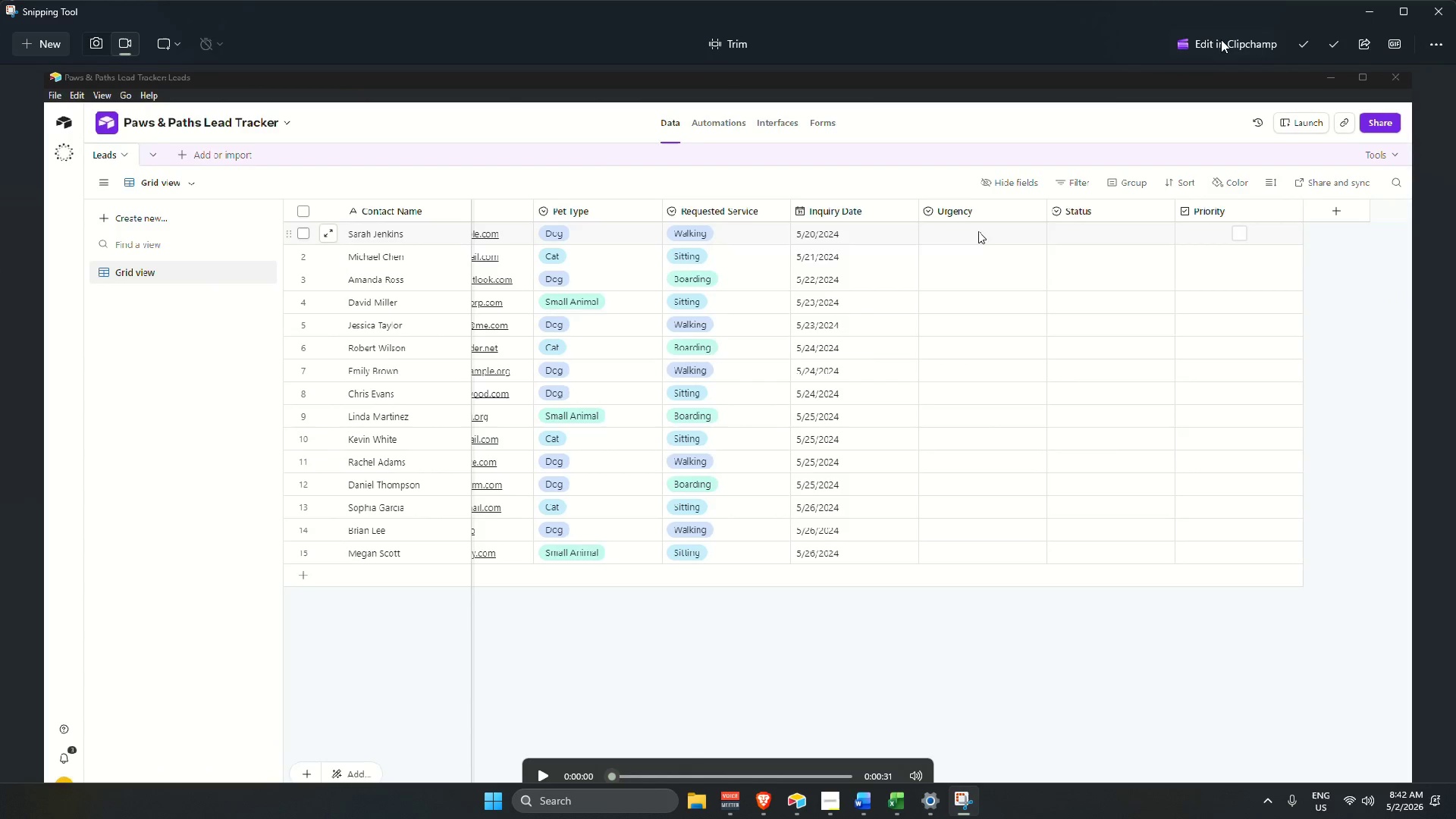 
left_click([1301, 55])
 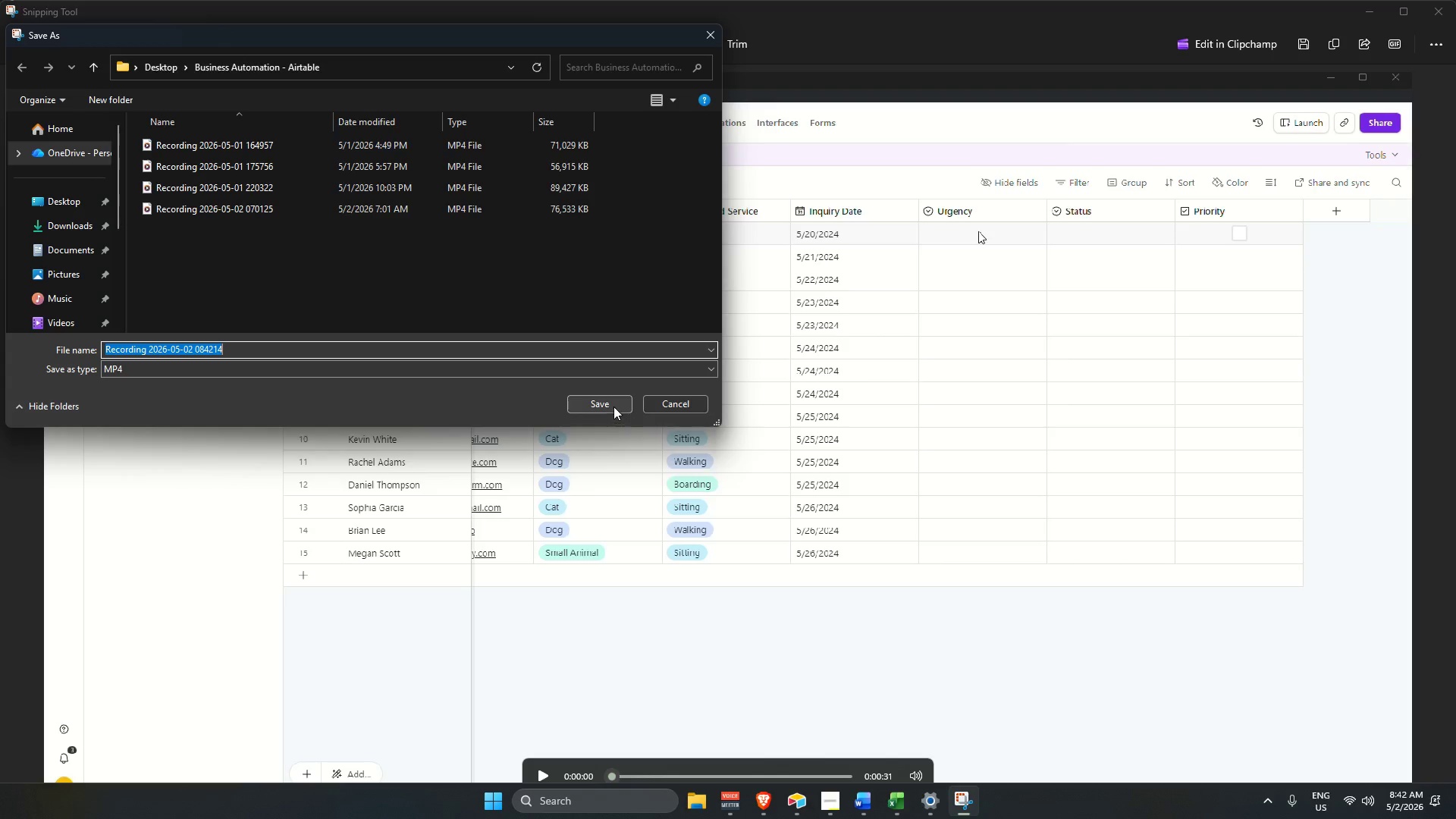 
left_click([613, 400])
 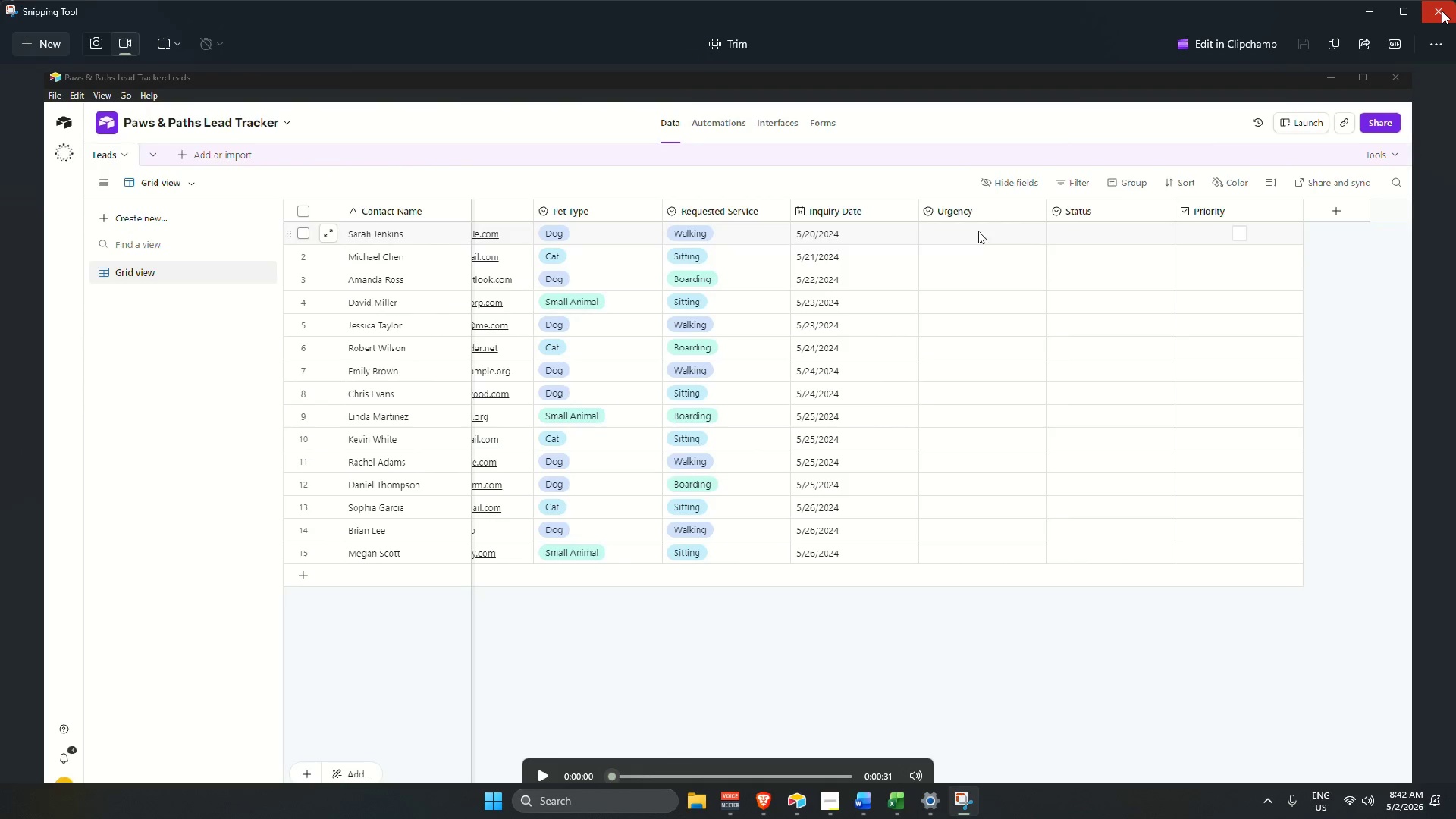 
left_click([1442, 11])
 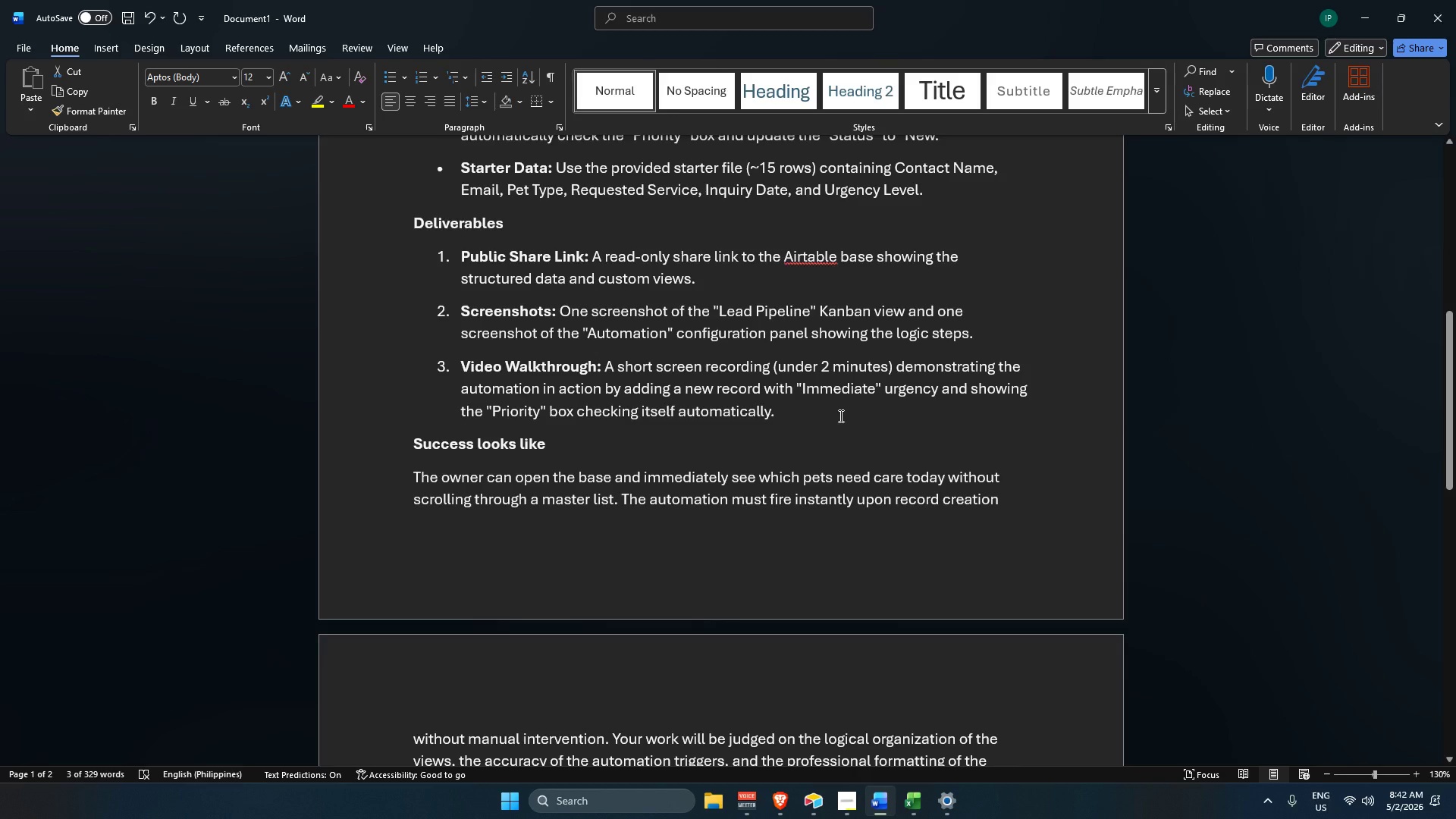 
wait(10.23)
 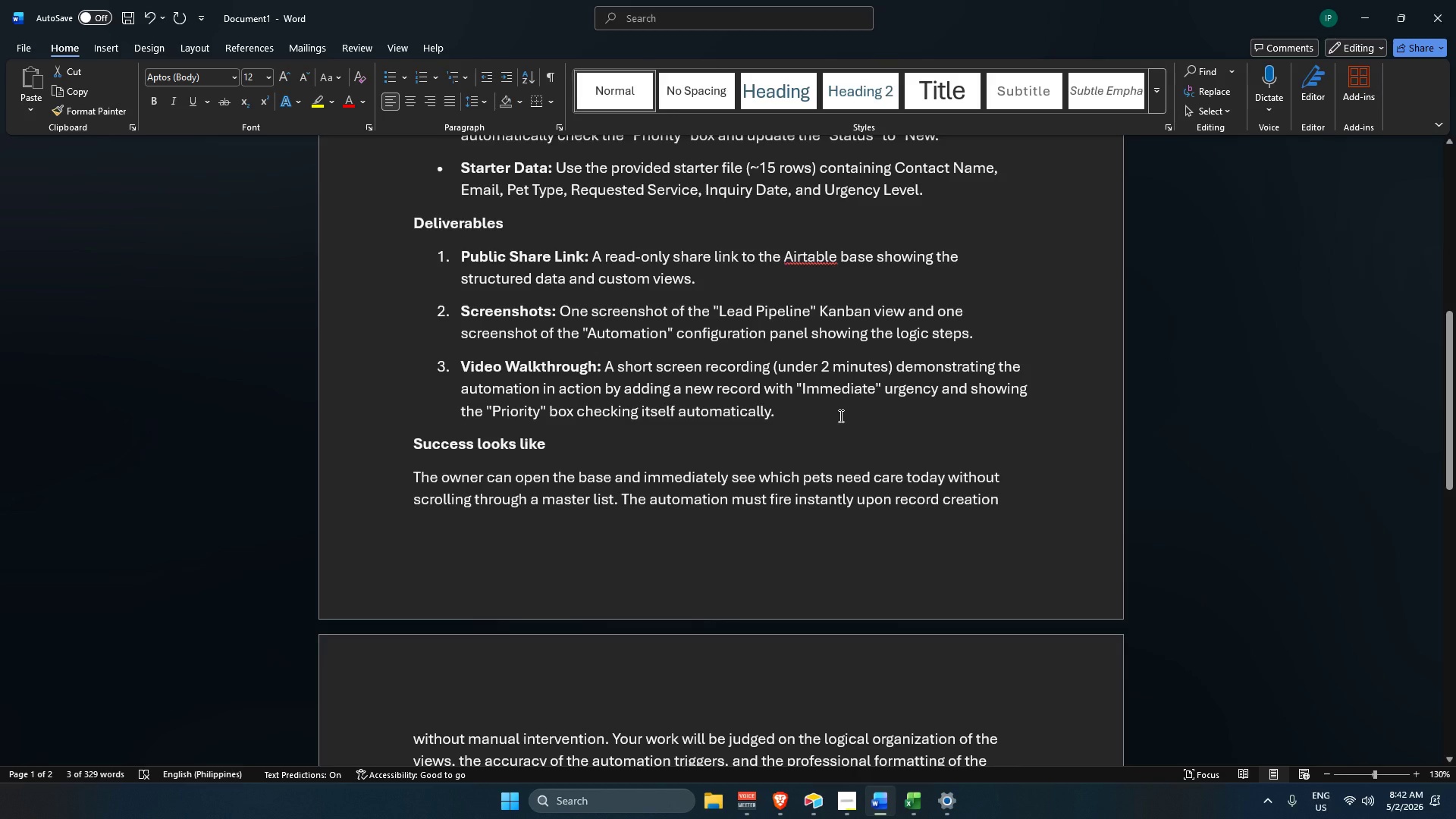 
scroll: coordinate [841, 412], scroll_direction: down, amount: 5.0
 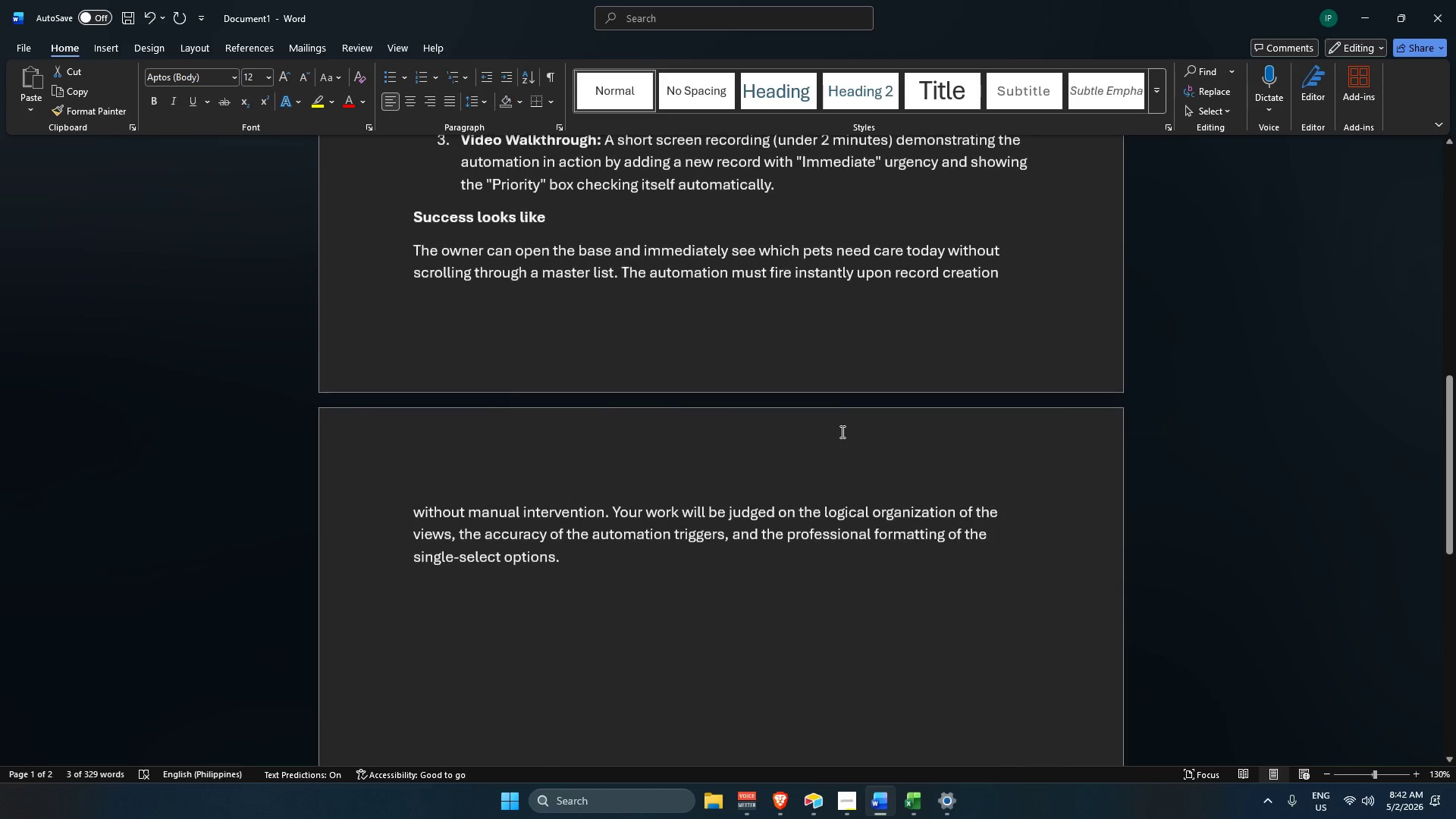 
scroll: coordinate [553, 291], scroll_direction: up, amount: 4.0
 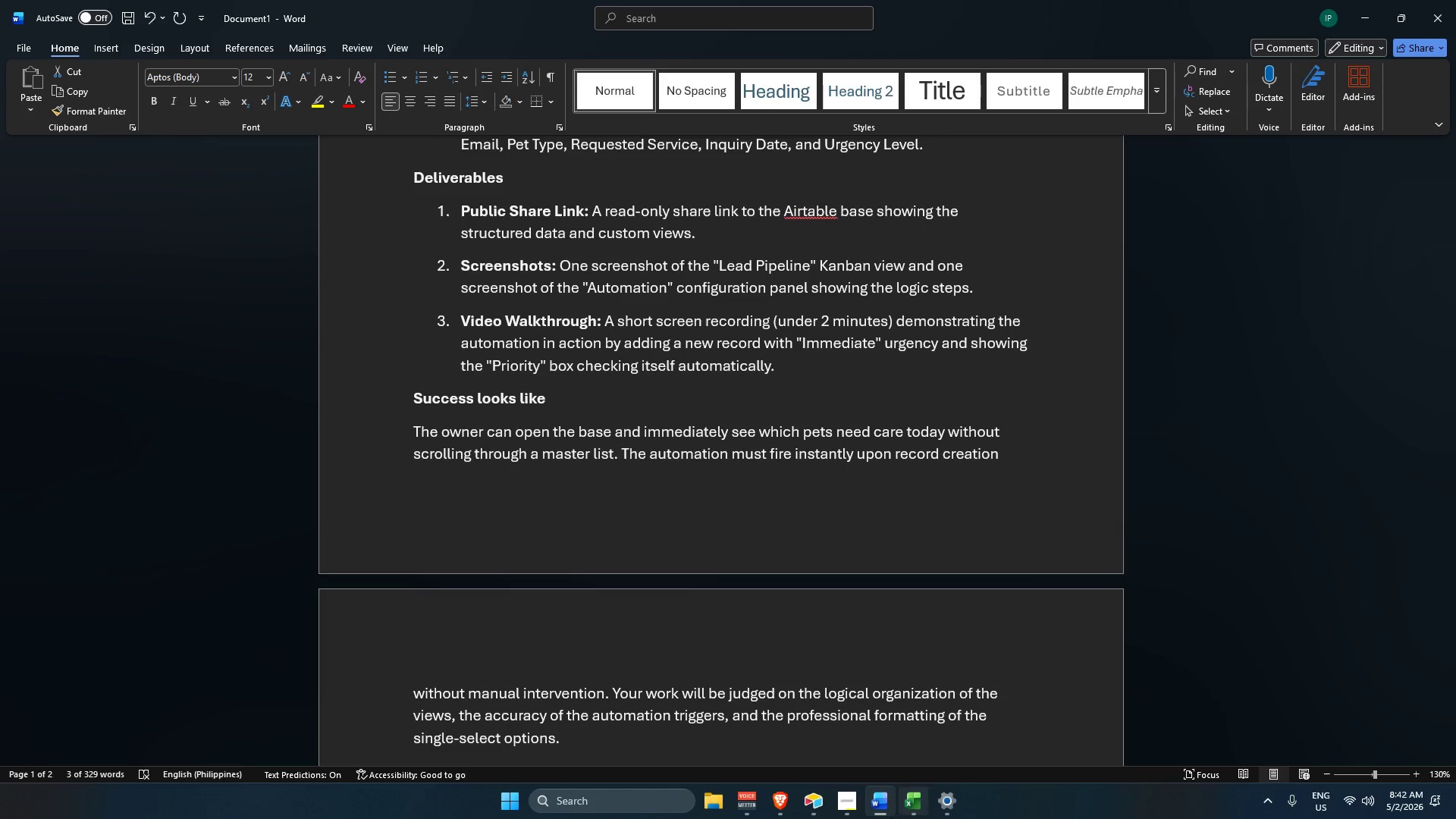 
left_click([905, 802])
 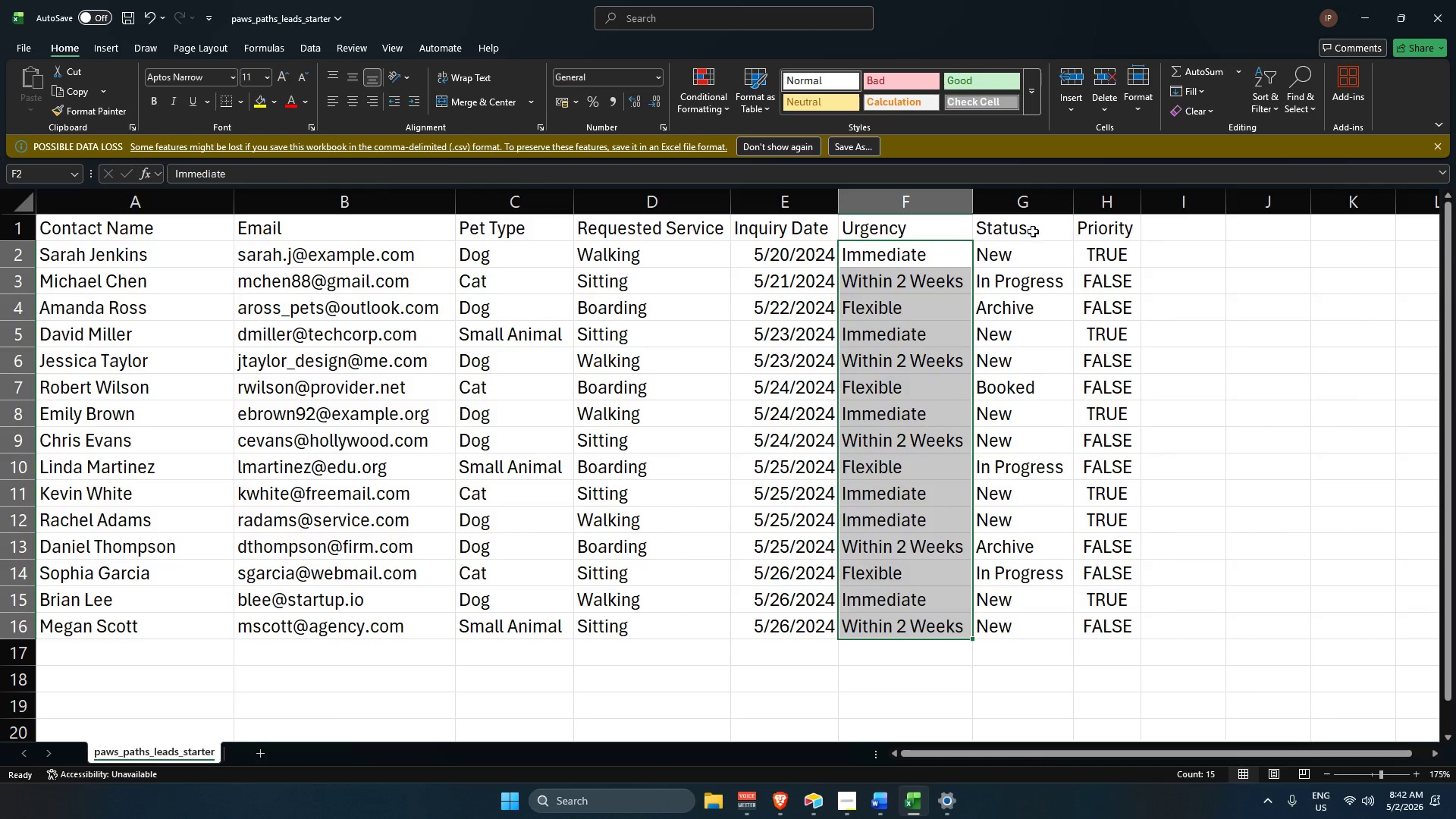 
left_click([1029, 225])
 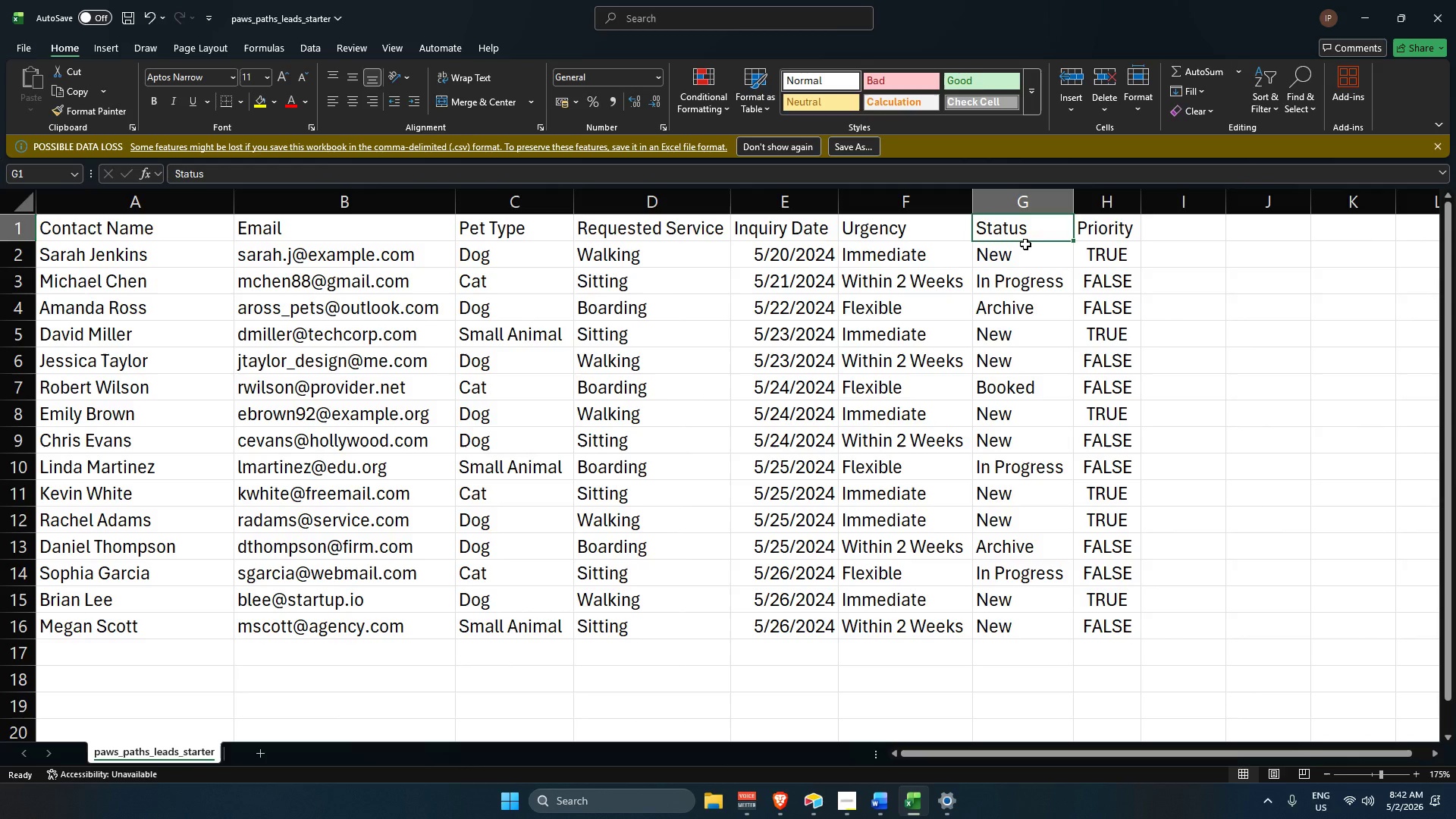 
left_click_drag(start_coordinate=[1026, 248], to_coordinate=[1021, 635])
 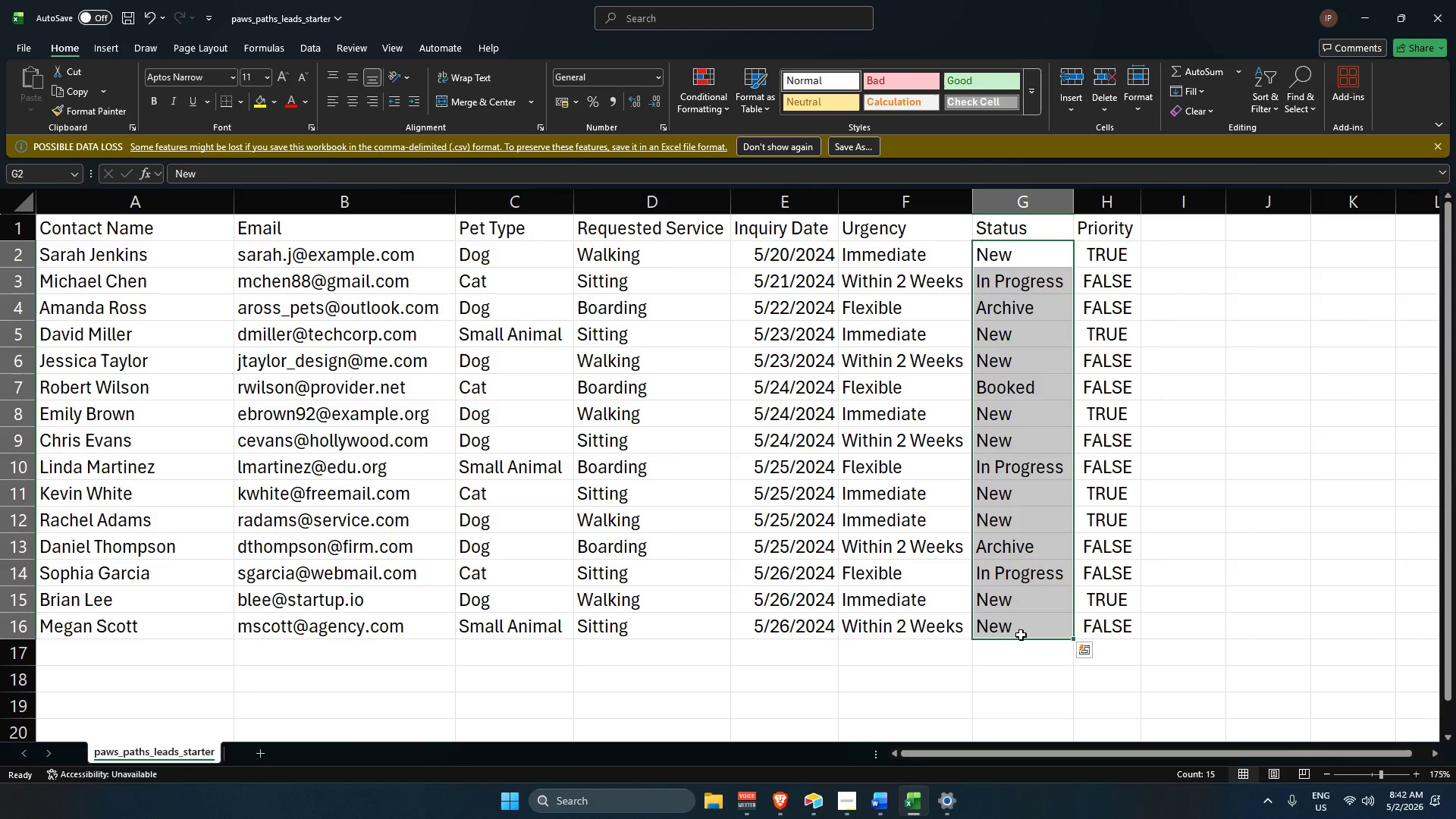 
key(Control+C)
 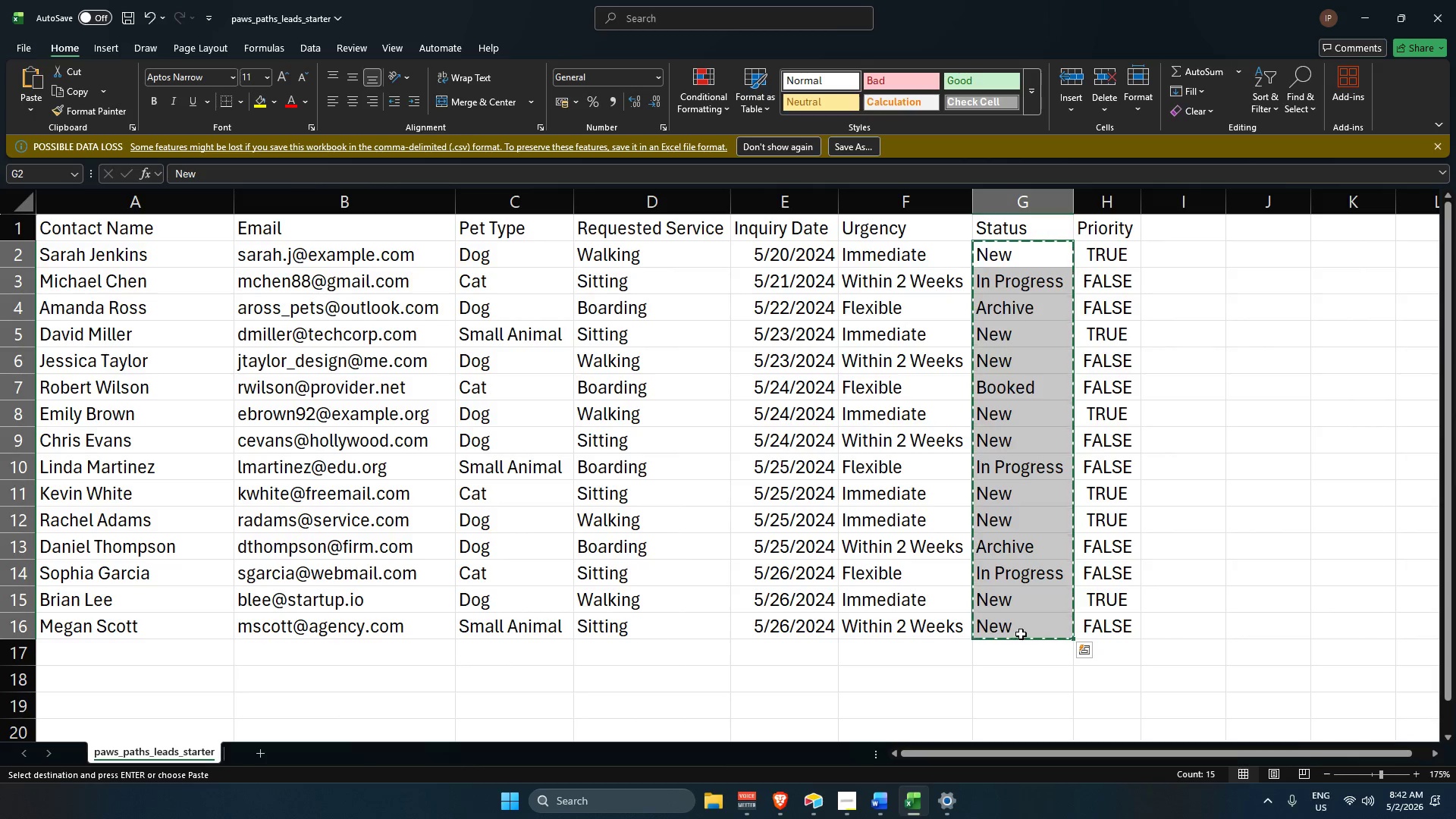 
key(Alt+AltLeft)
 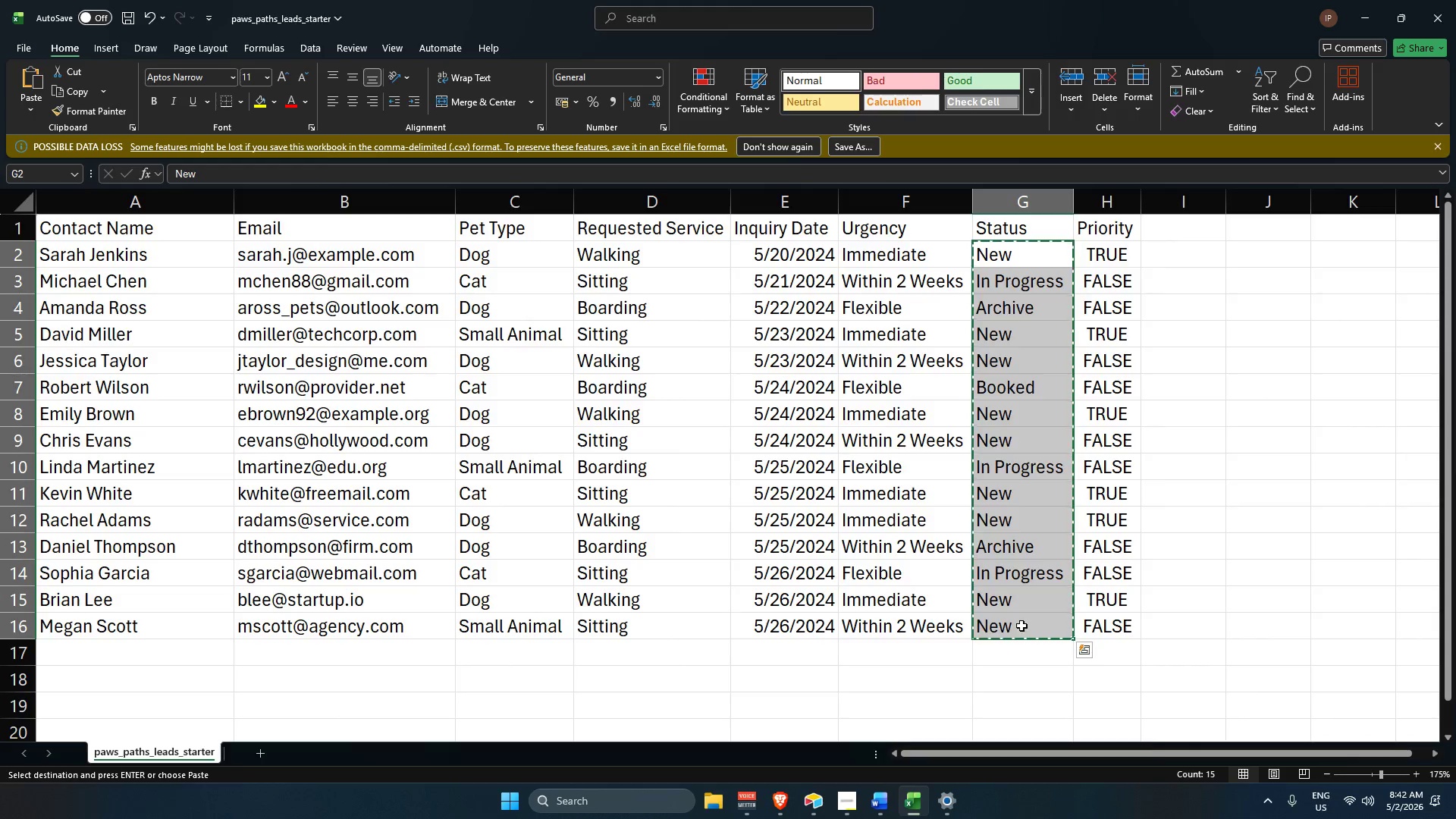 
key(Alt+Tab)
 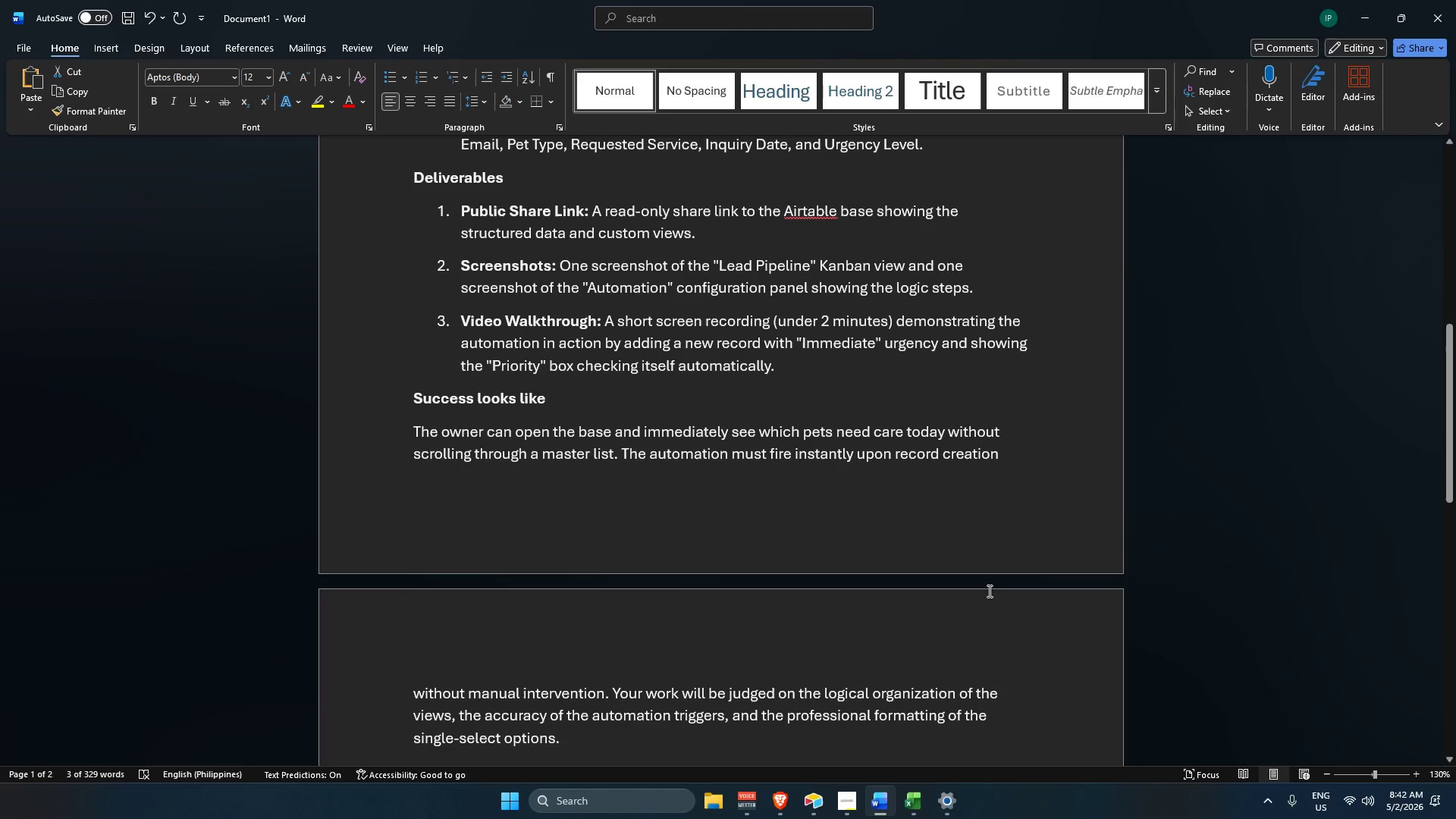 
key(Alt+Tab)
 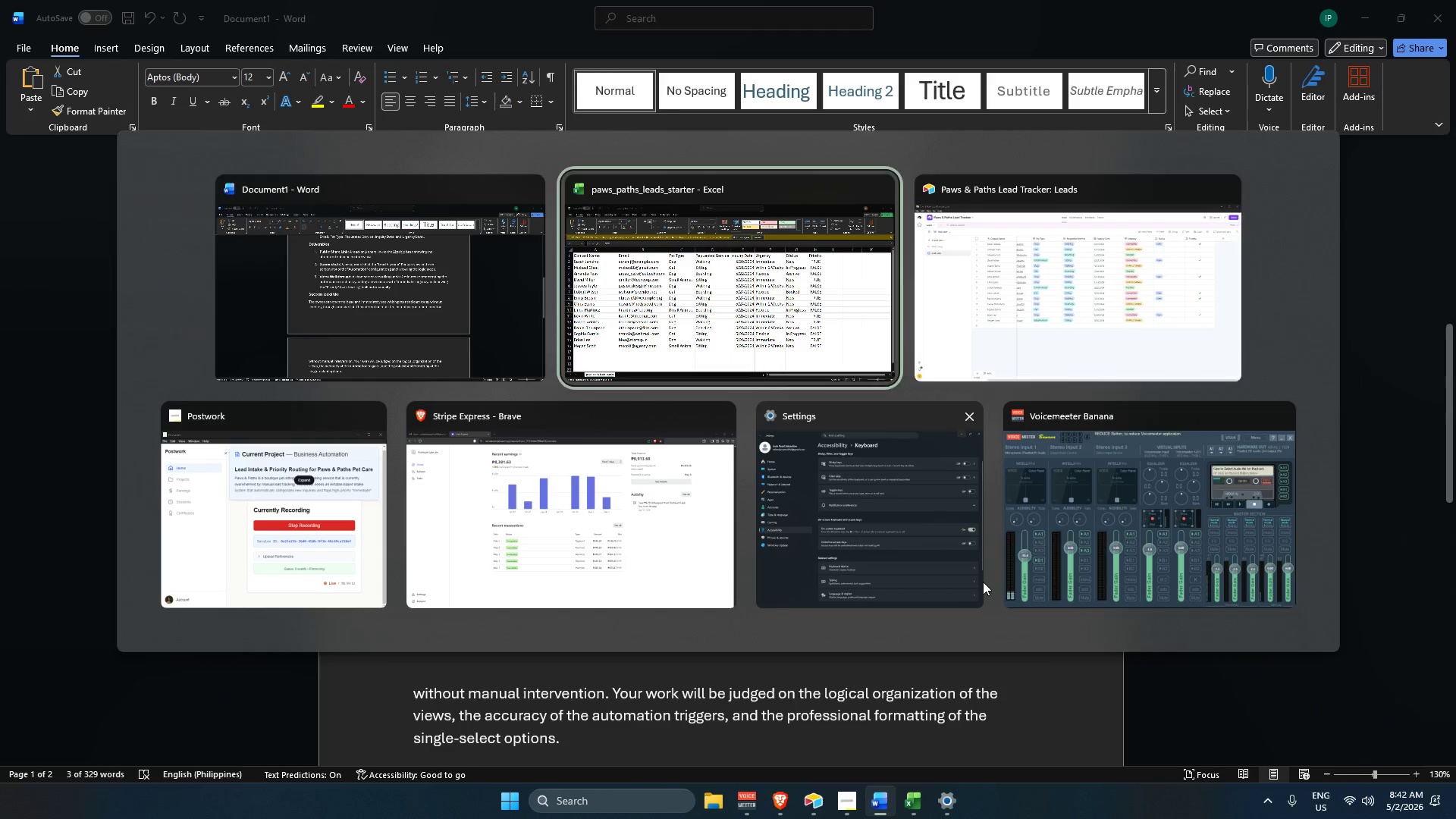 
key(Alt+Tab)
 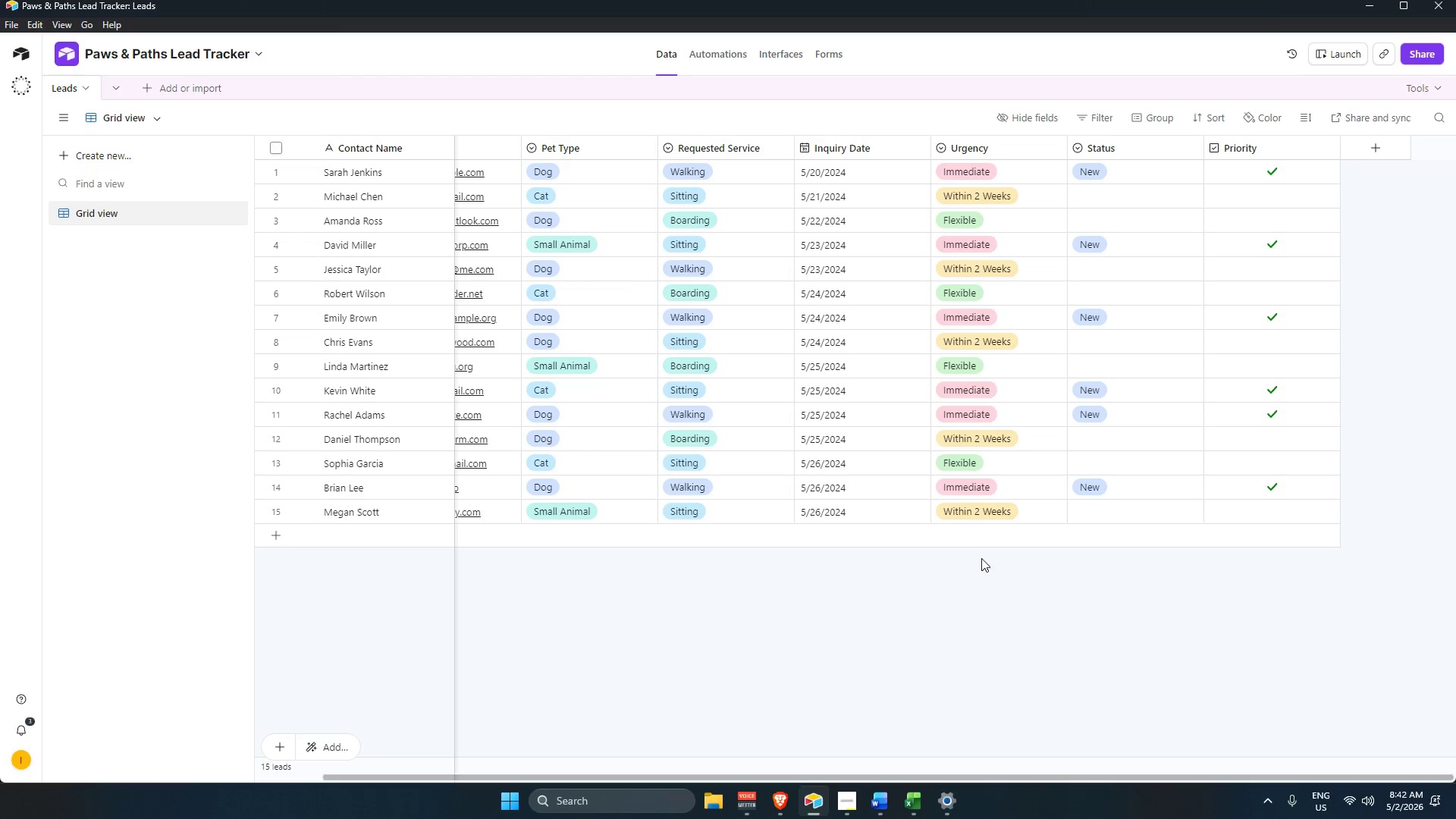 
key(Alt+AltLeft)
 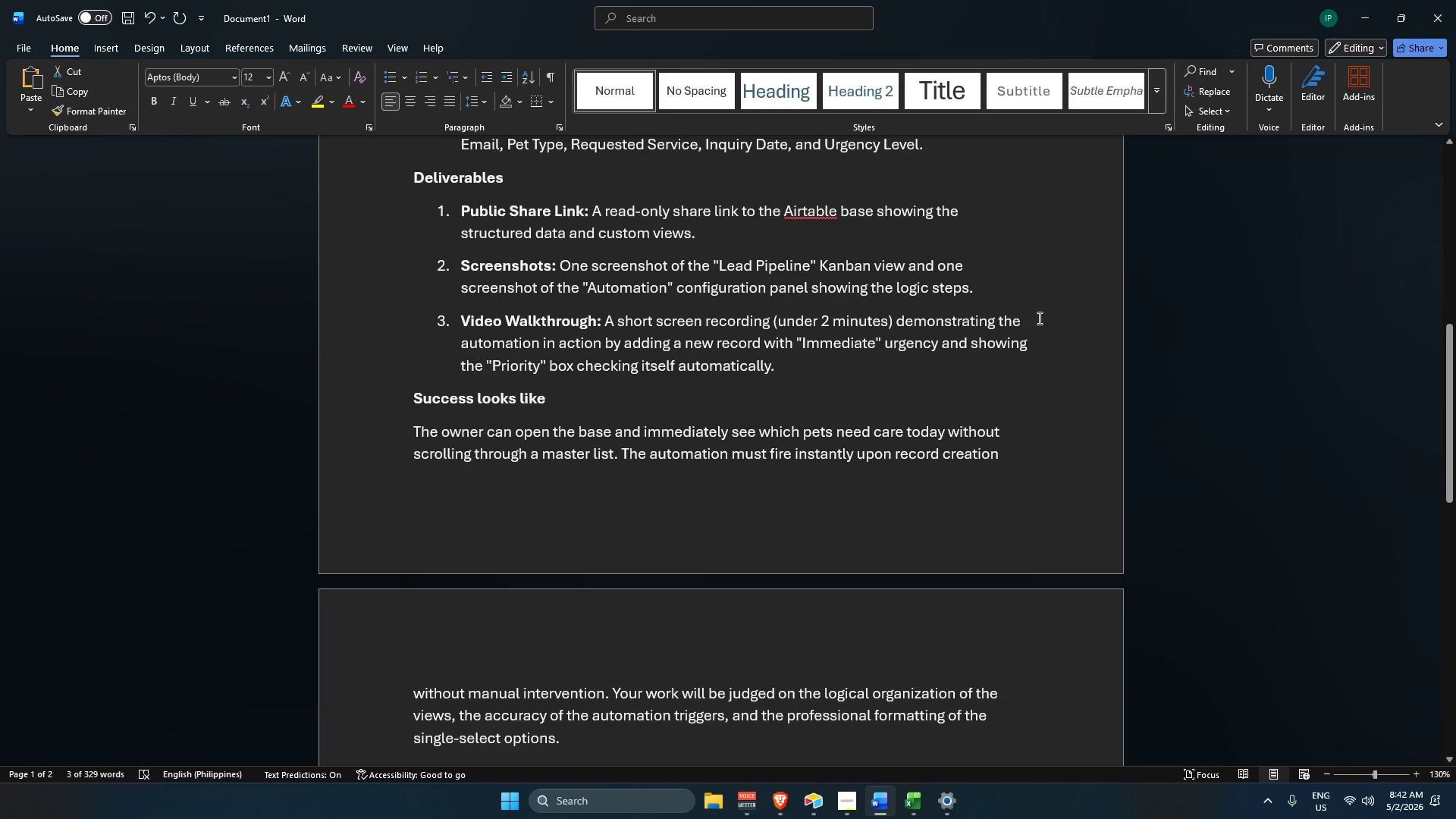 
key(Alt+Tab)
 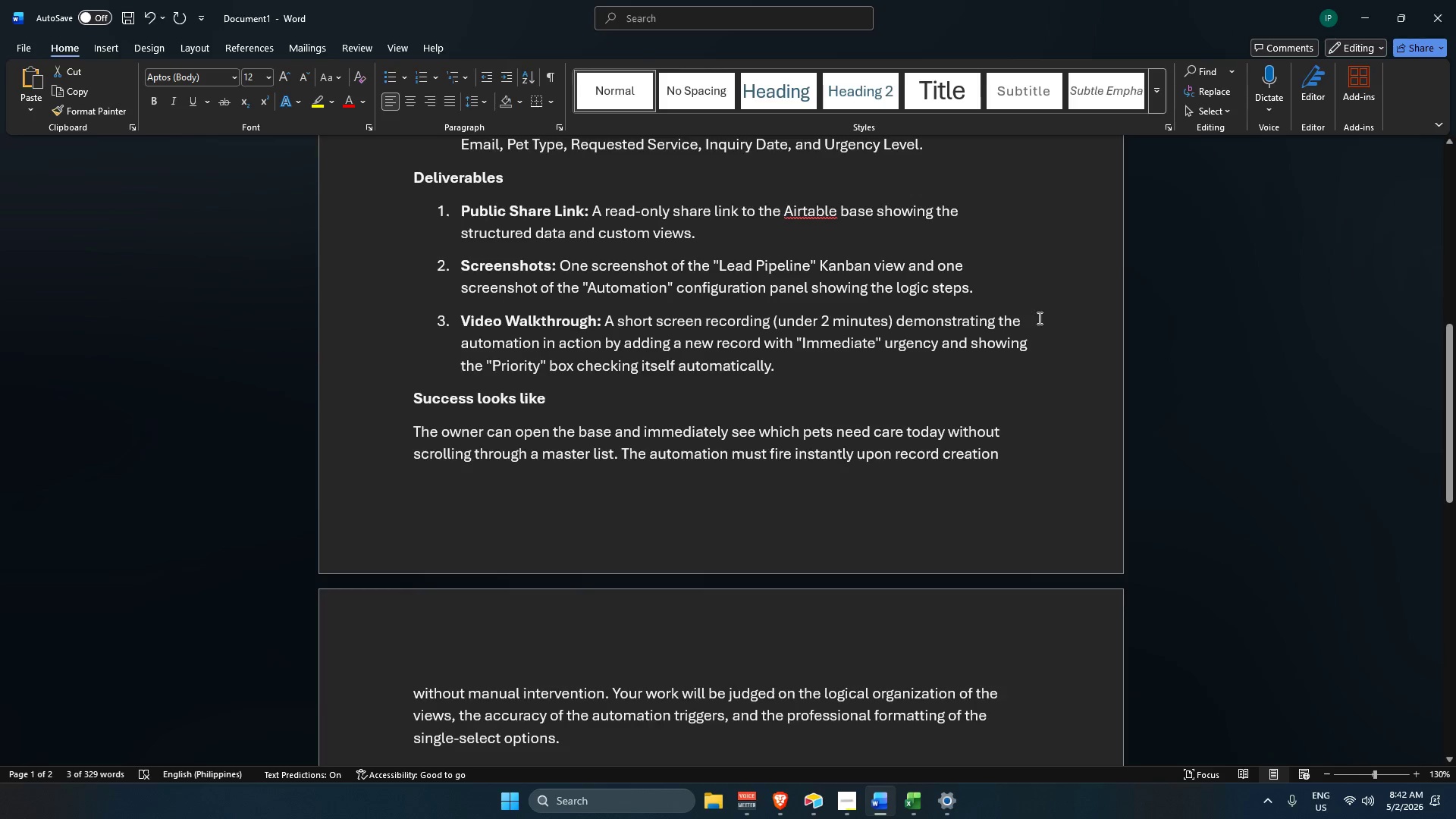 
key(Alt+AltLeft)
 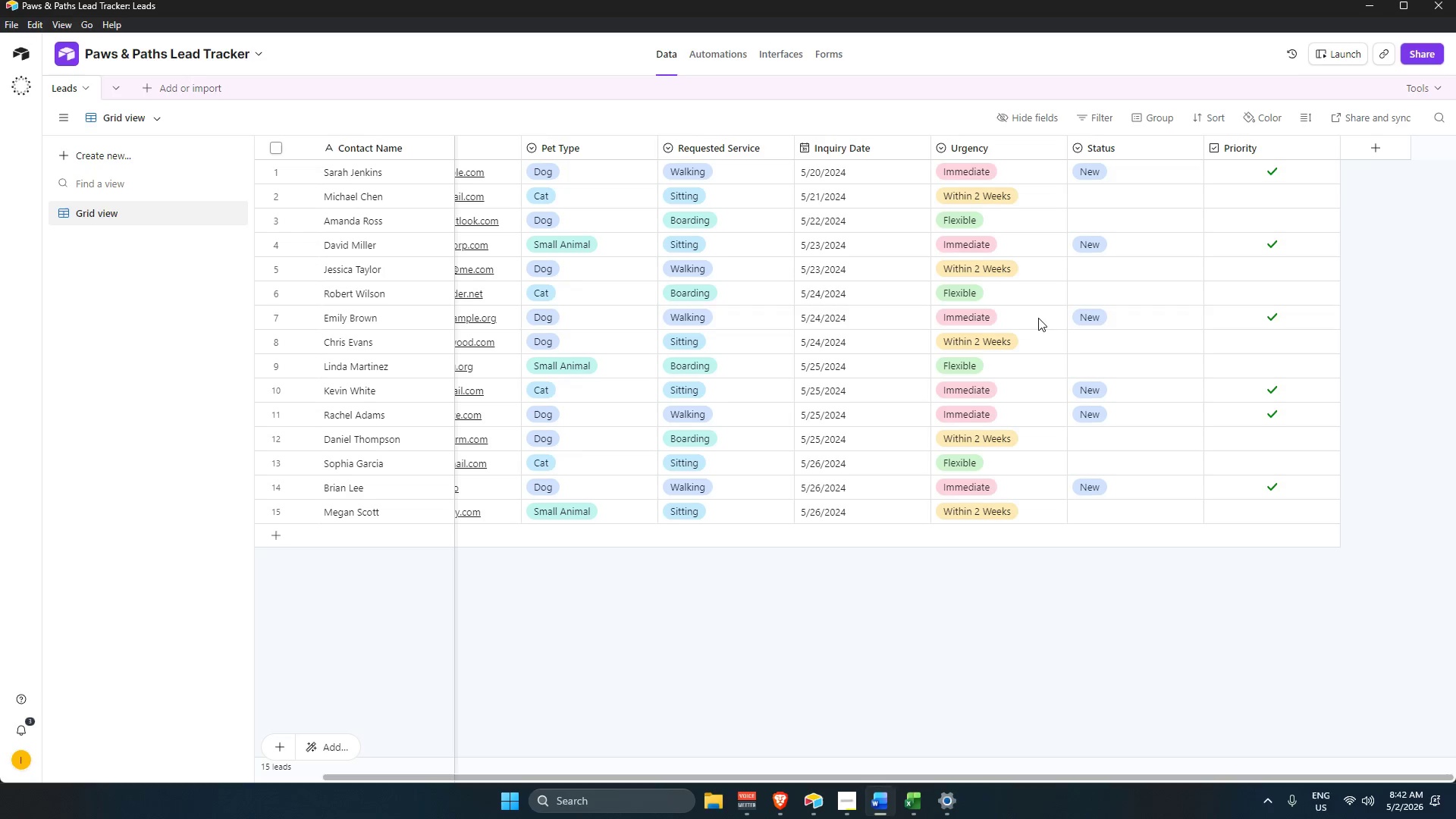 
key(Alt+Tab)
 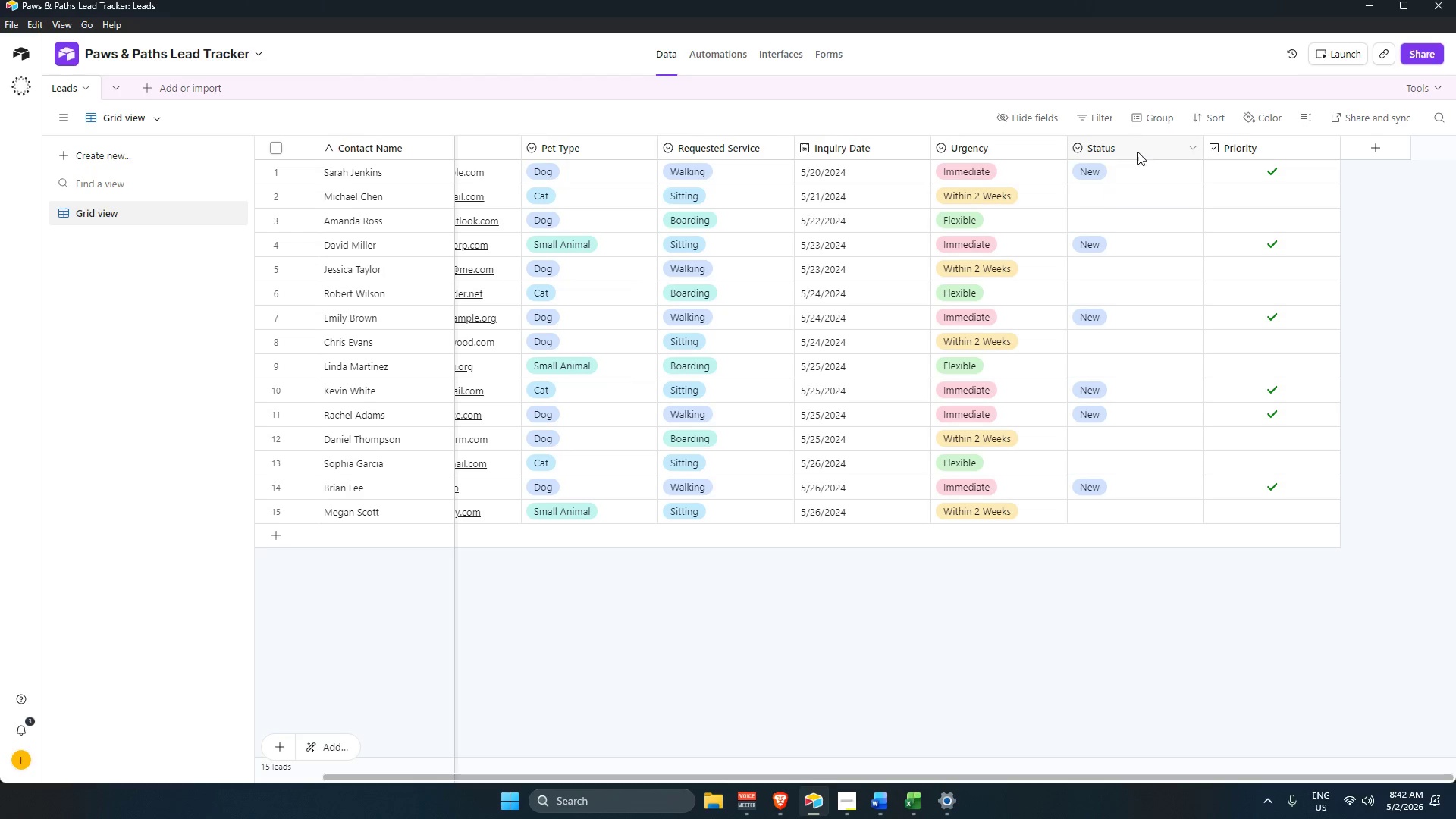 
left_click([1133, 171])
 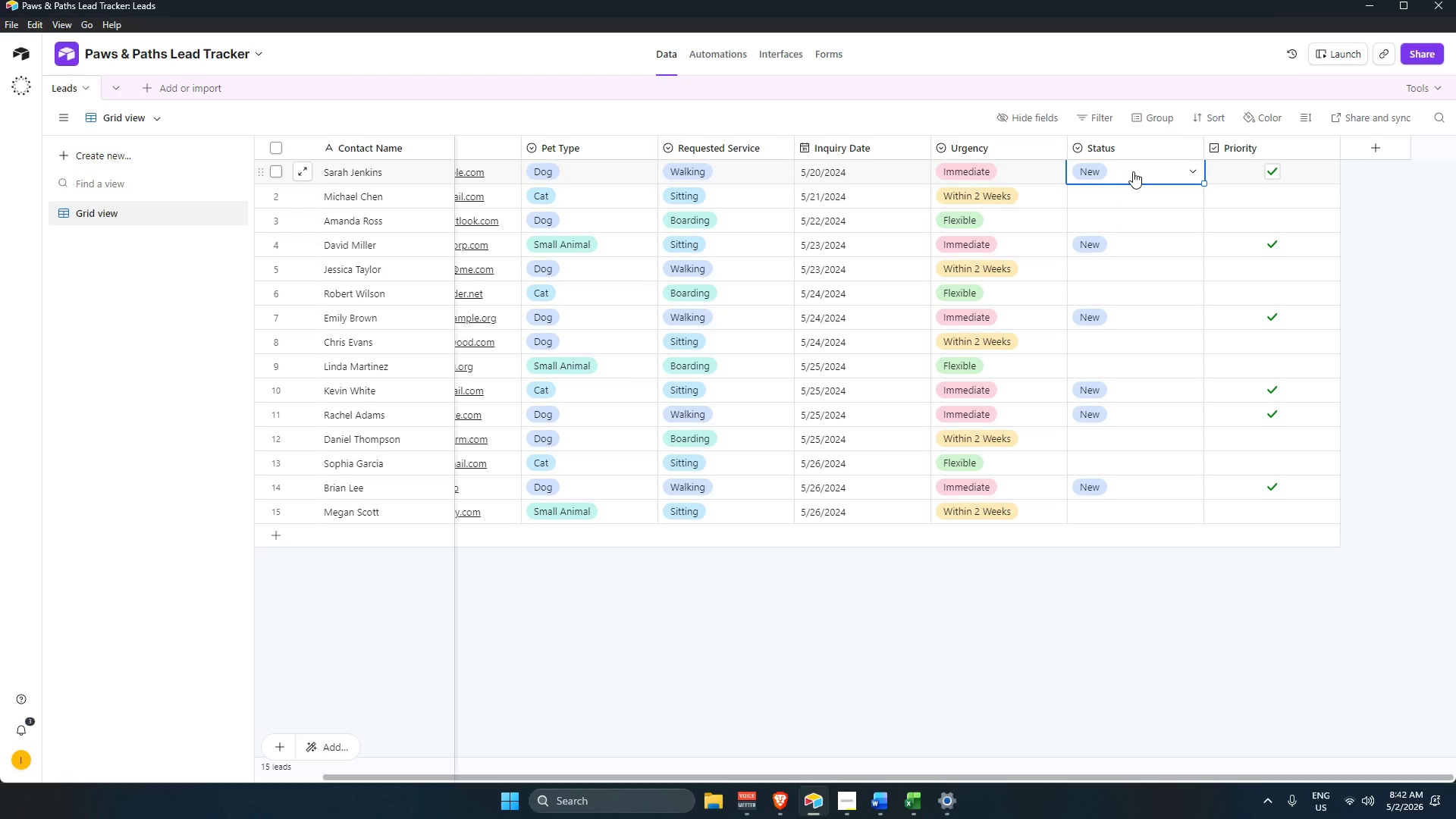 
key(Control+V)
 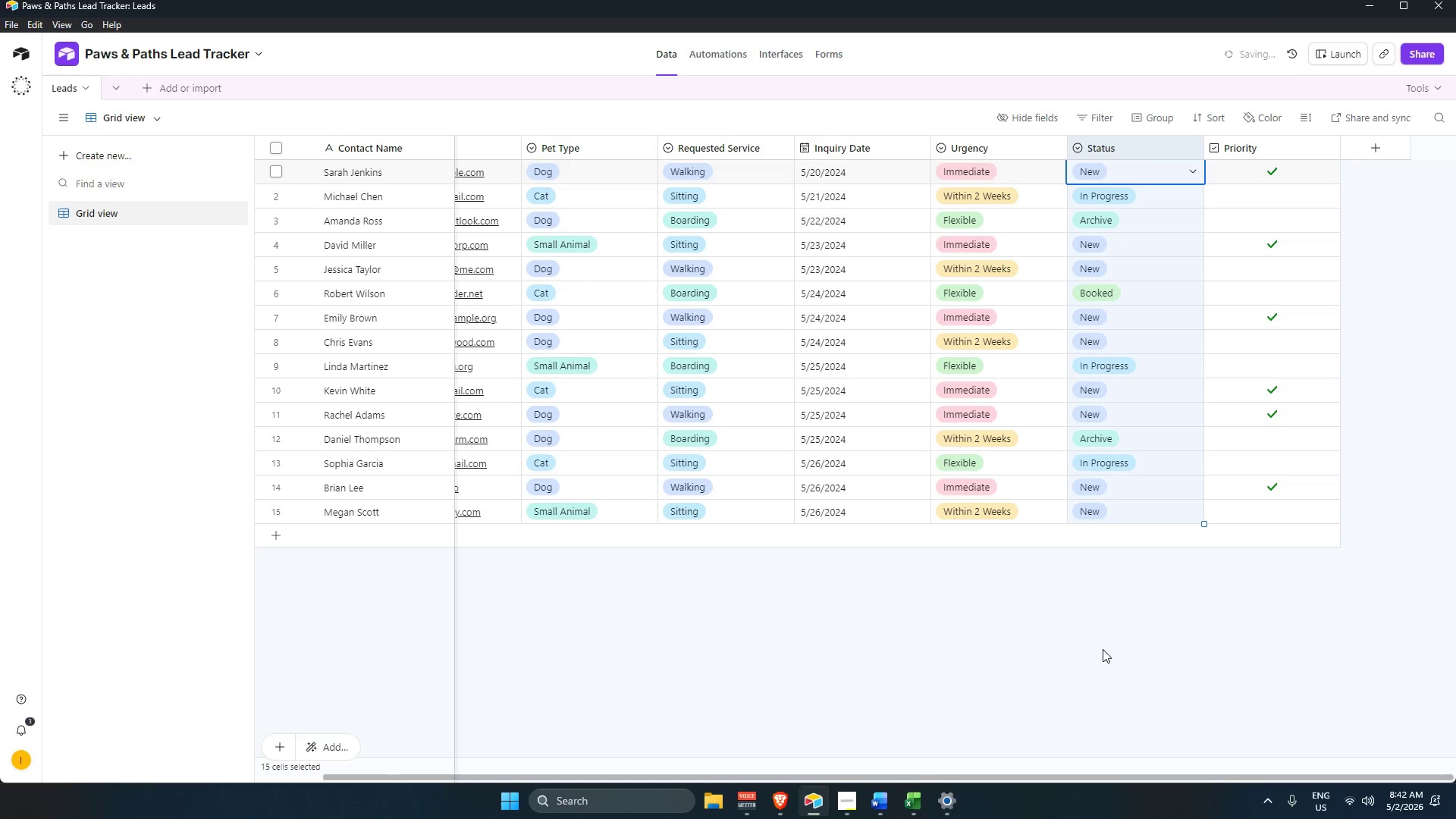 
left_click([1103, 649])
 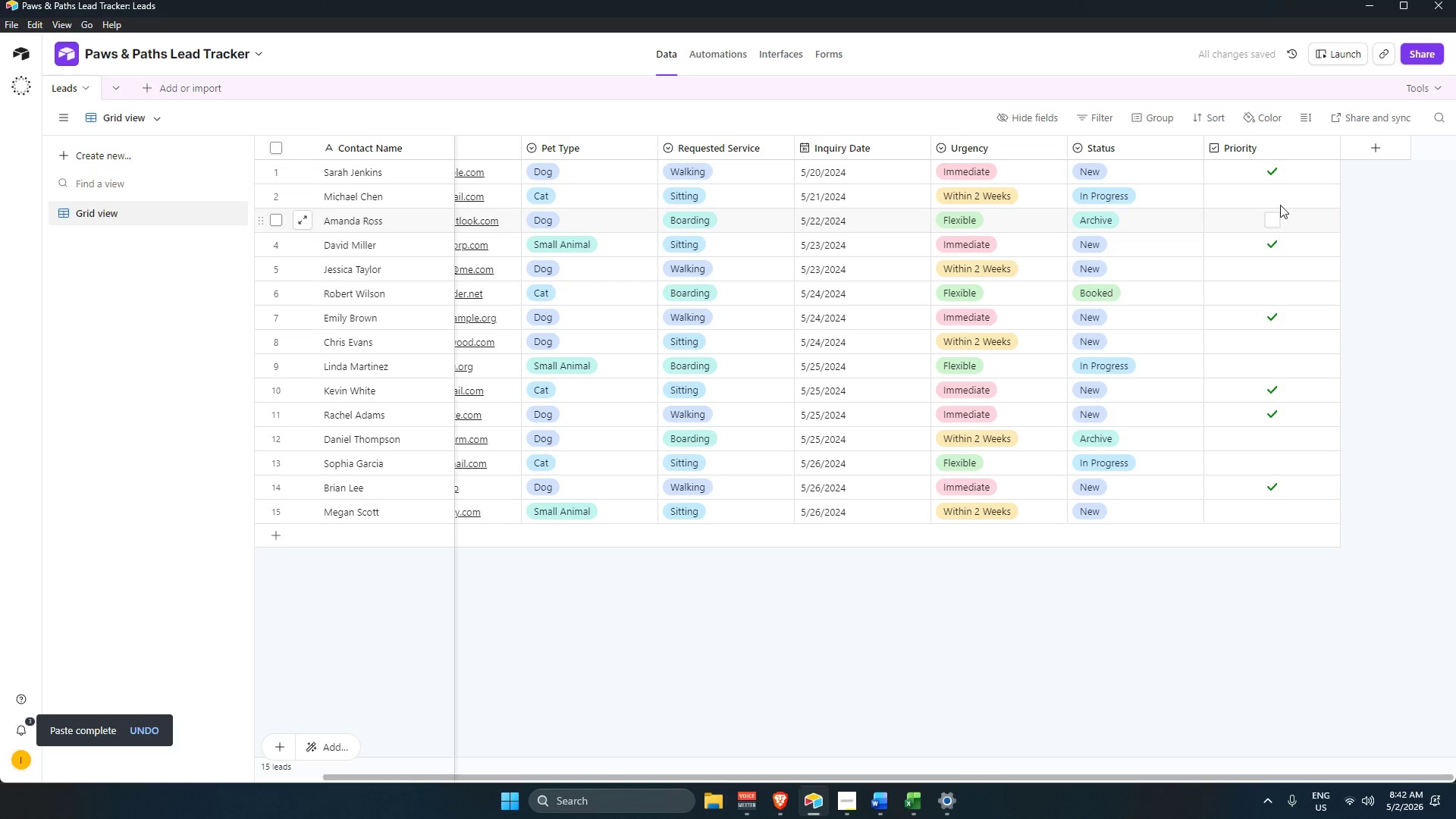 
key(Alt+AltLeft)
 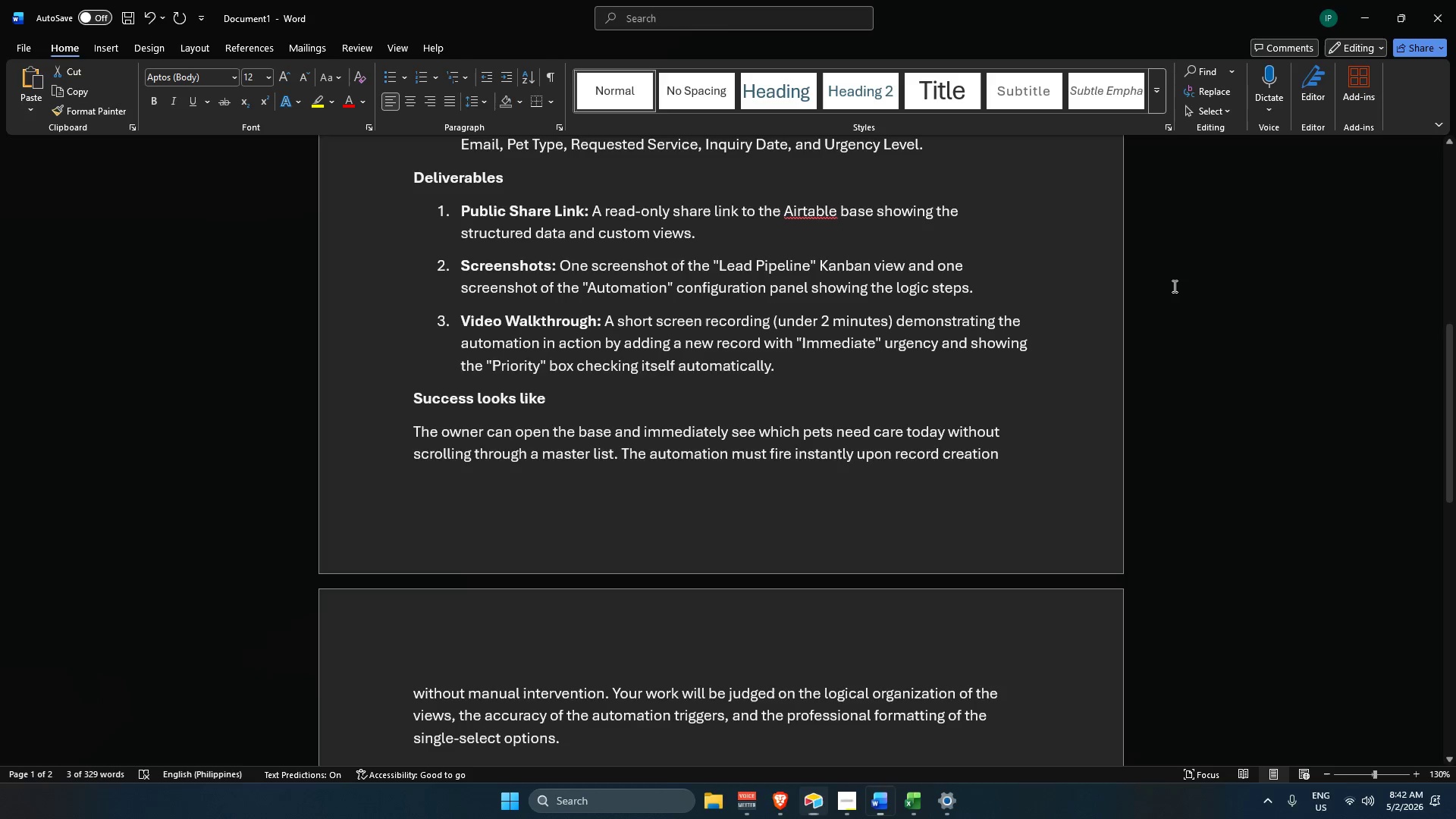 
key(Alt+Tab)
 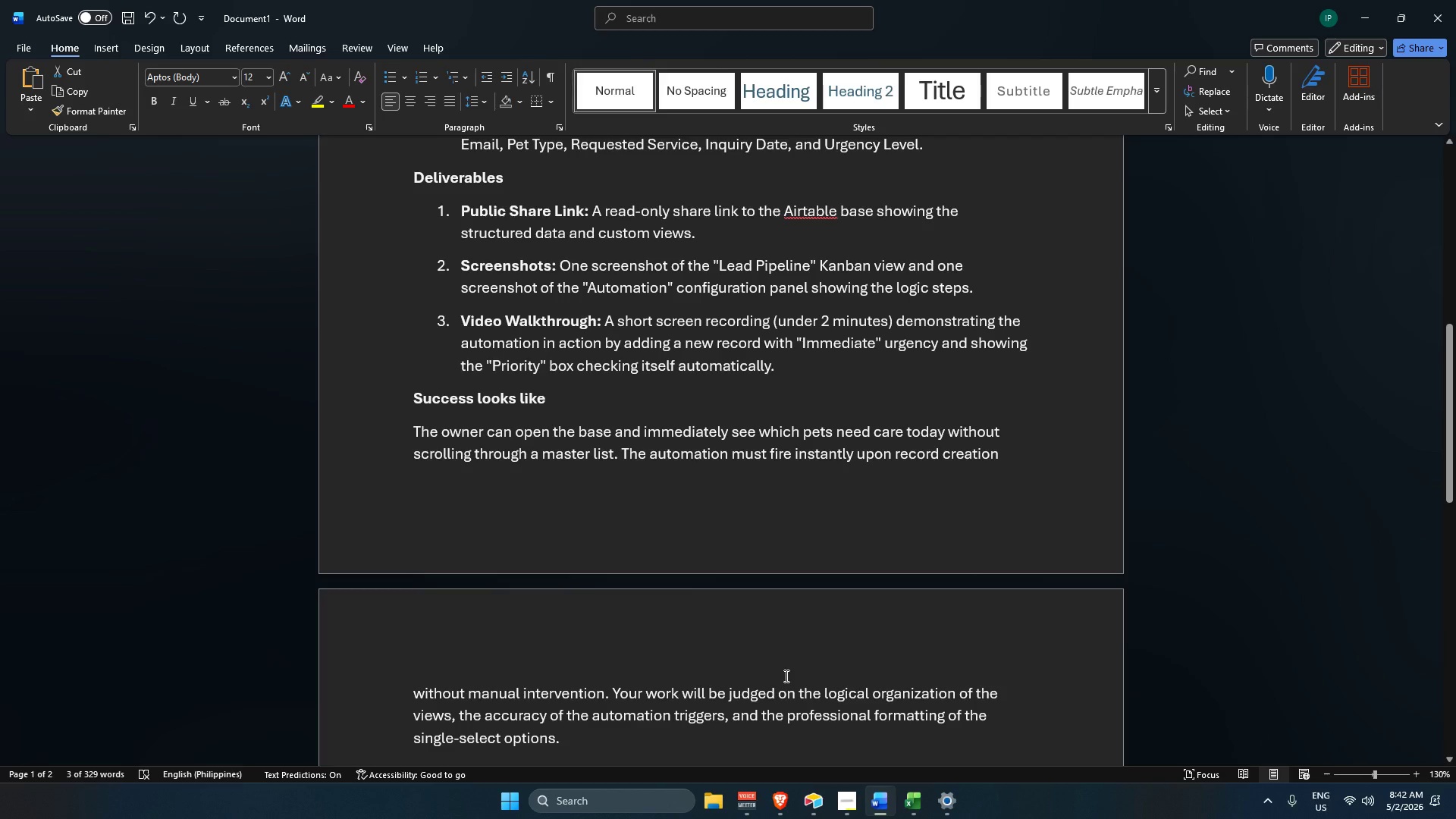 
key(Alt+Tab)
 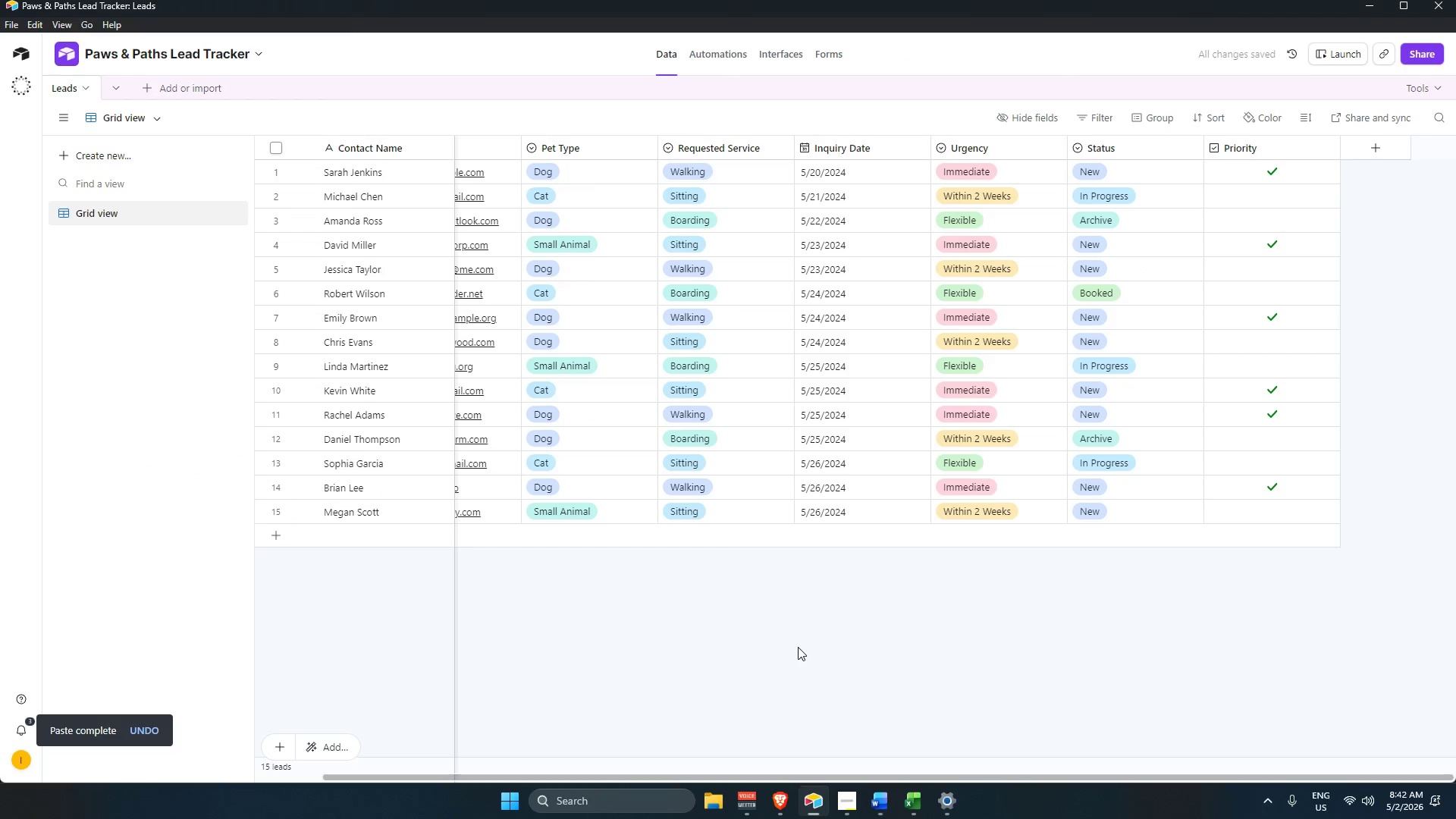 
key(Alt+Tab)
 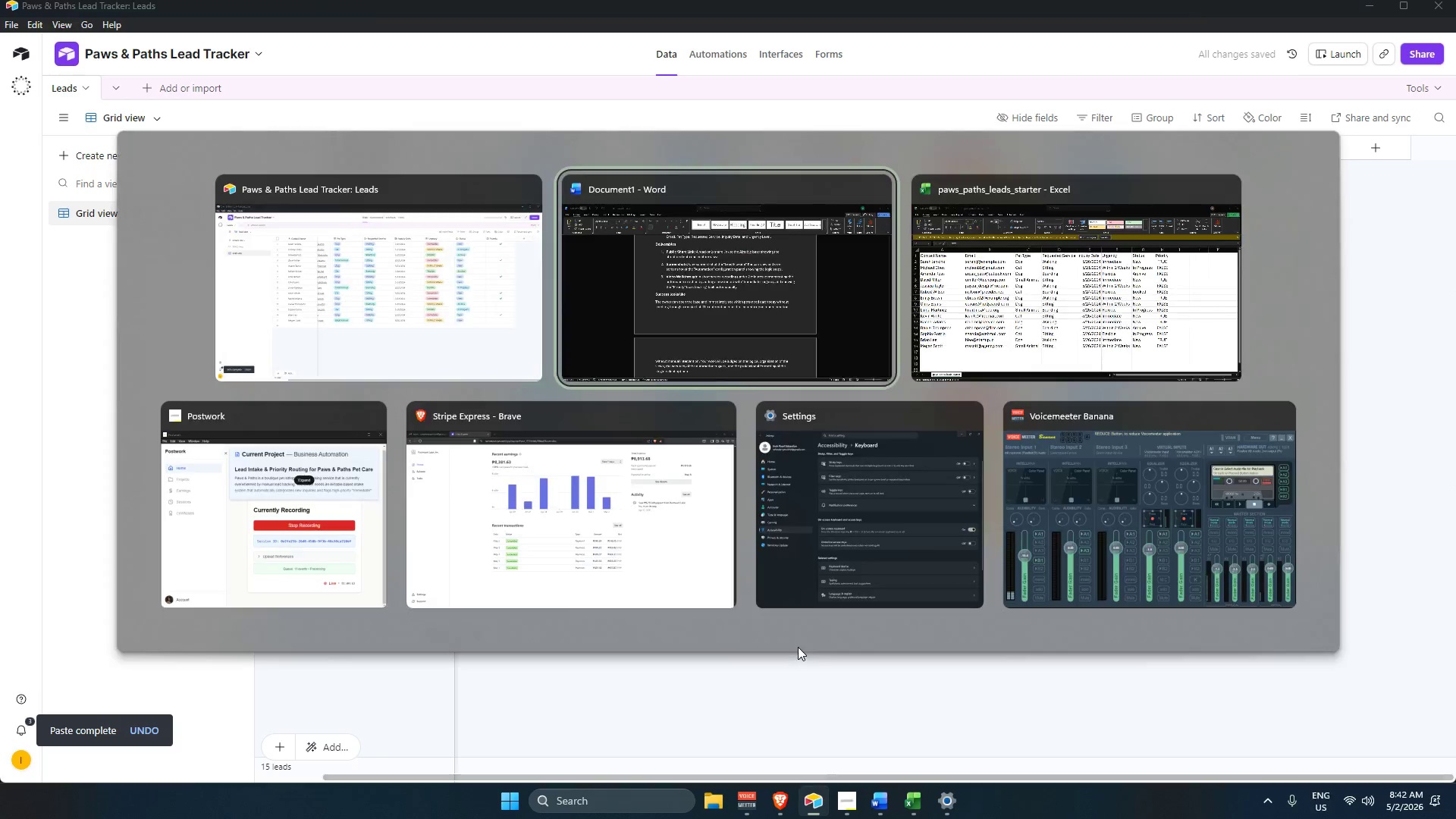 
key(Alt+Tab)
 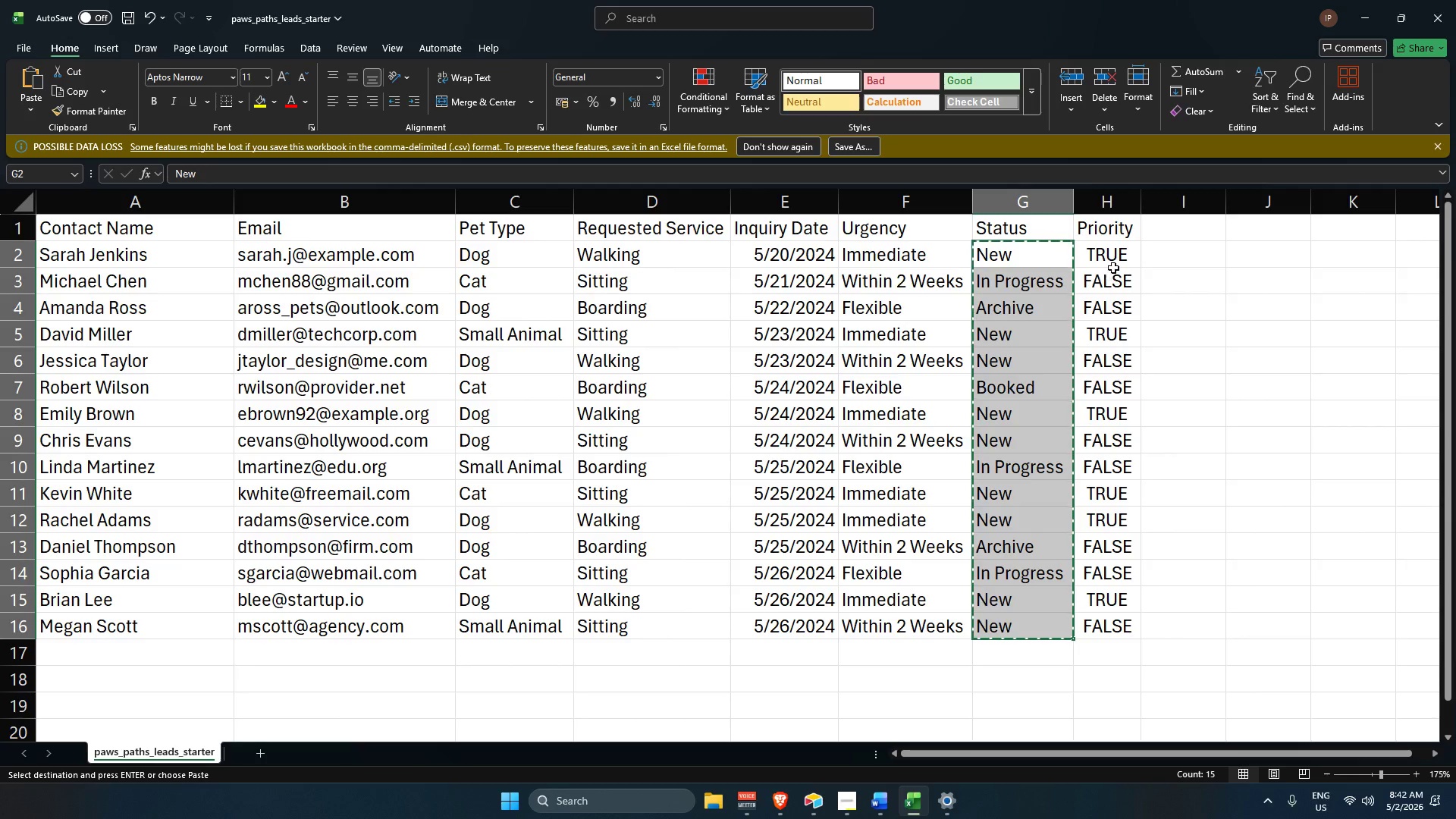 
left_click_drag(start_coordinate=[1119, 251], to_coordinate=[1123, 626])
 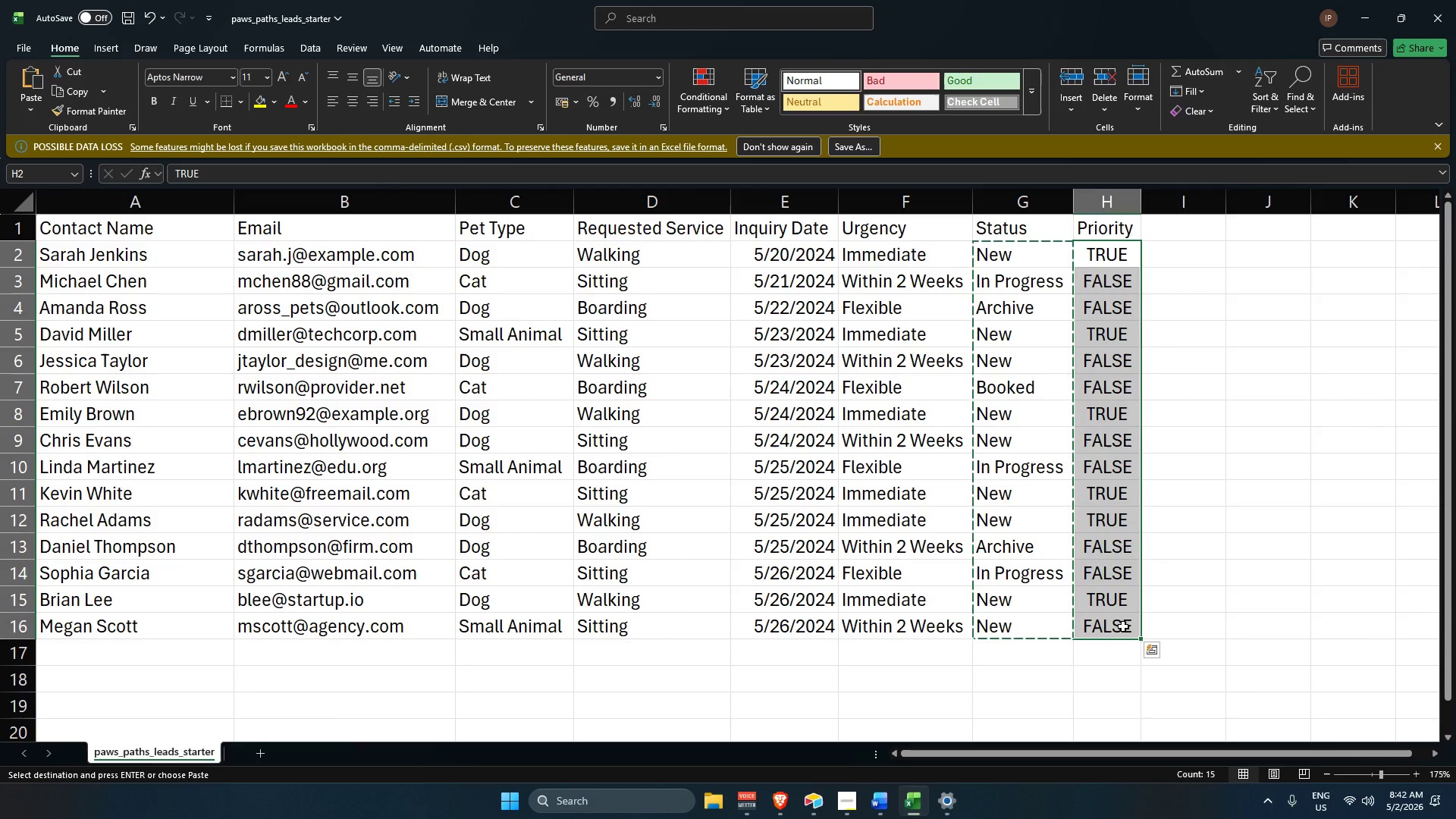 
key(Control+C)
 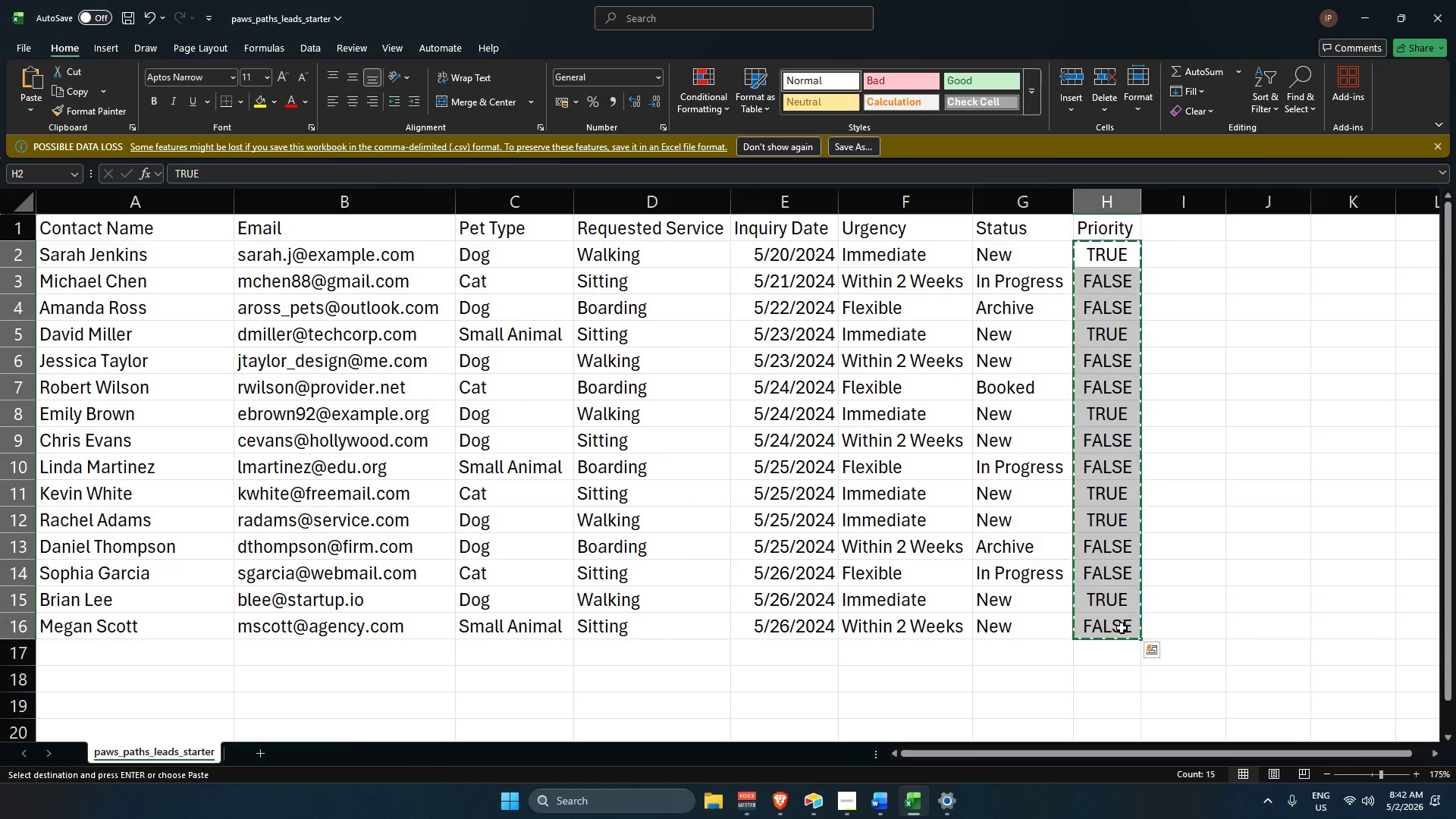 
key(Alt+AltLeft)
 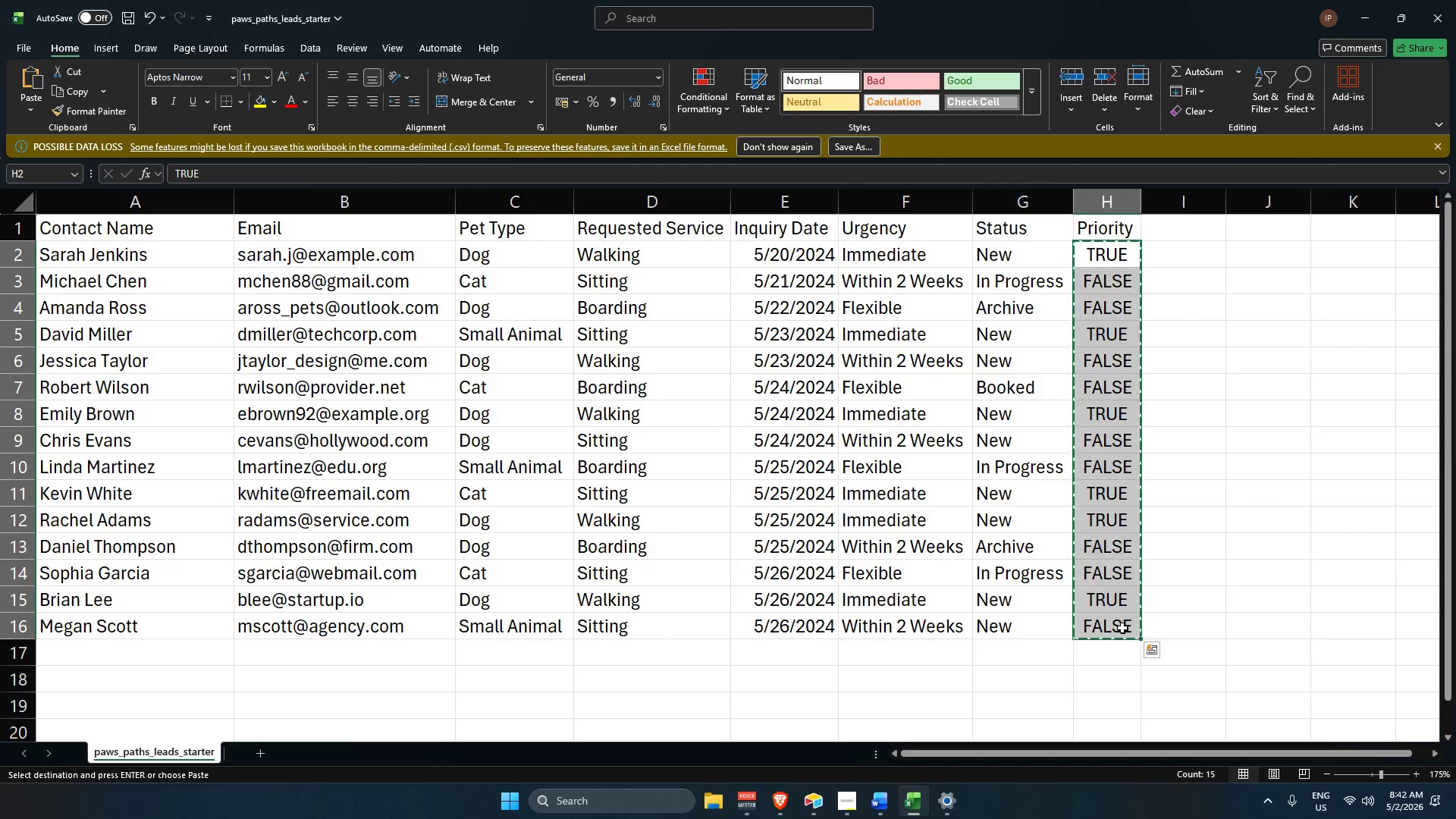 
key(Alt+Tab)
 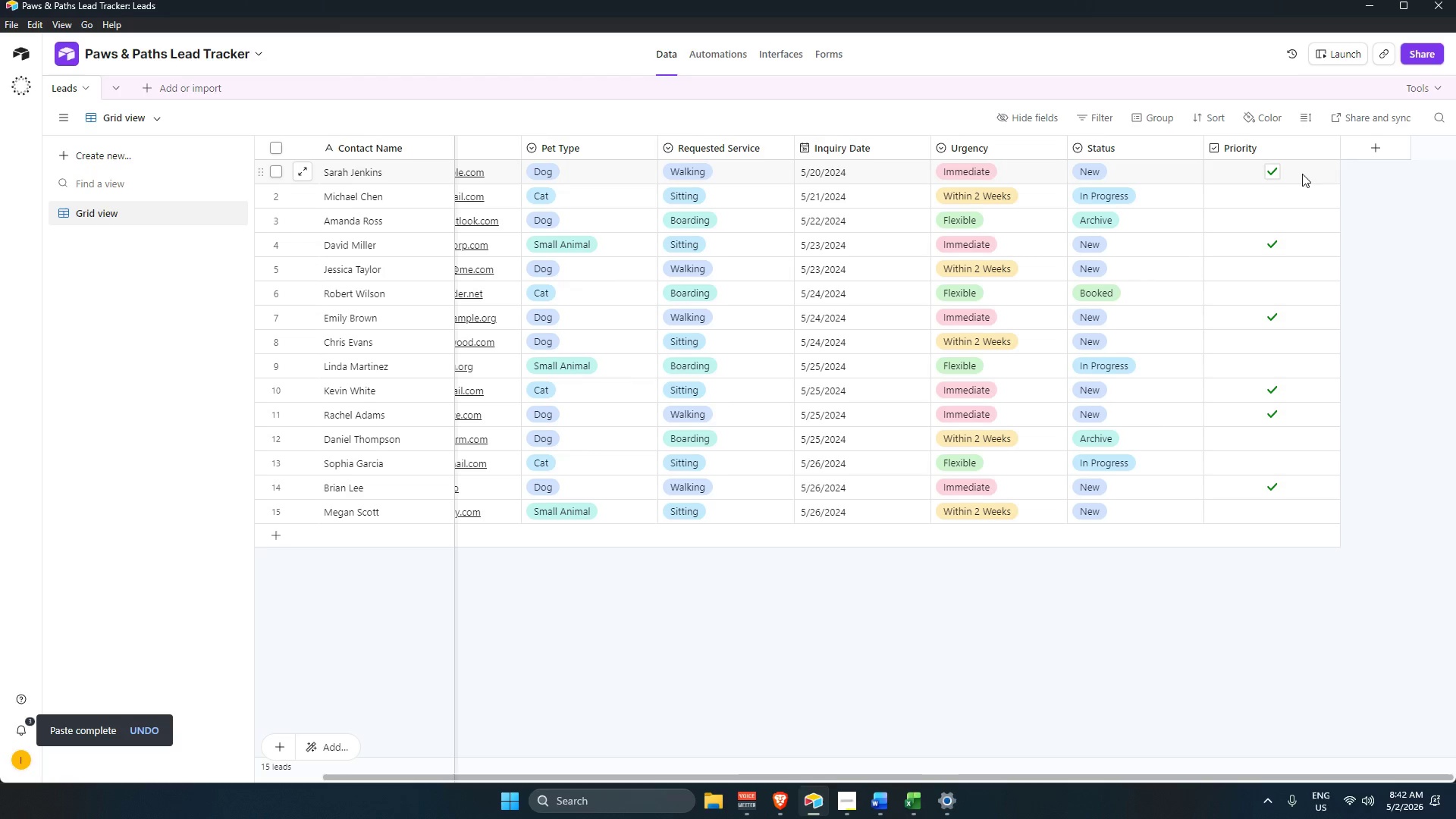 
left_click([1290, 171])
 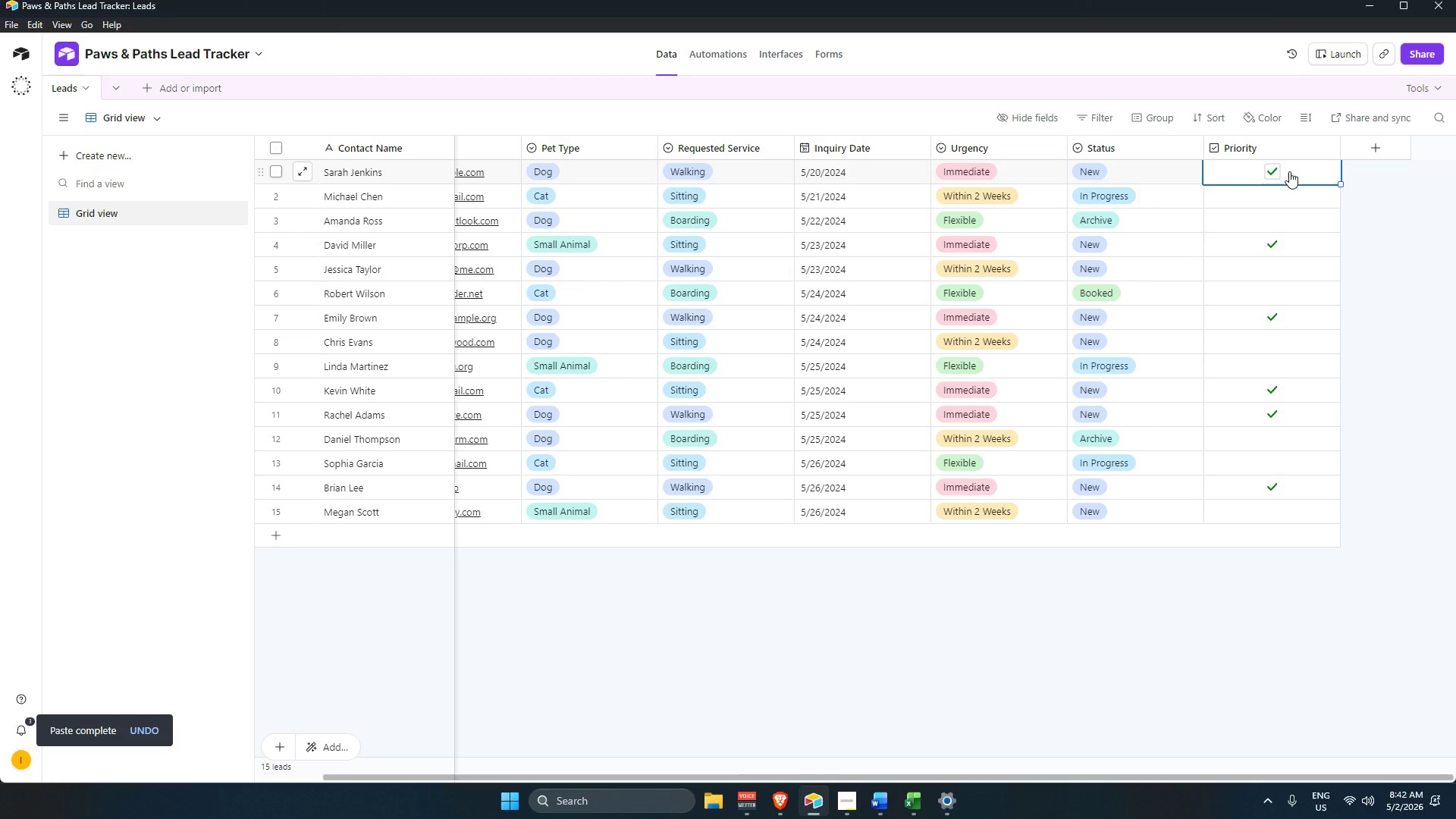 
key(Control+V)
 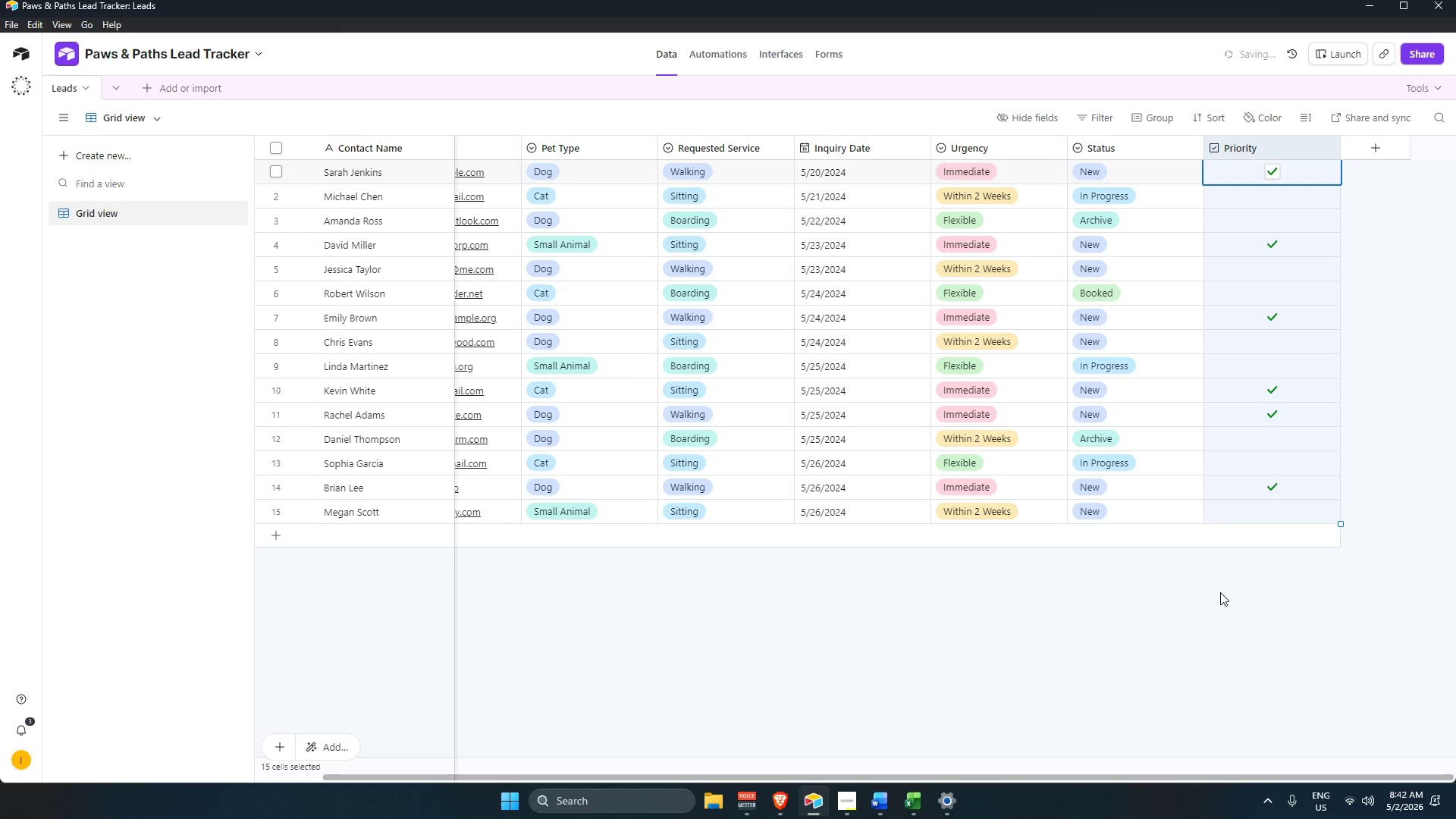 
left_click_drag(start_coordinate=[1220, 592], to_coordinate=[1227, 592])
 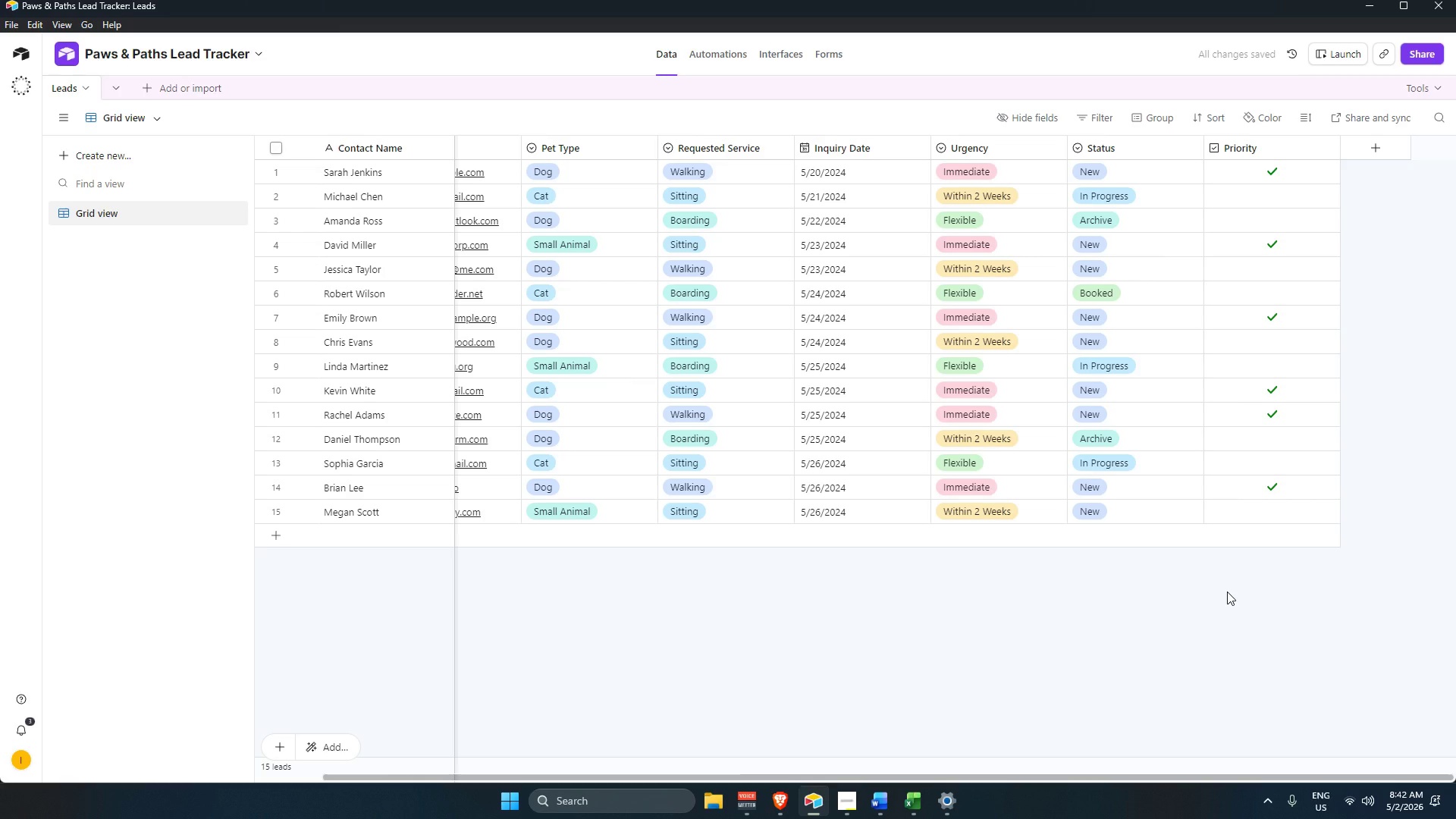 
left_click([1227, 592])
 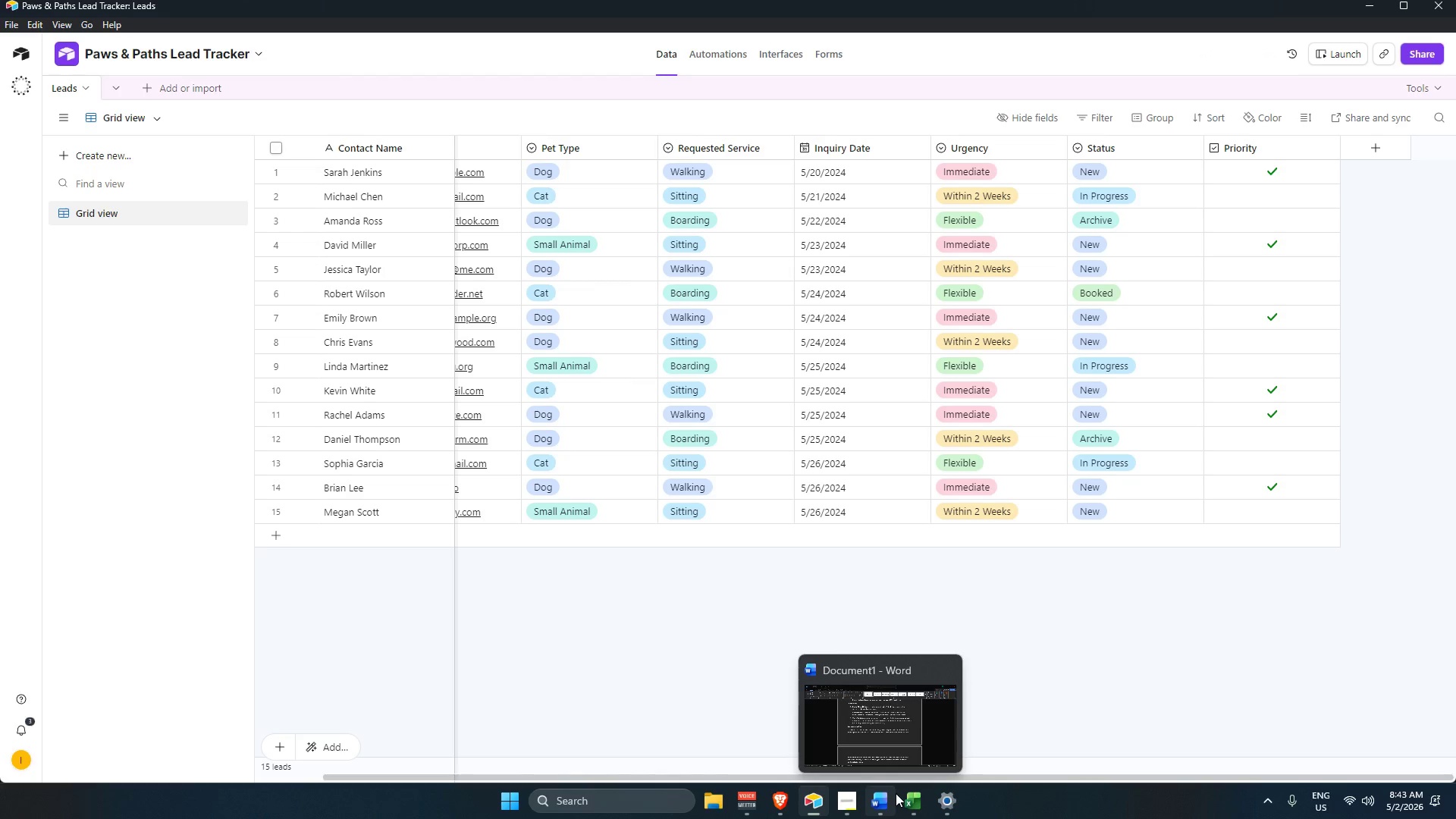 
wait(5.06)
 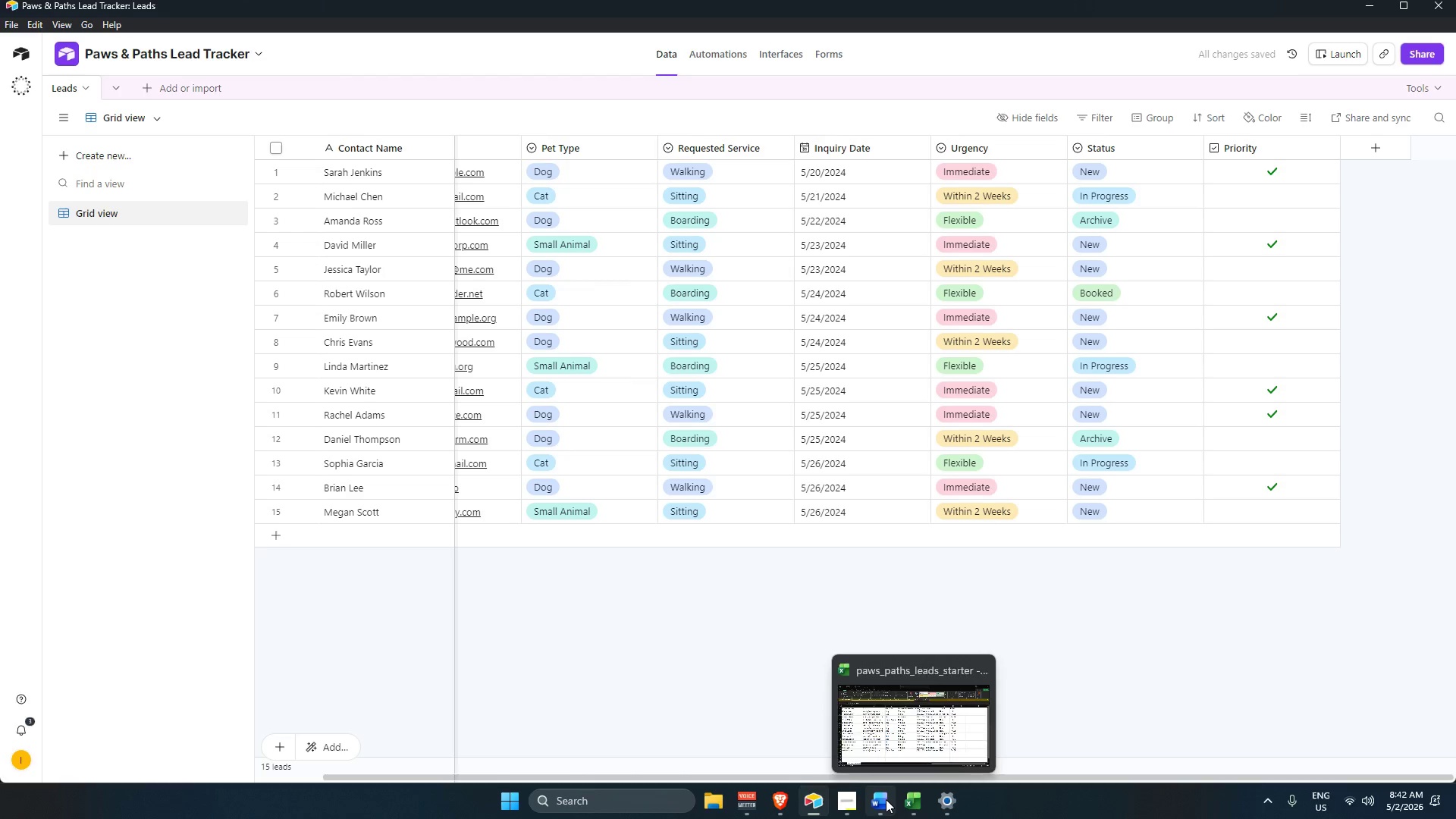 
left_click([1141, 614])
 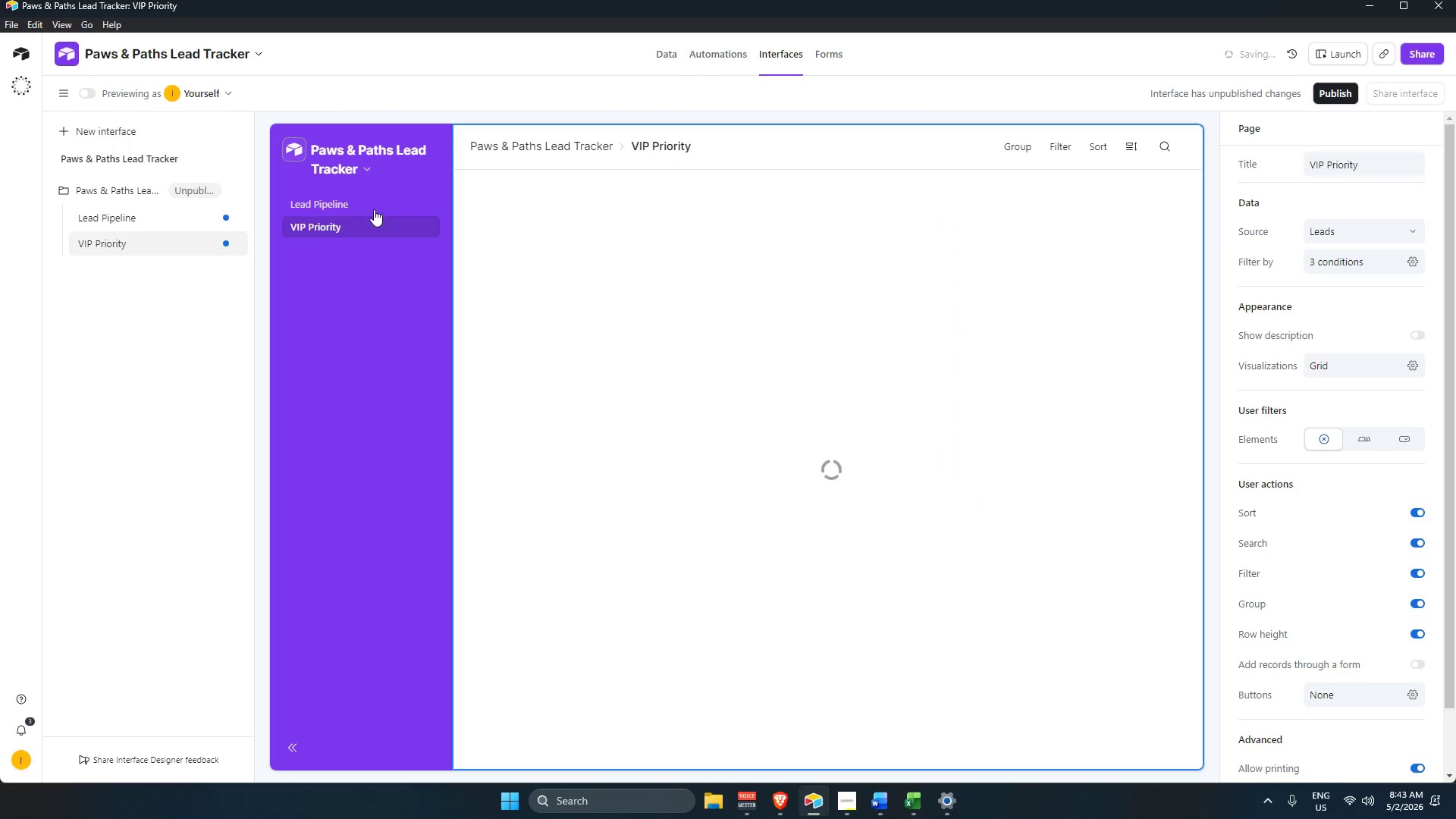 
left_click([340, 207])
 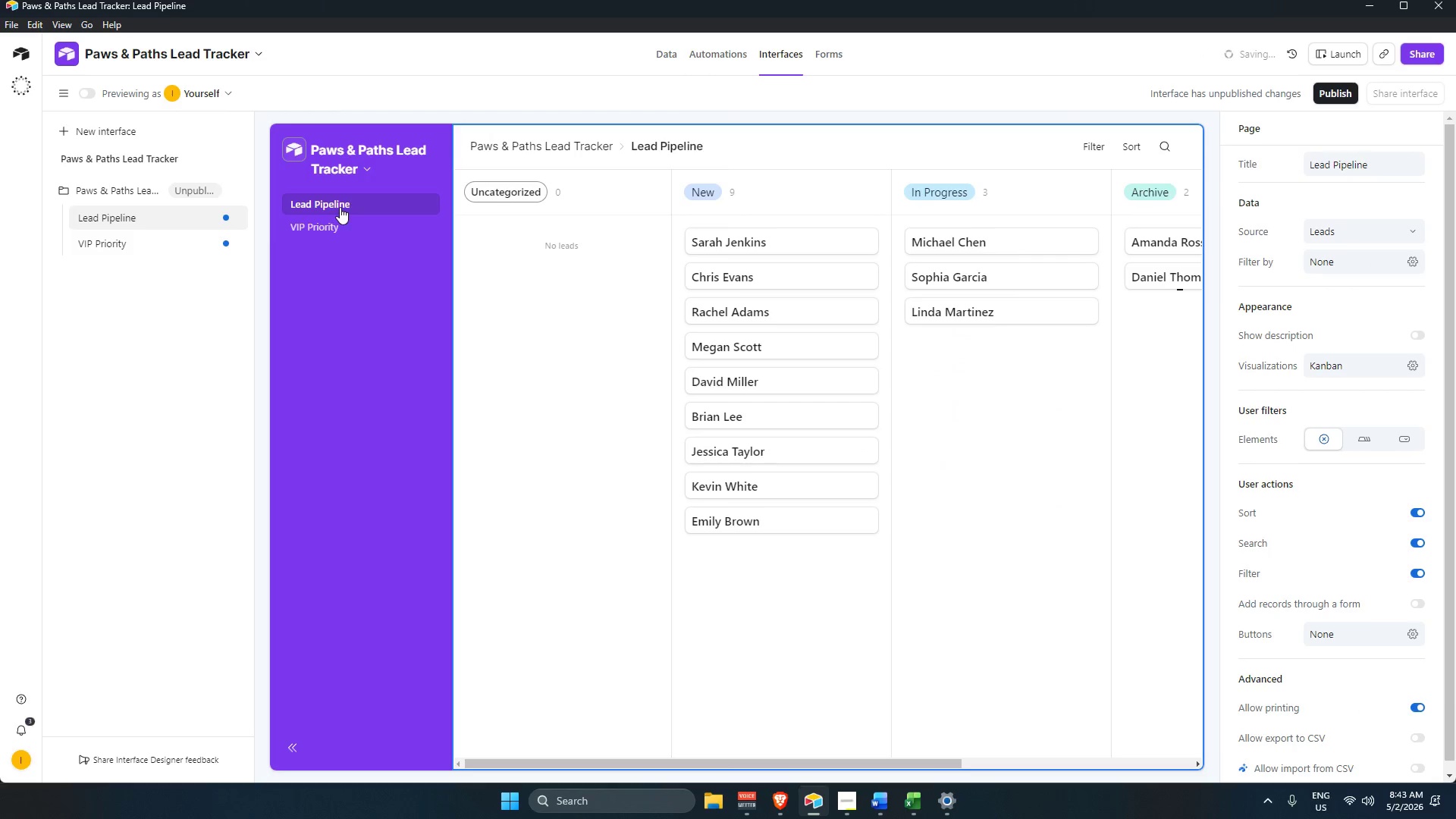 
left_click([335, 363])
 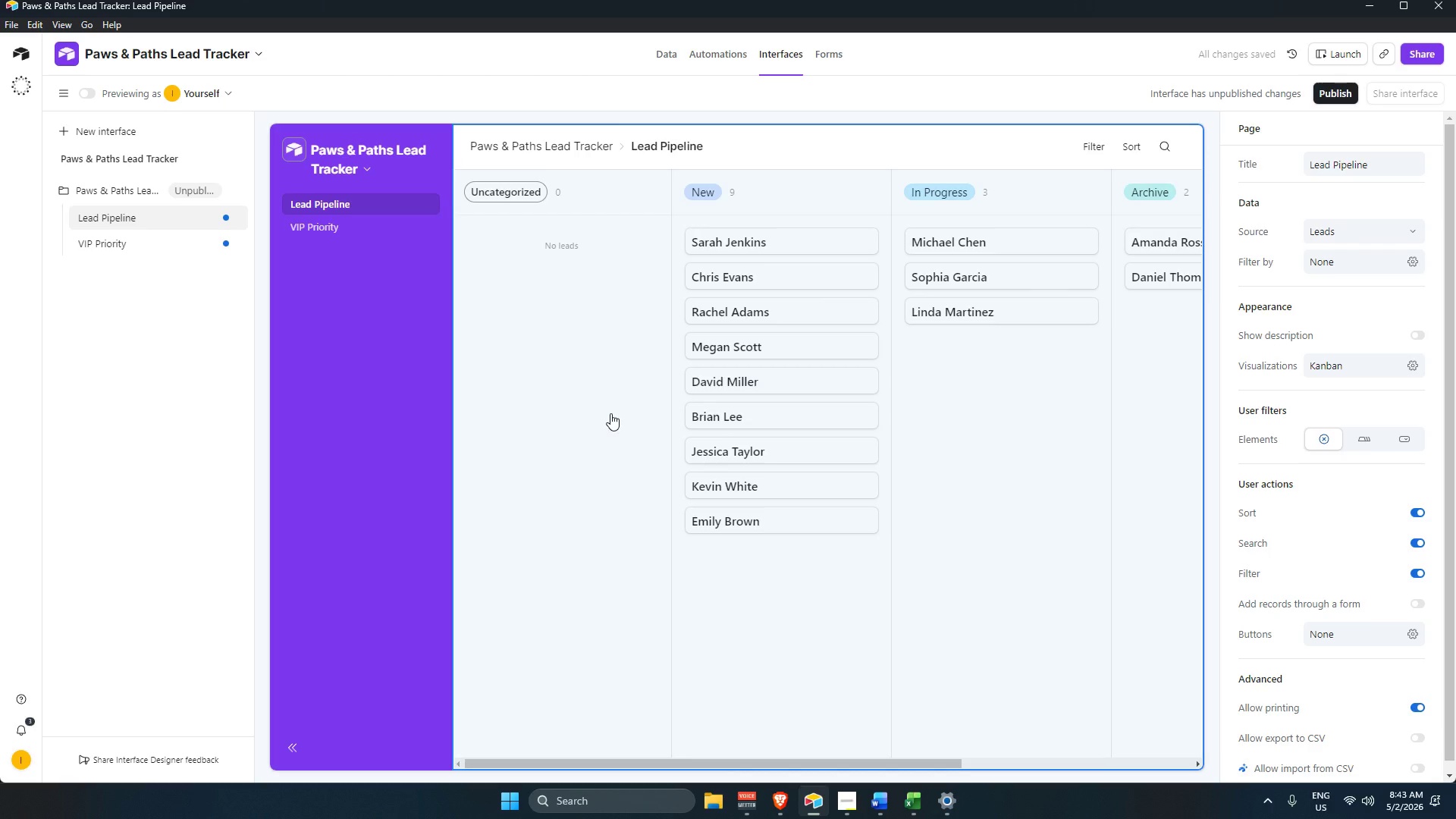 
left_click([610, 413])
 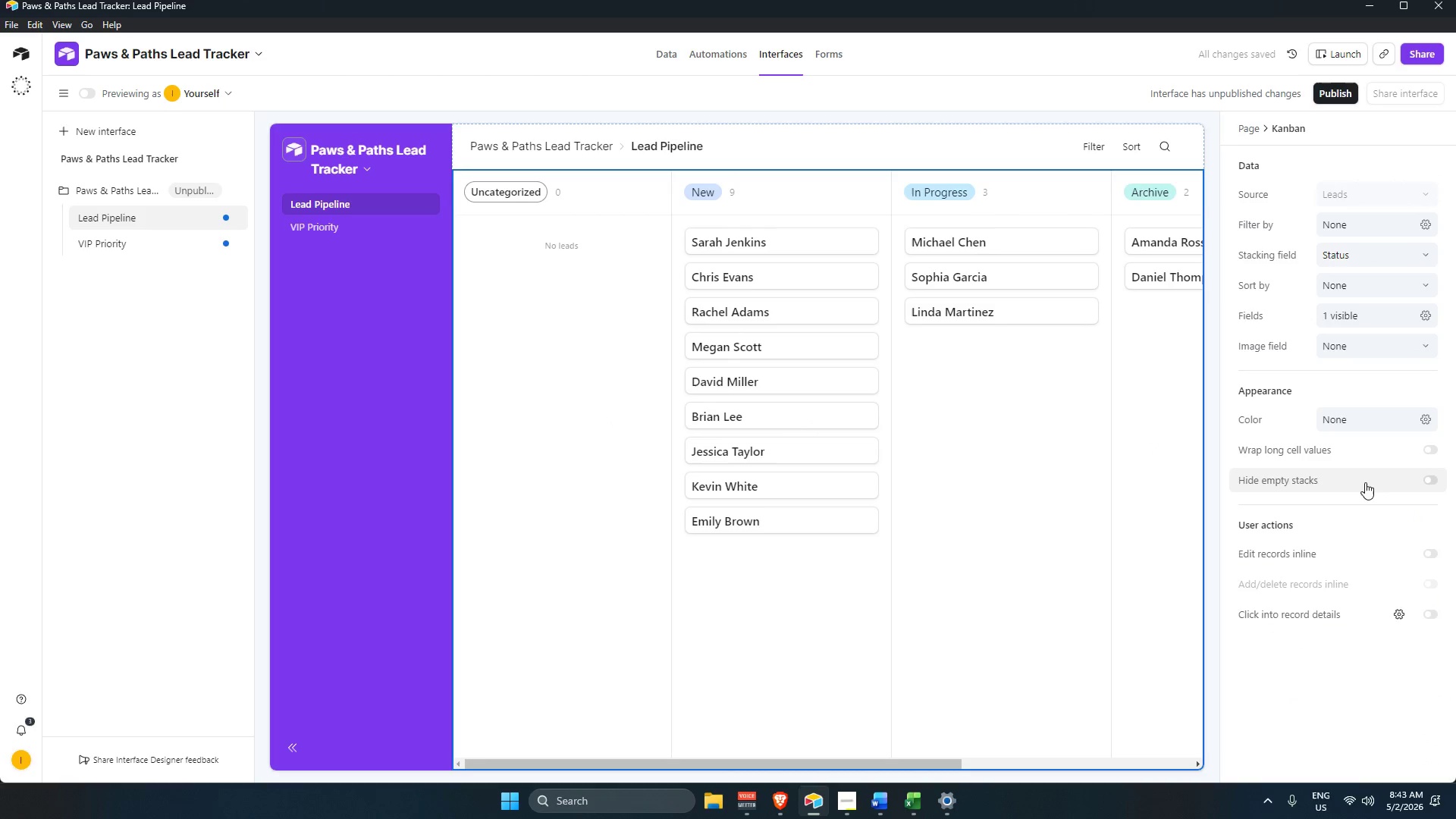 
left_click([1429, 479])
 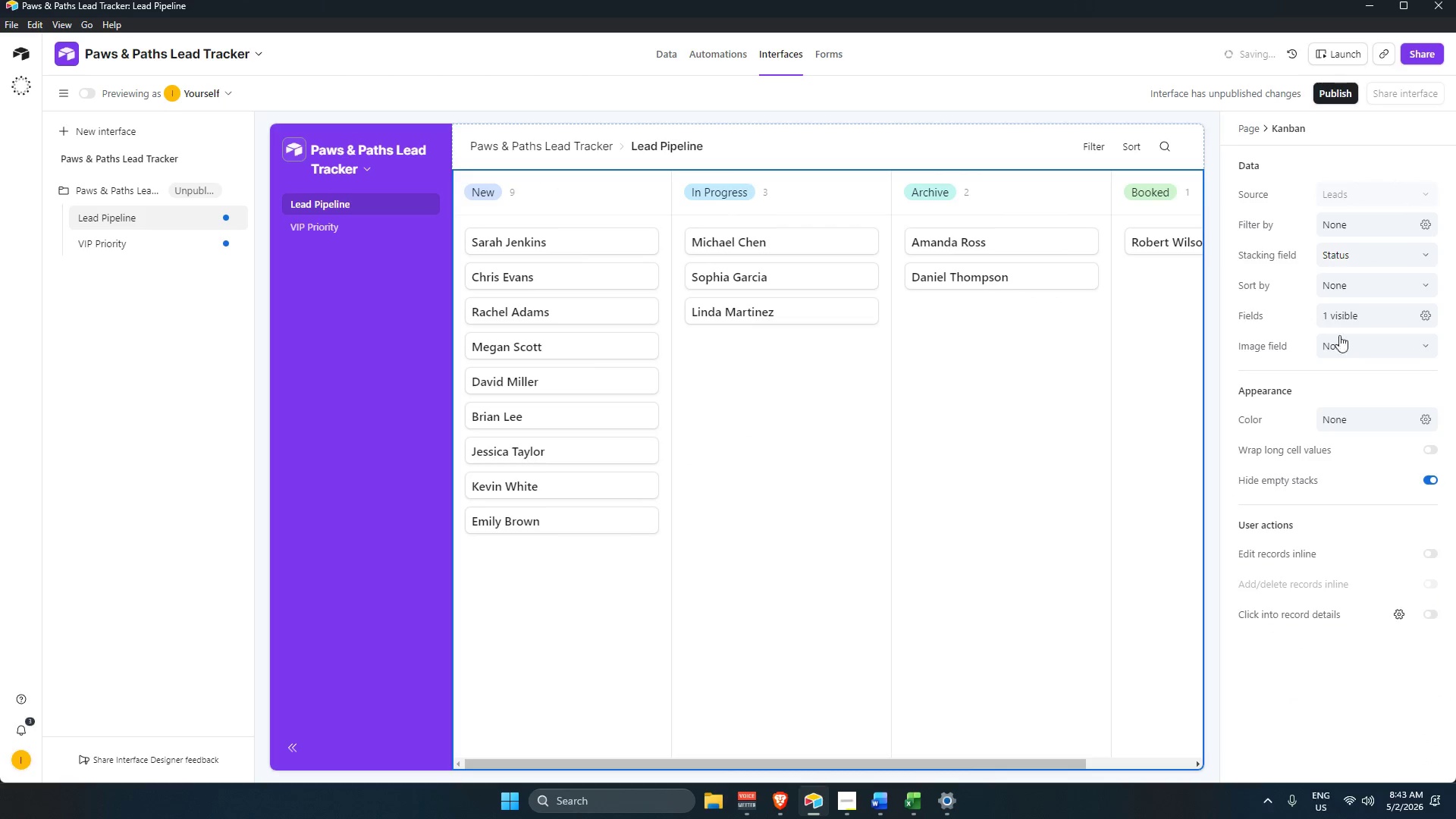 
left_click([1360, 315])
 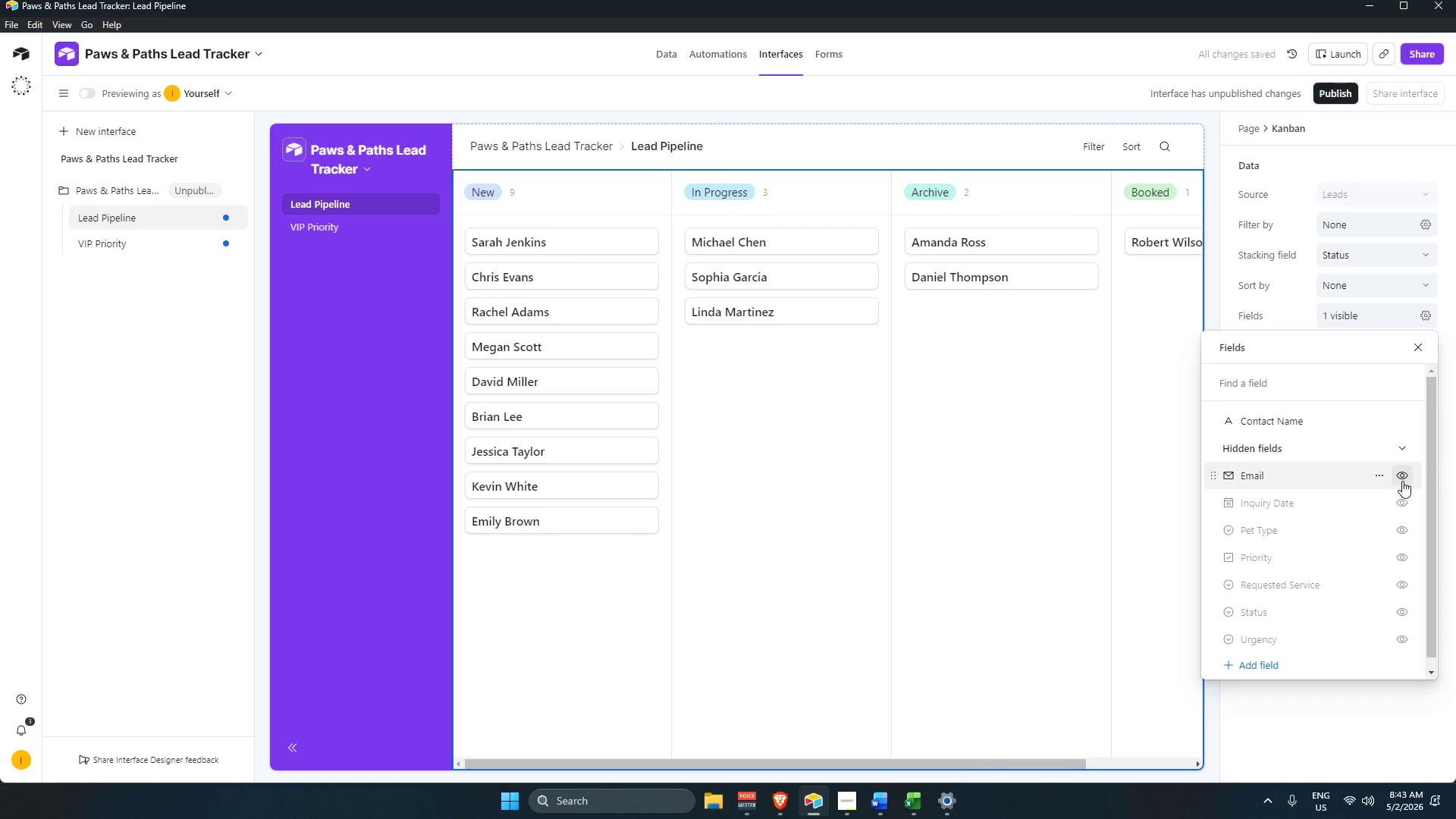 
left_click([1406, 475])
 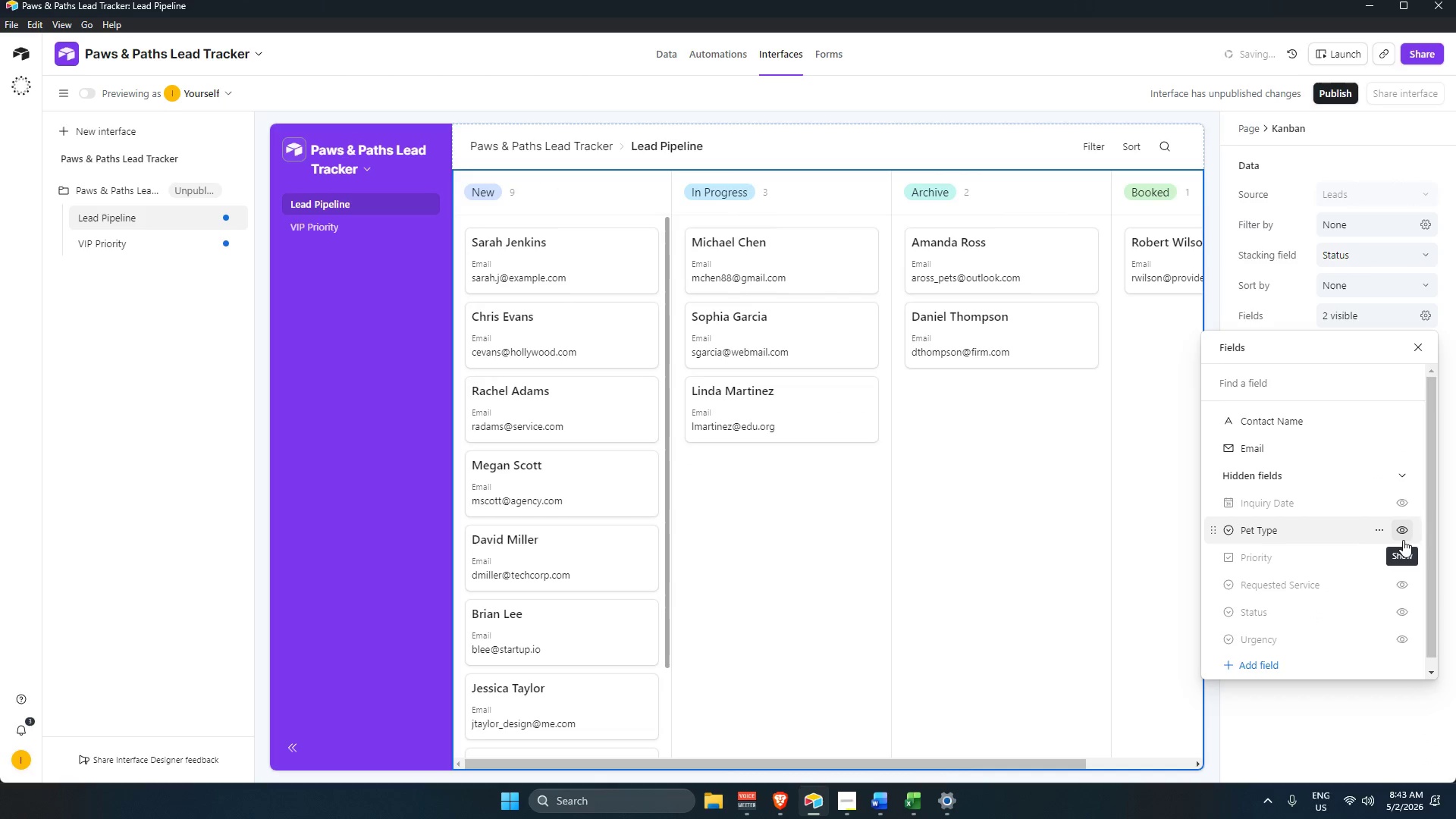 
left_click([1403, 535])
 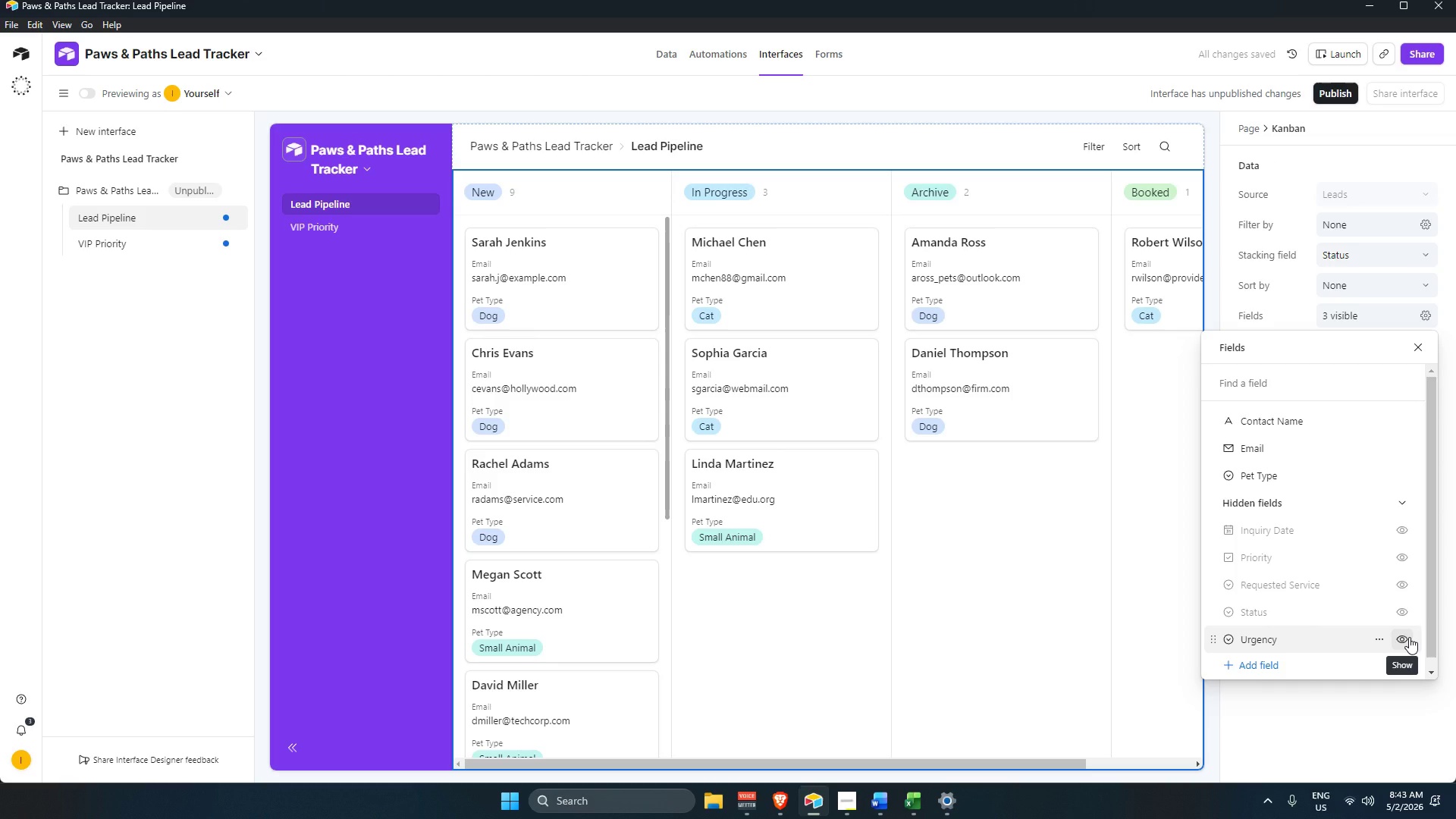 
wait(6.75)
 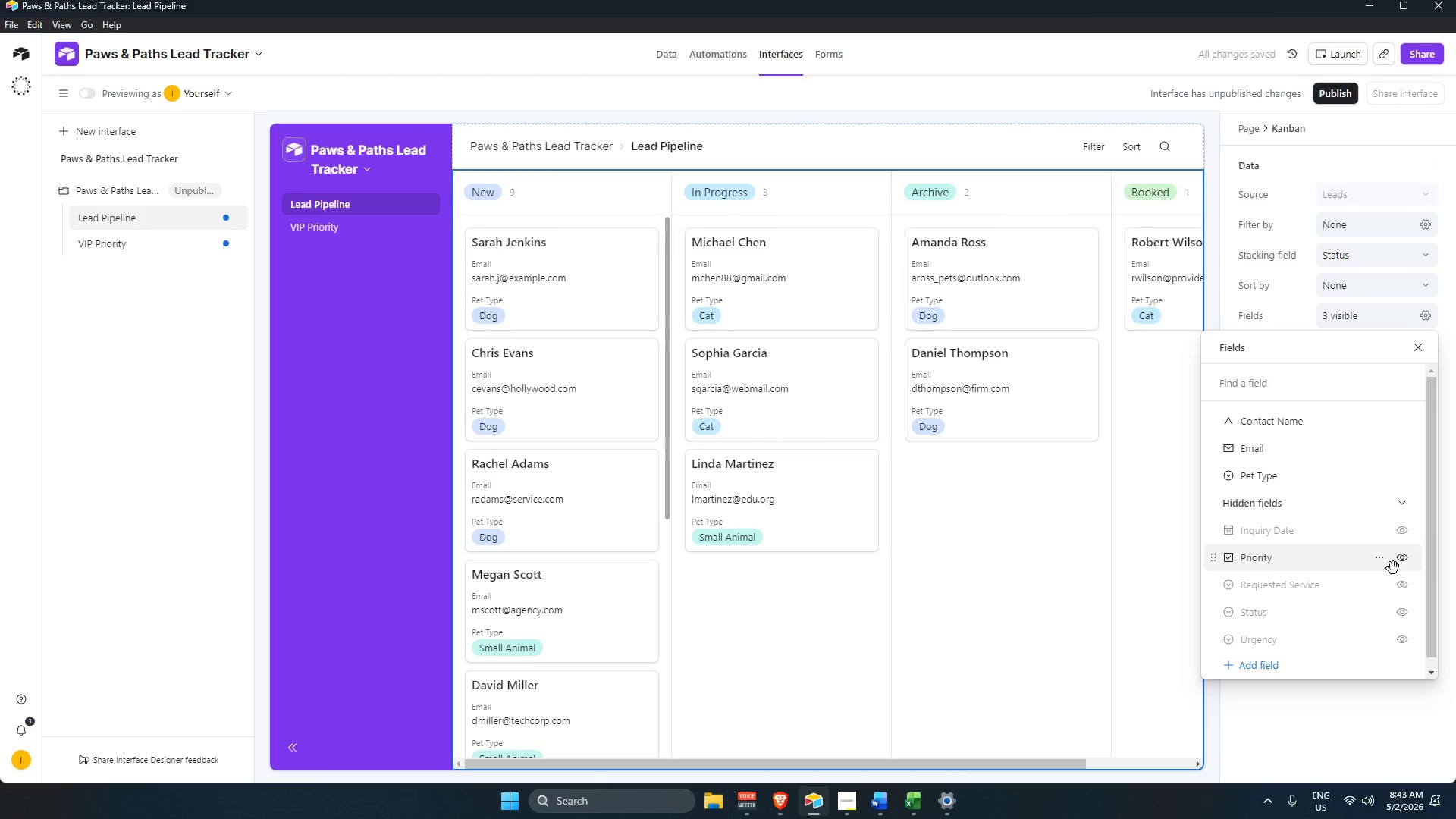 
left_click([1401, 579])
 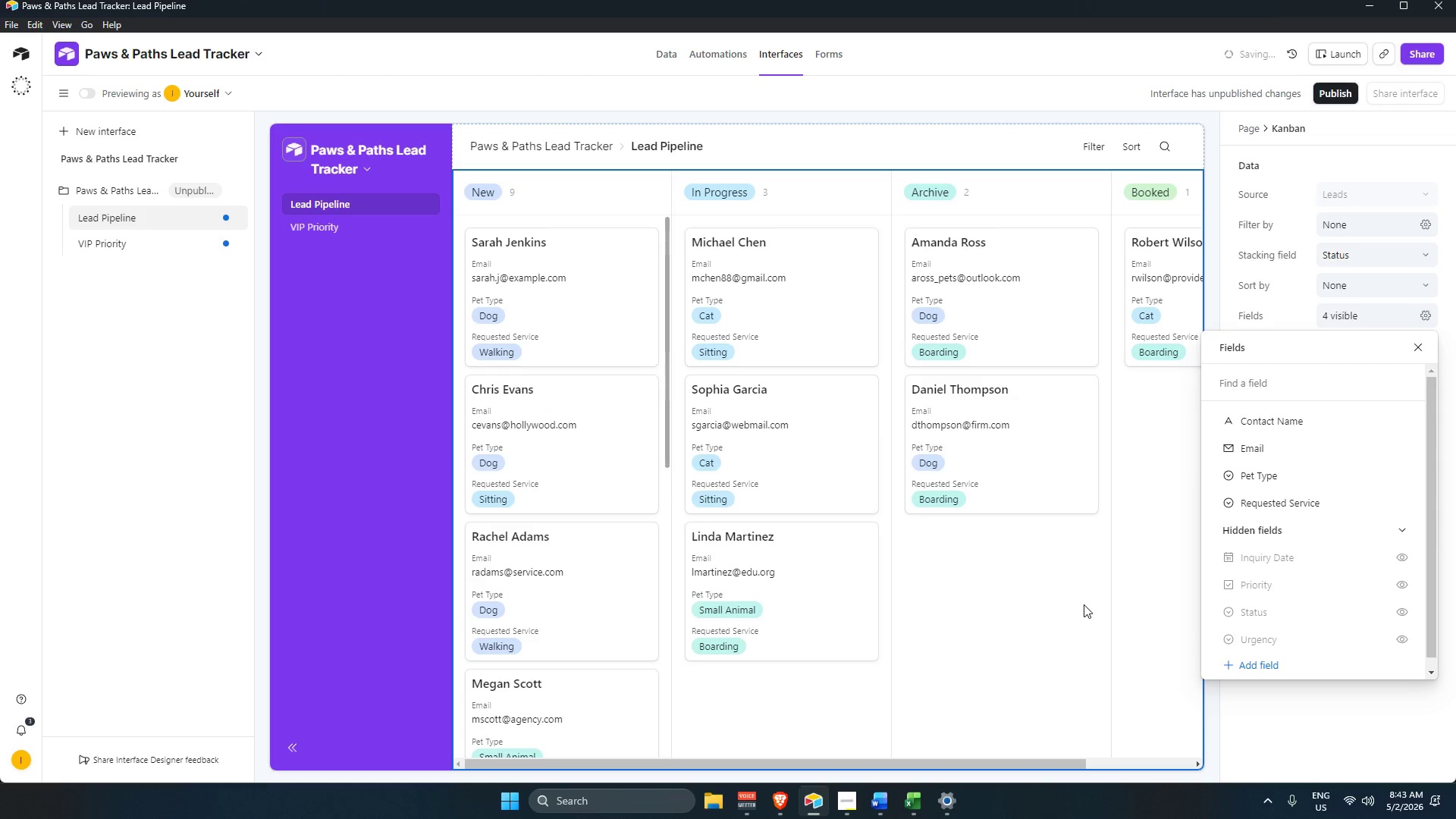 
left_click([1084, 604])
 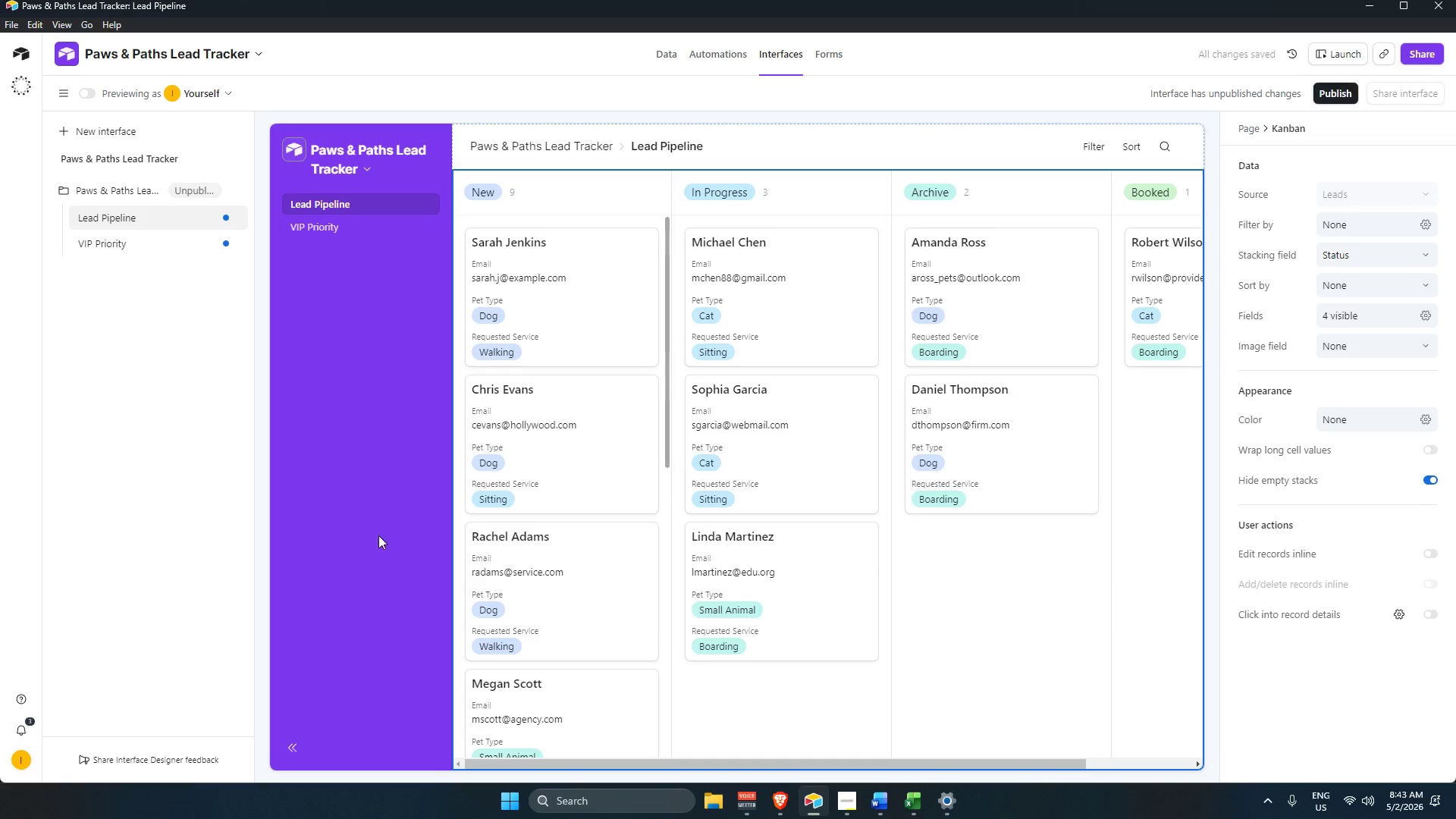 
left_click_drag(start_coordinate=[325, 435], to_coordinate=[330, 436])
 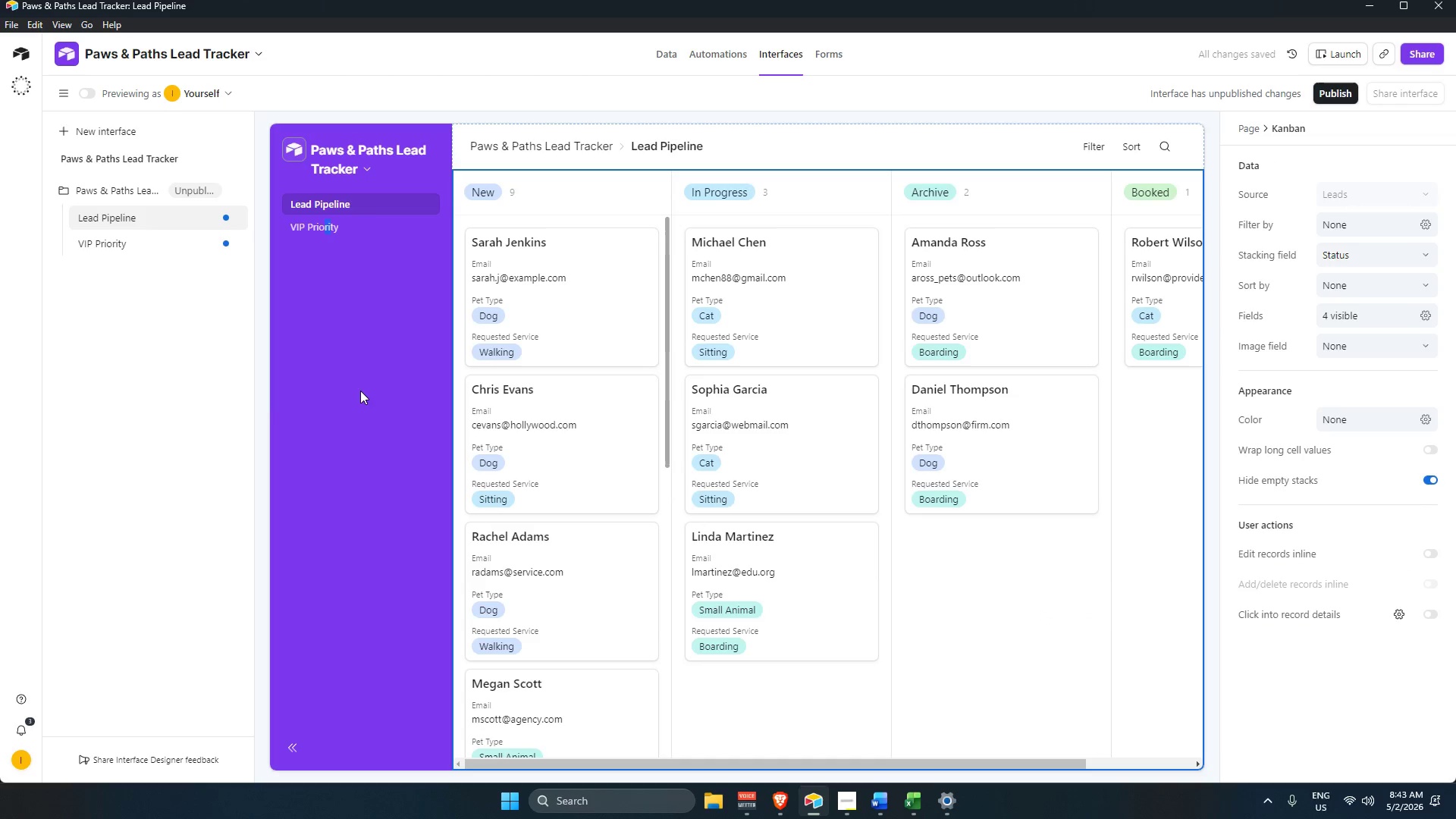 
left_click_drag(start_coordinate=[363, 391], to_coordinate=[374, 391])
 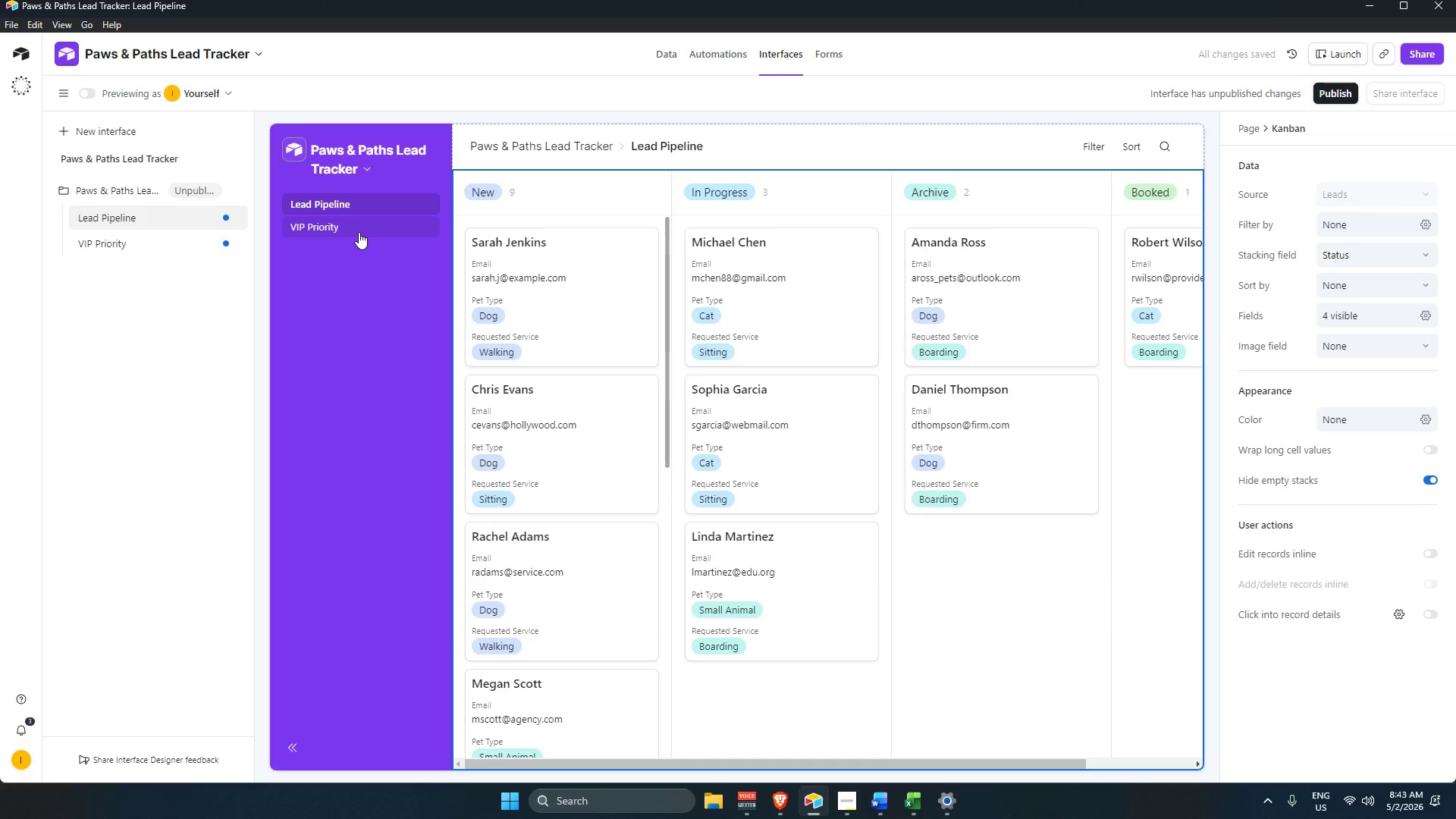 
left_click([358, 230])
 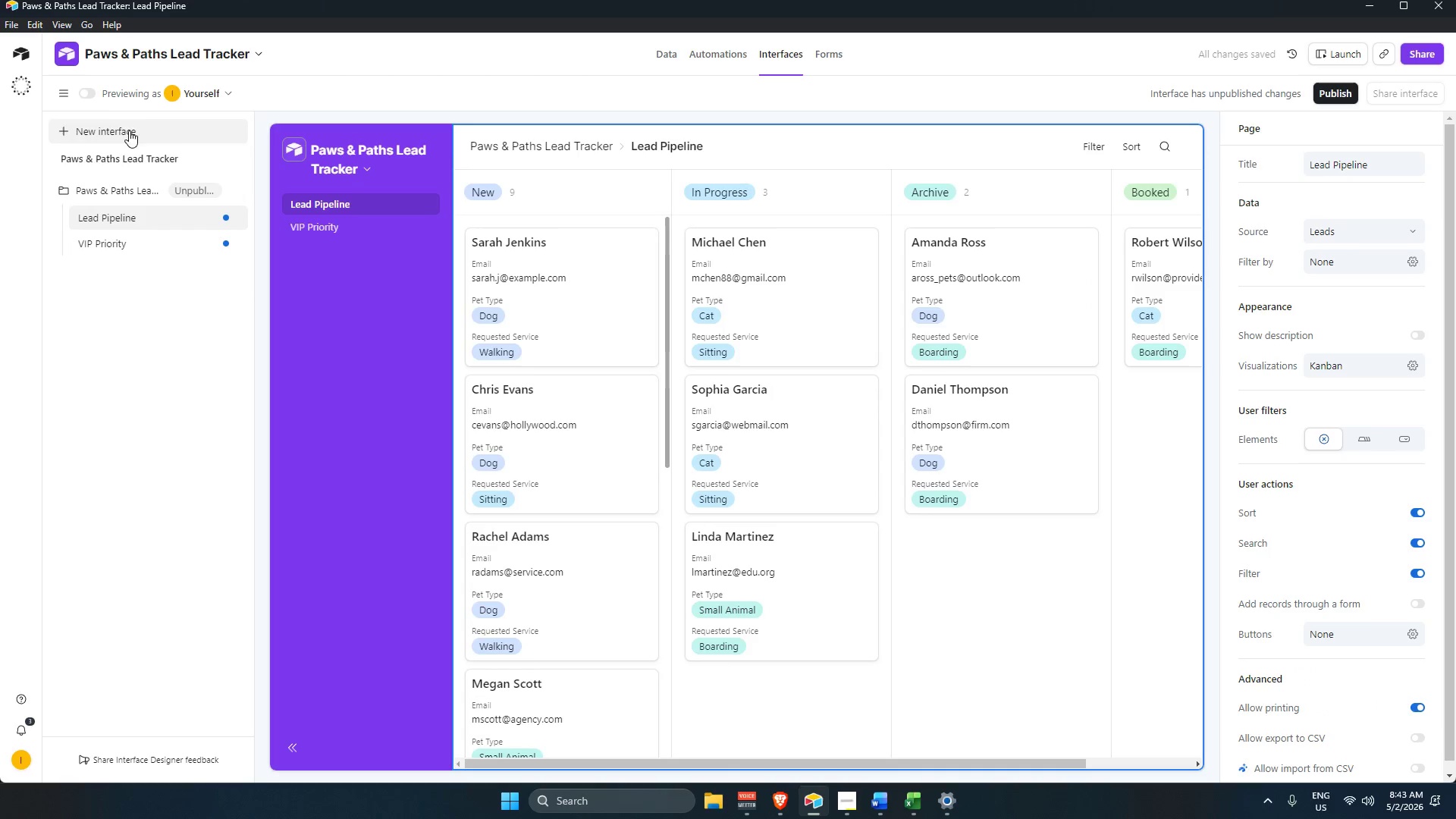 
wait(9.27)
 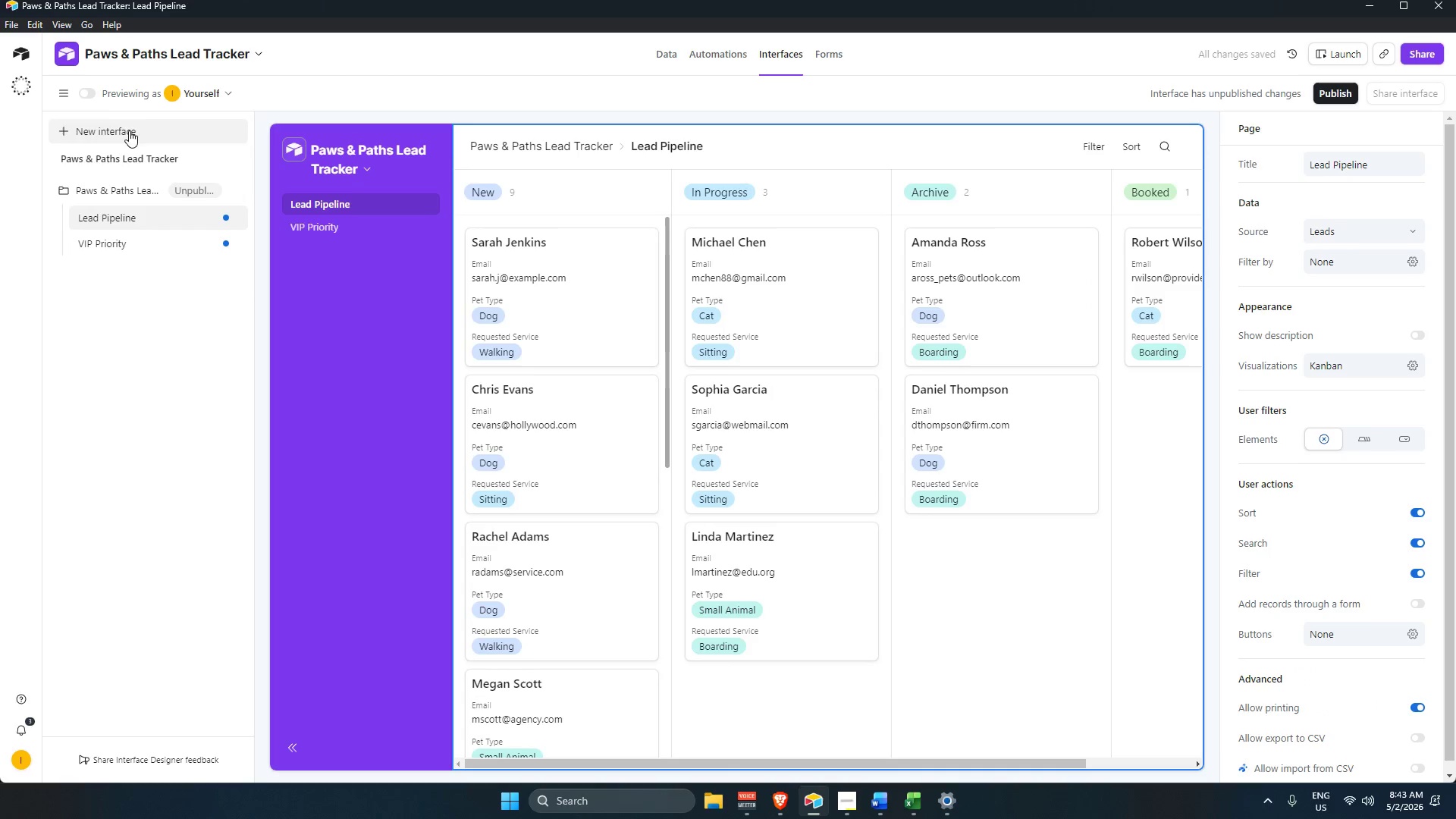 
double_click([325, 39])
 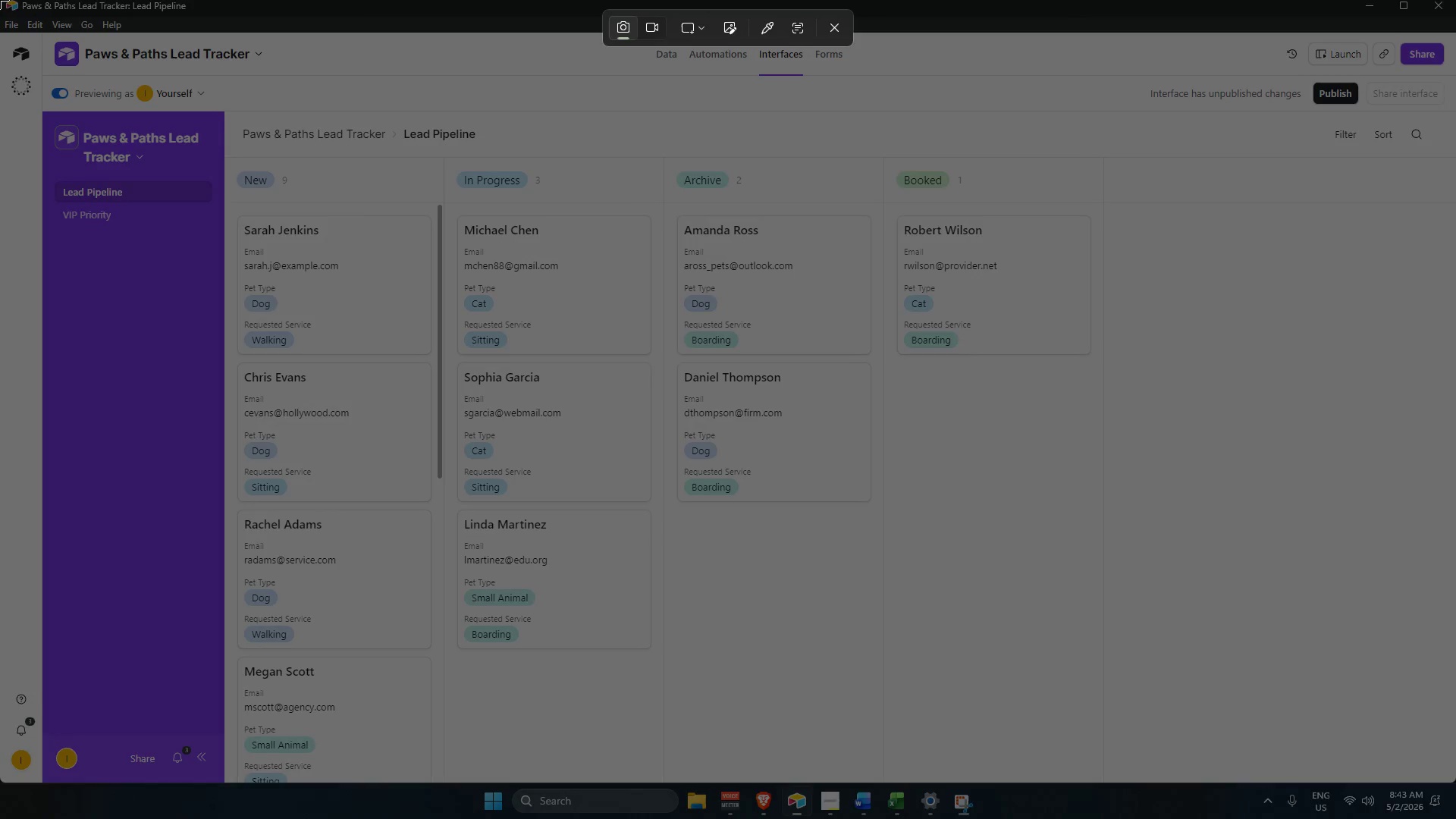 
left_click_drag(start_coordinate=[0, 0], to_coordinate=[1455, 780])
 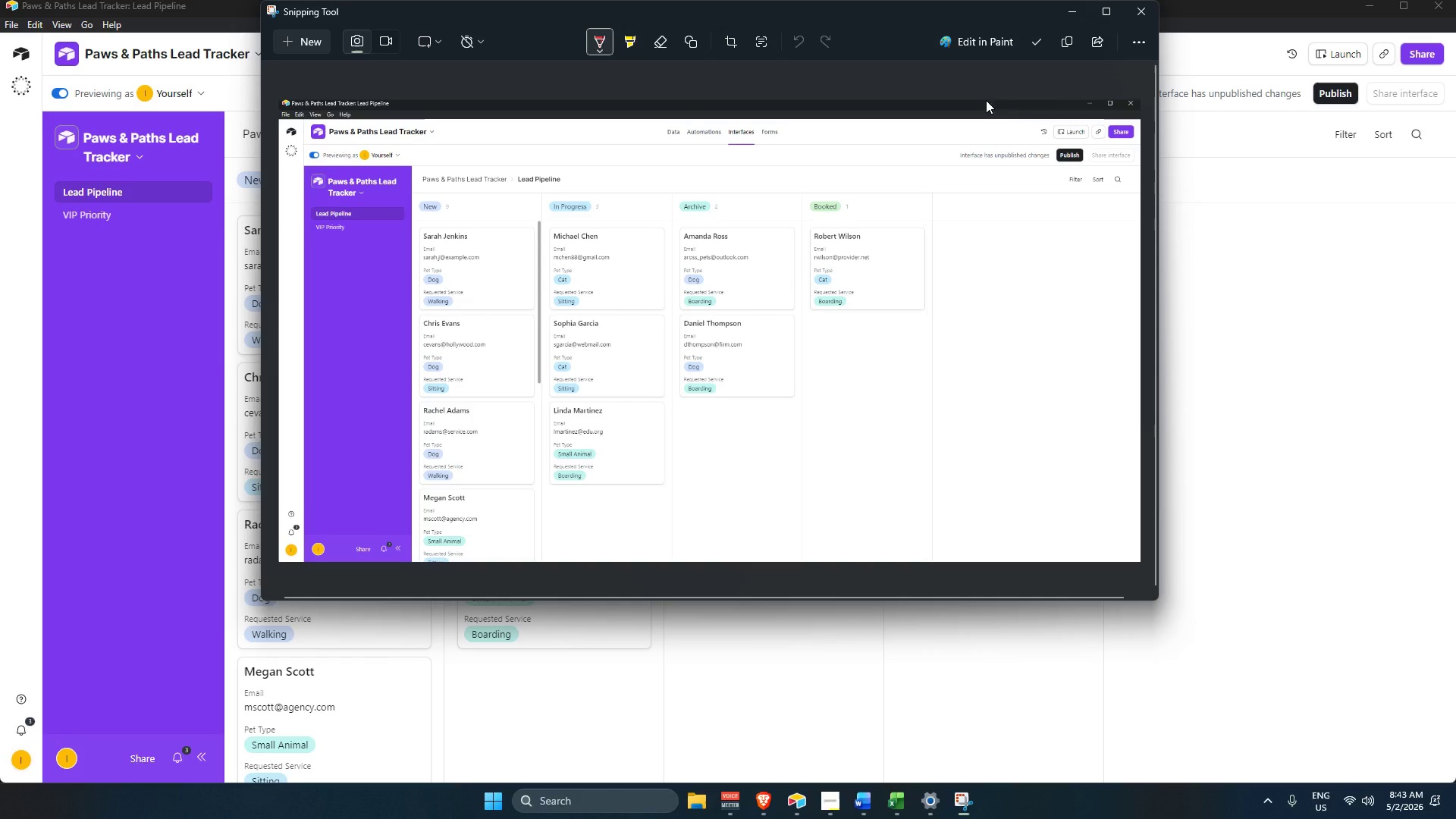 
left_click([1040, 42])
 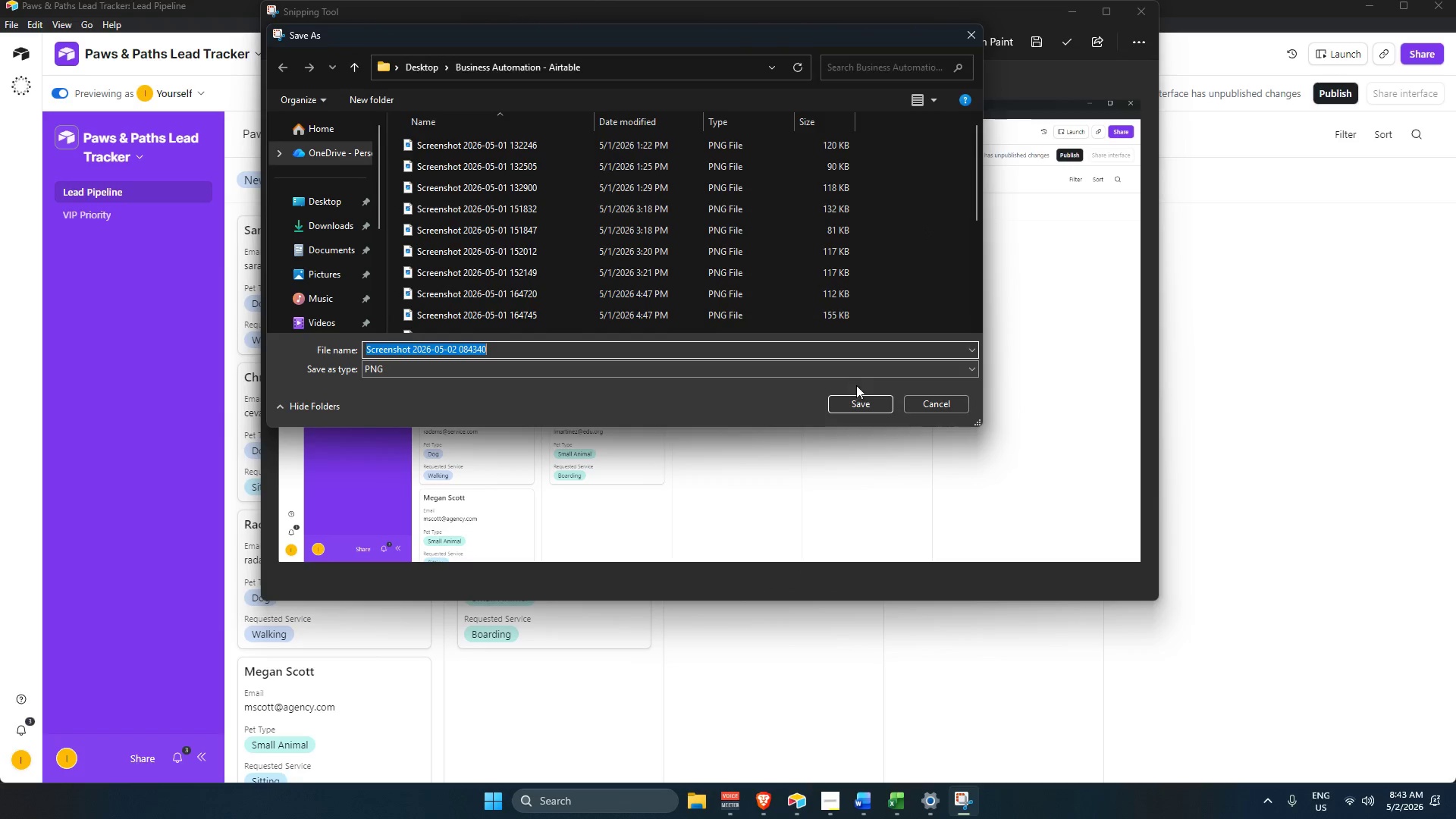 
left_click([861, 401])
 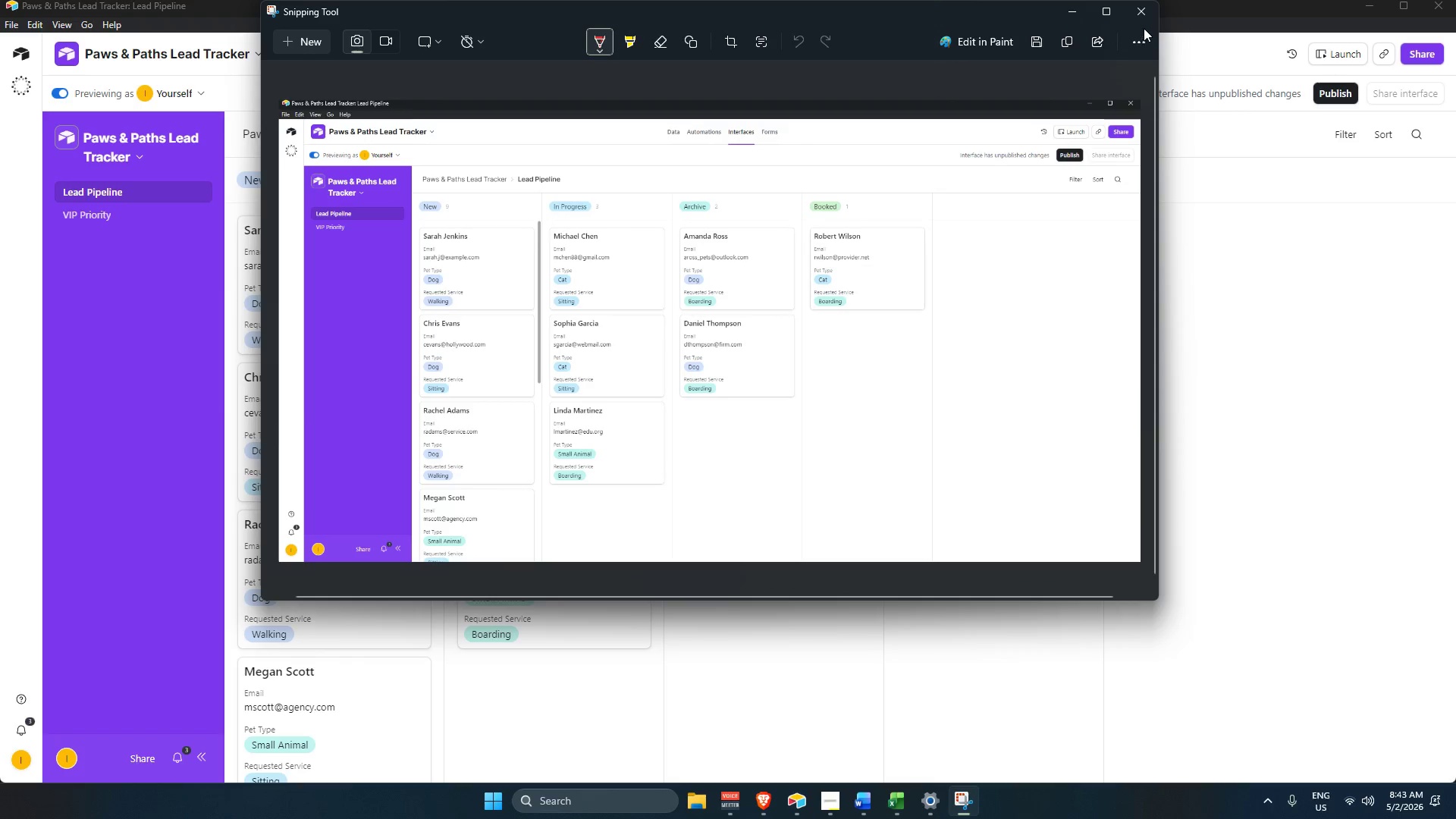 
left_click([1141, 19])
 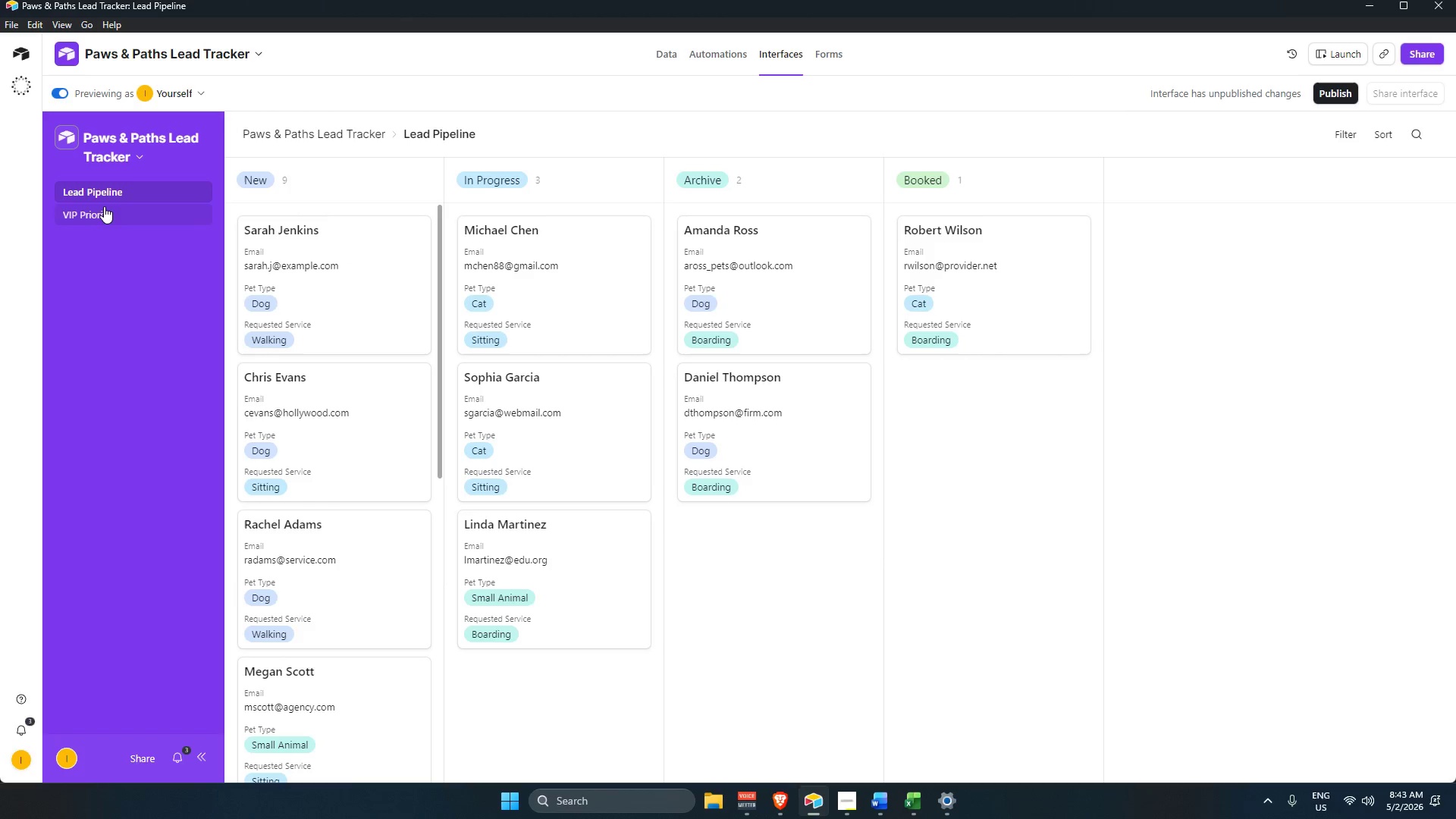 
left_click([120, 372])
 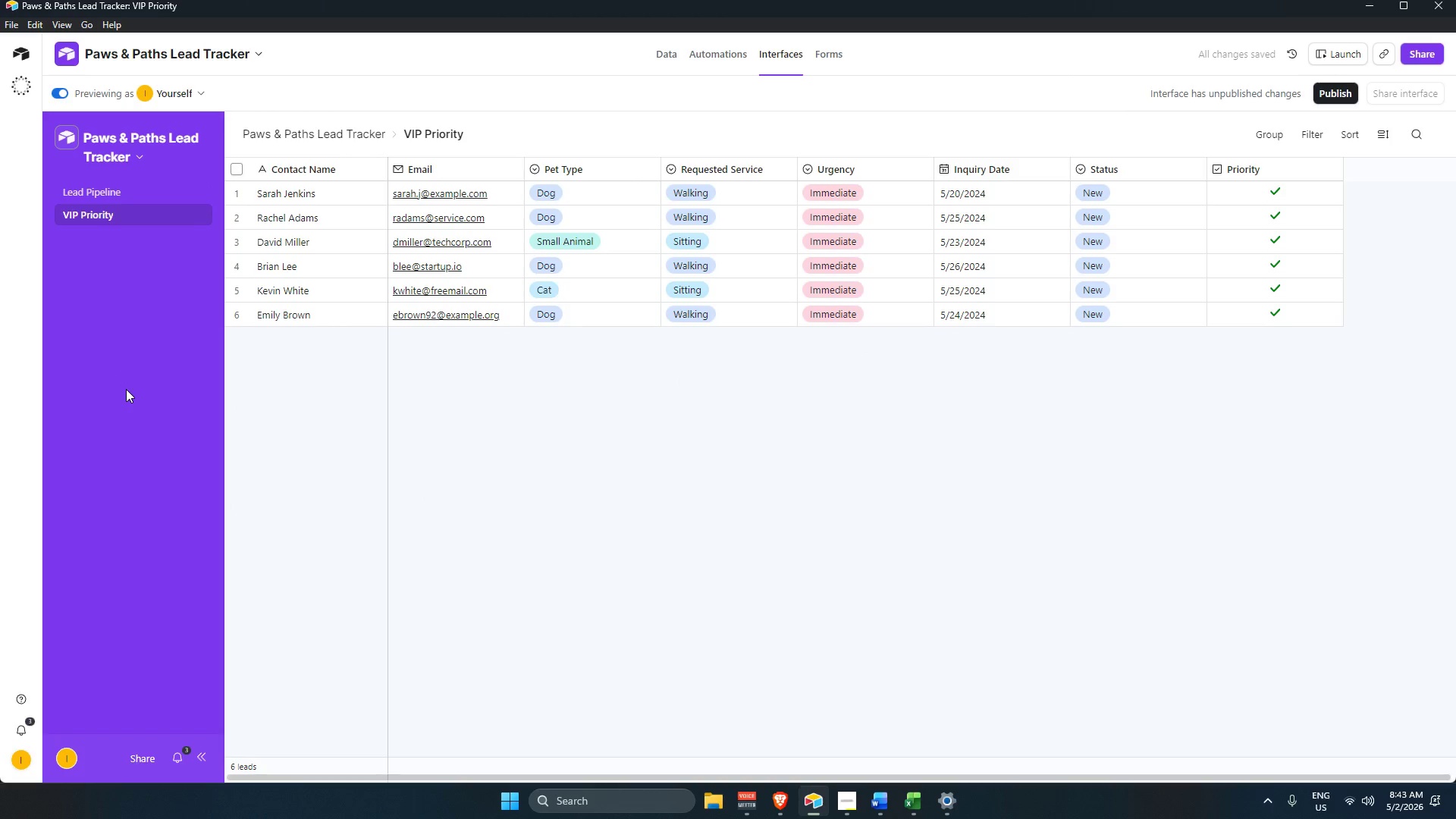 
key(Alt+Tab)
 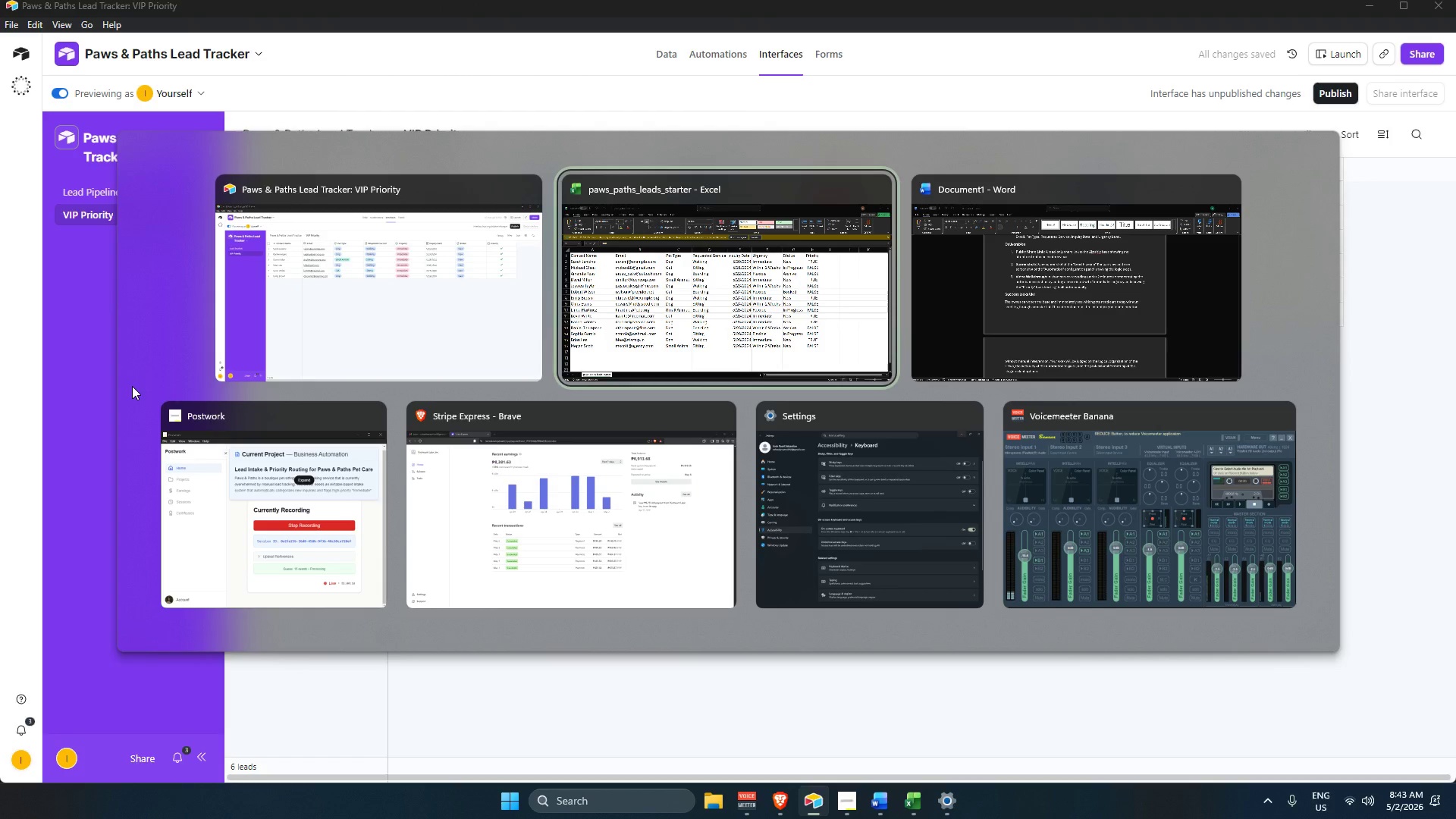 
key(Alt+Tab)
 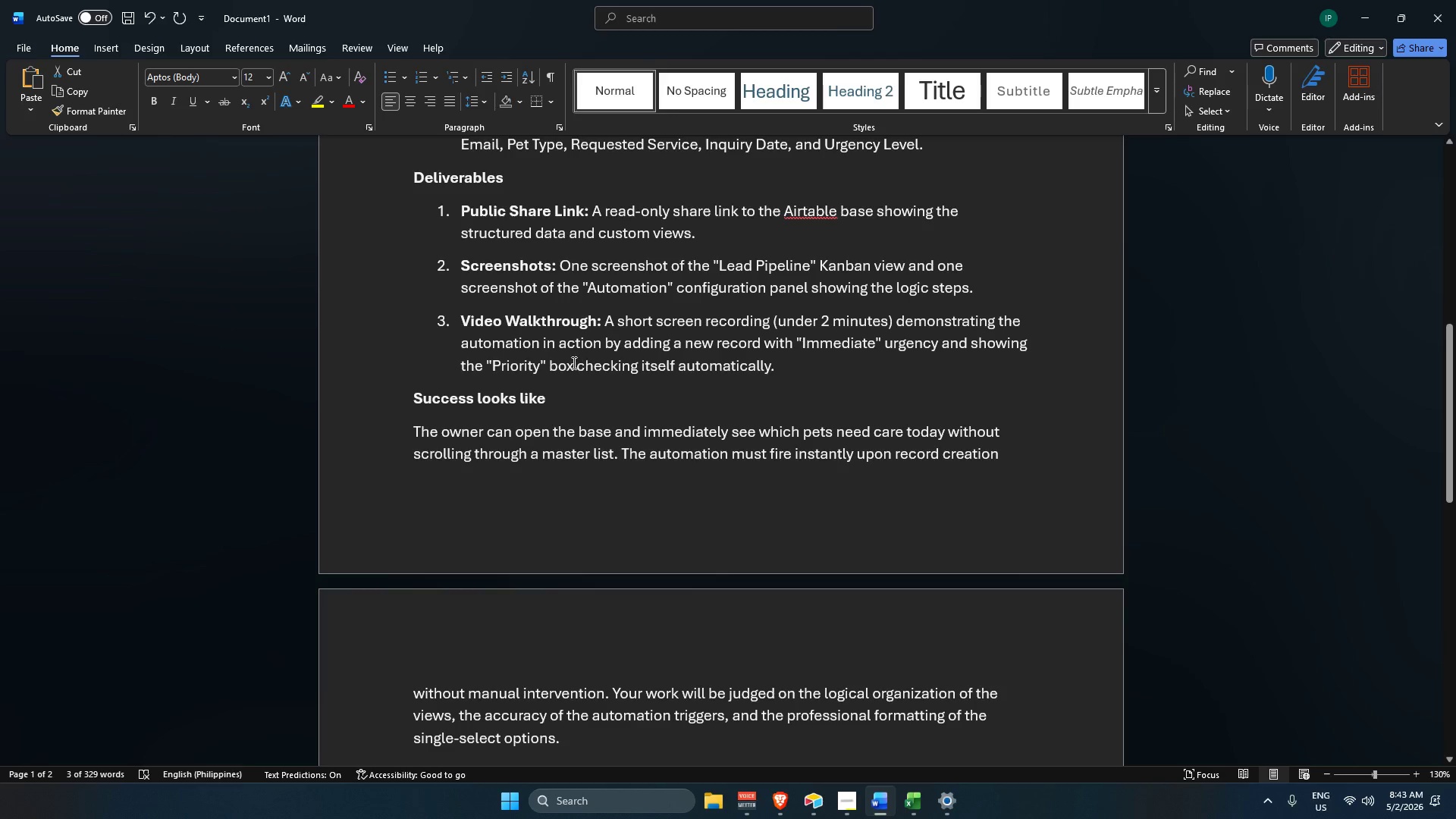 
hold_key(key=AltLeft, duration=0.86)
 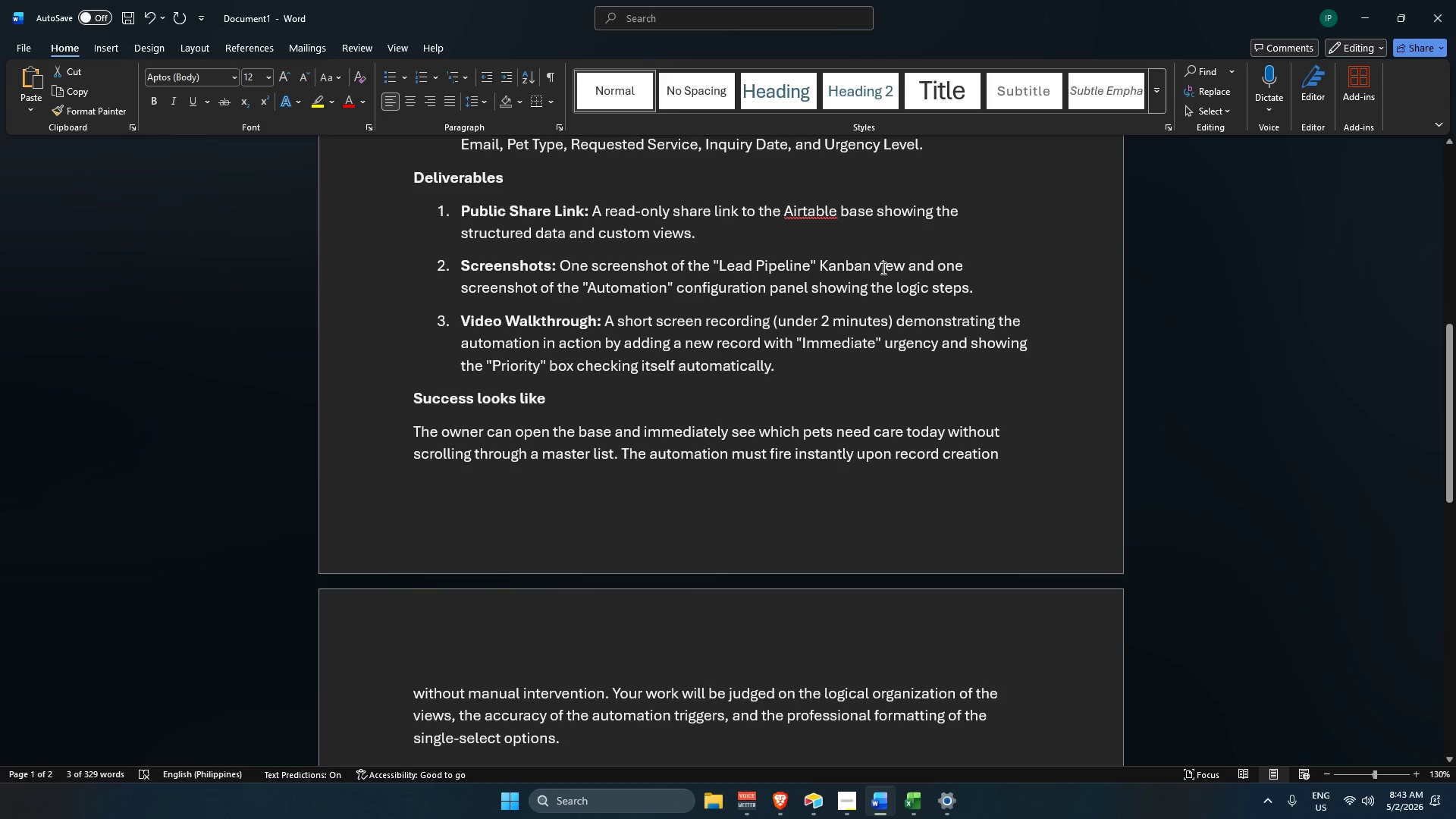 
key(Alt+AltLeft)
 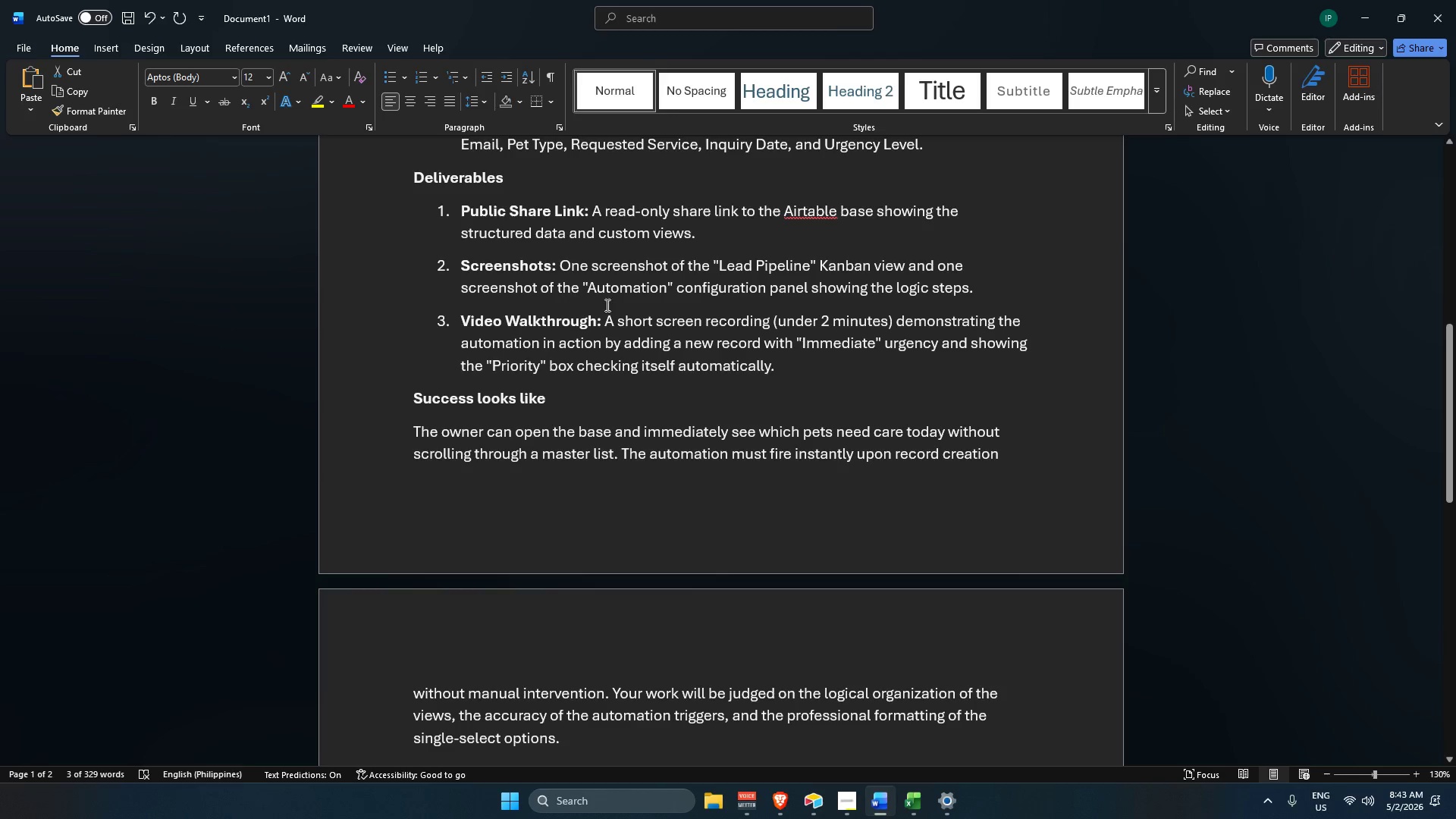 
key(Alt+Tab)
 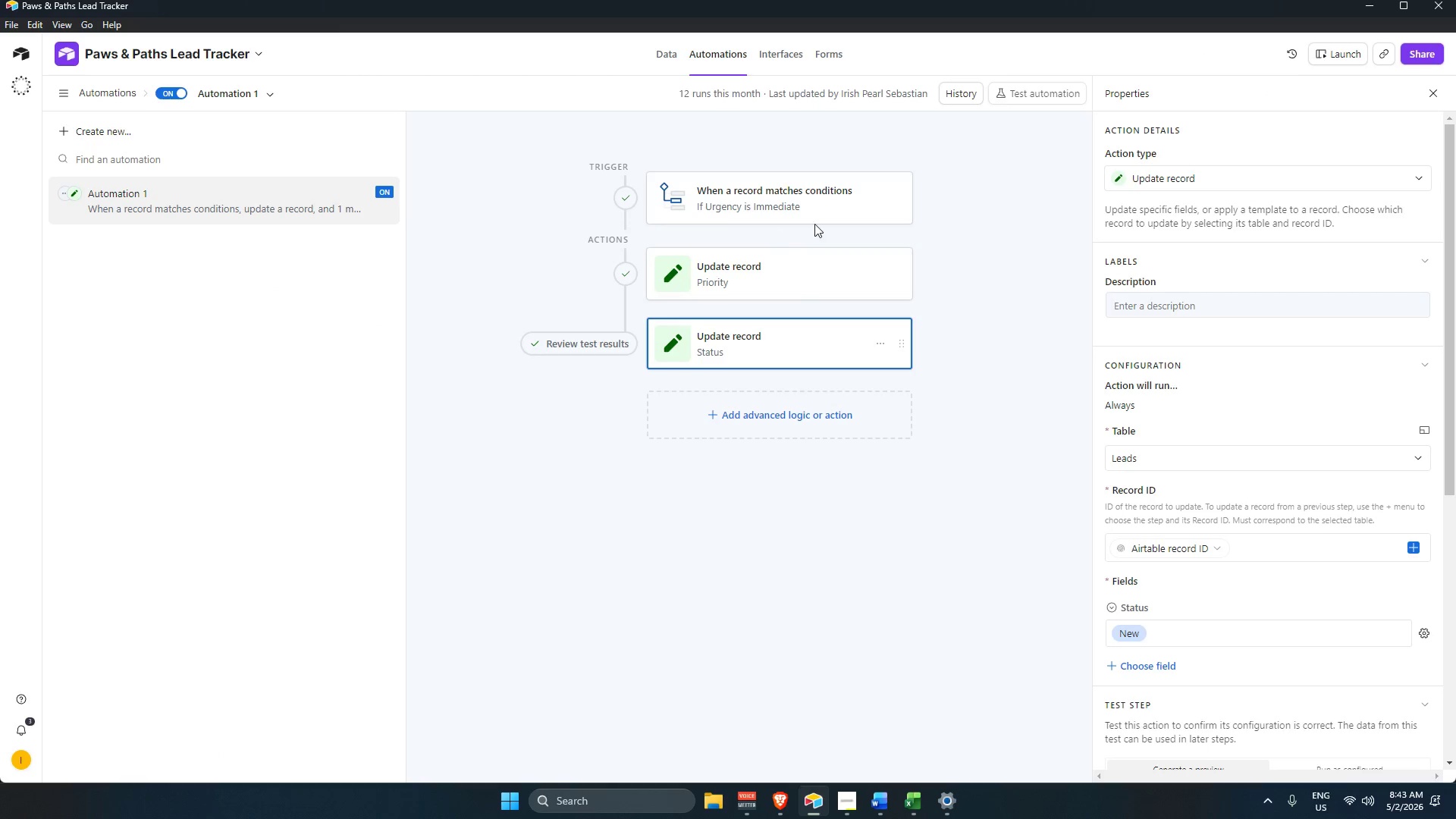 
wait(5.53)
 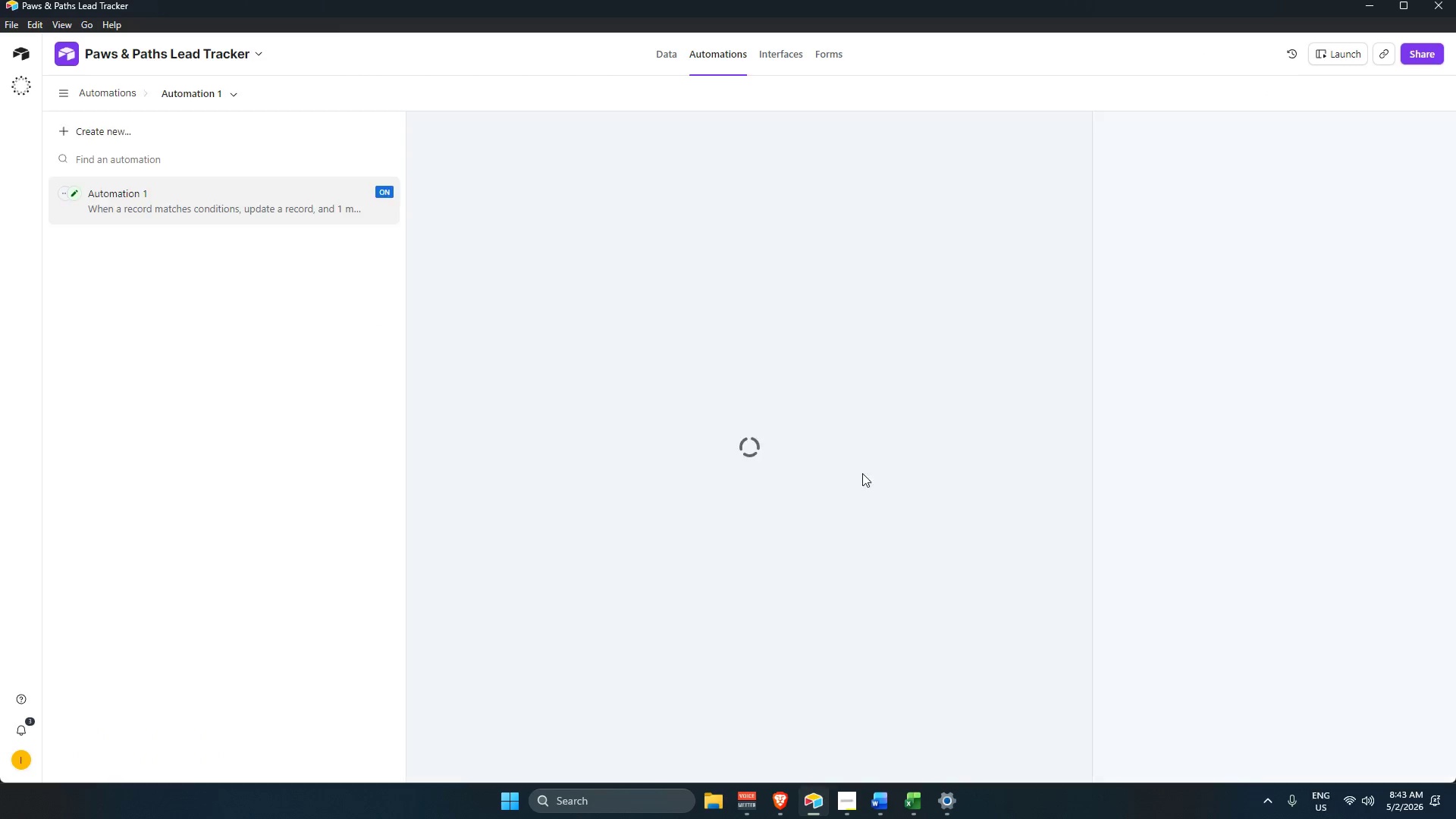 
scroll: coordinate [1272, 537], scroll_direction: down, amount: 9.0
 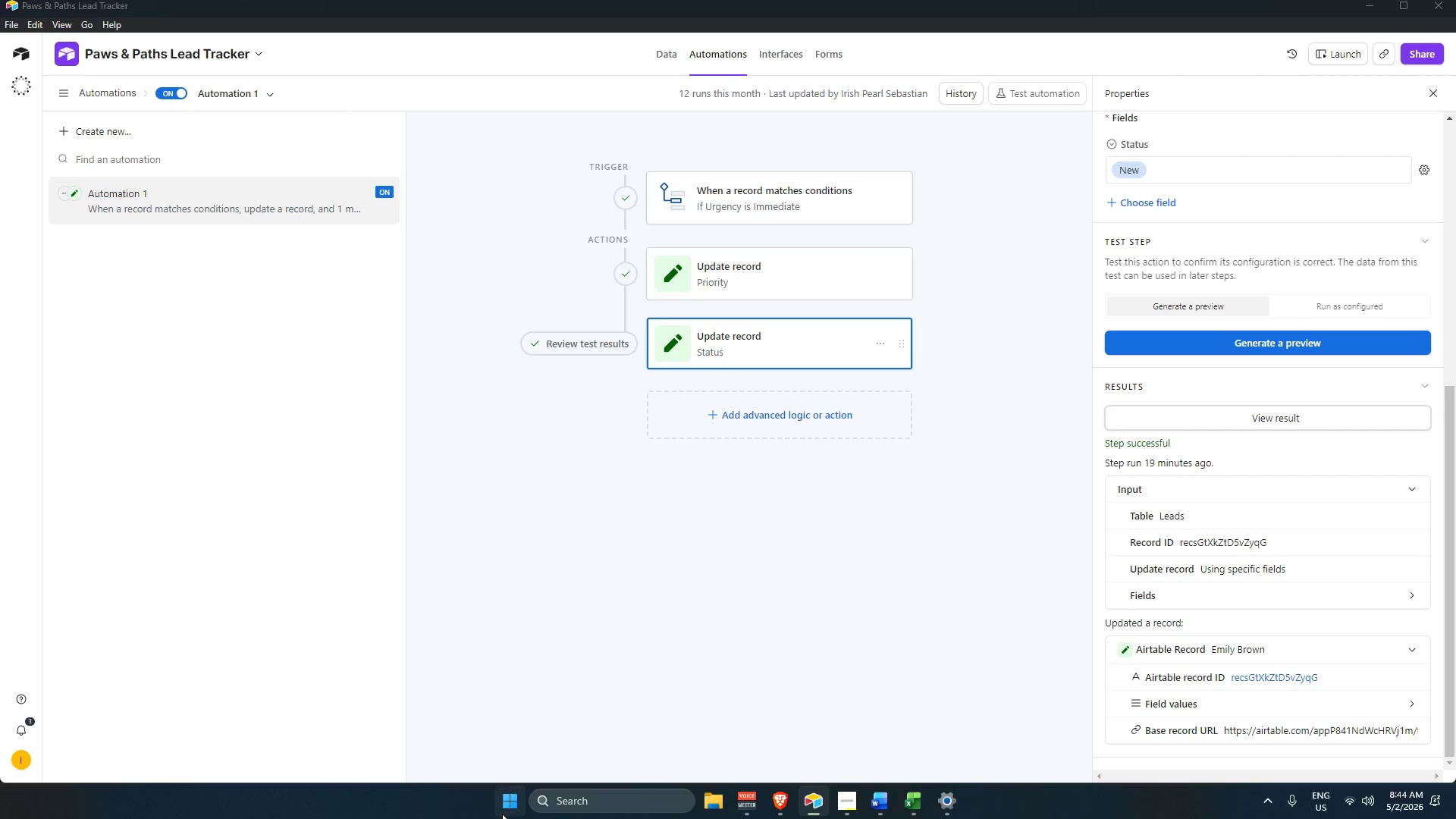 
left_click([534, 493])
 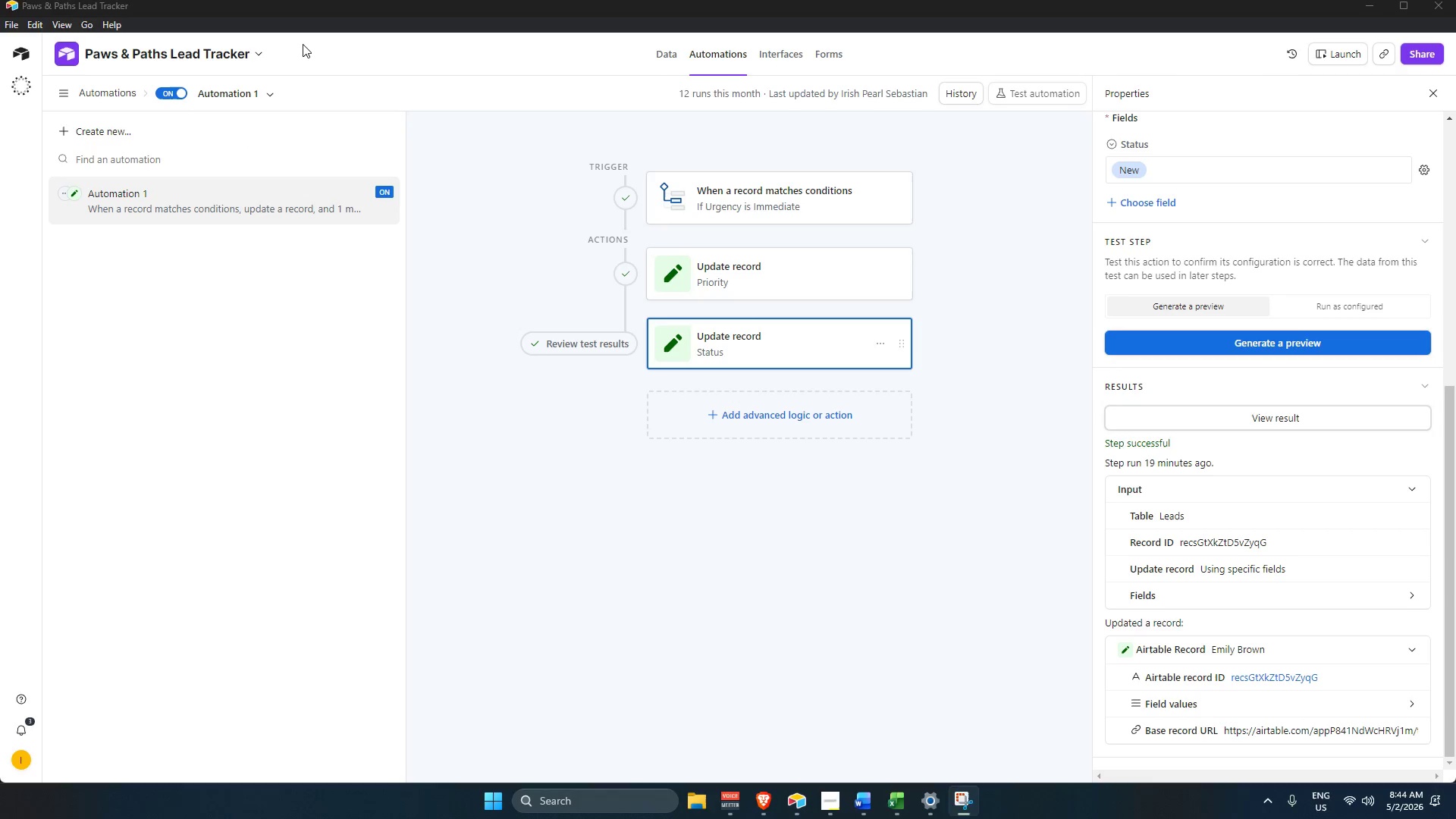 
left_click_drag(start_coordinate=[0, 0], to_coordinate=[1454, 783])
 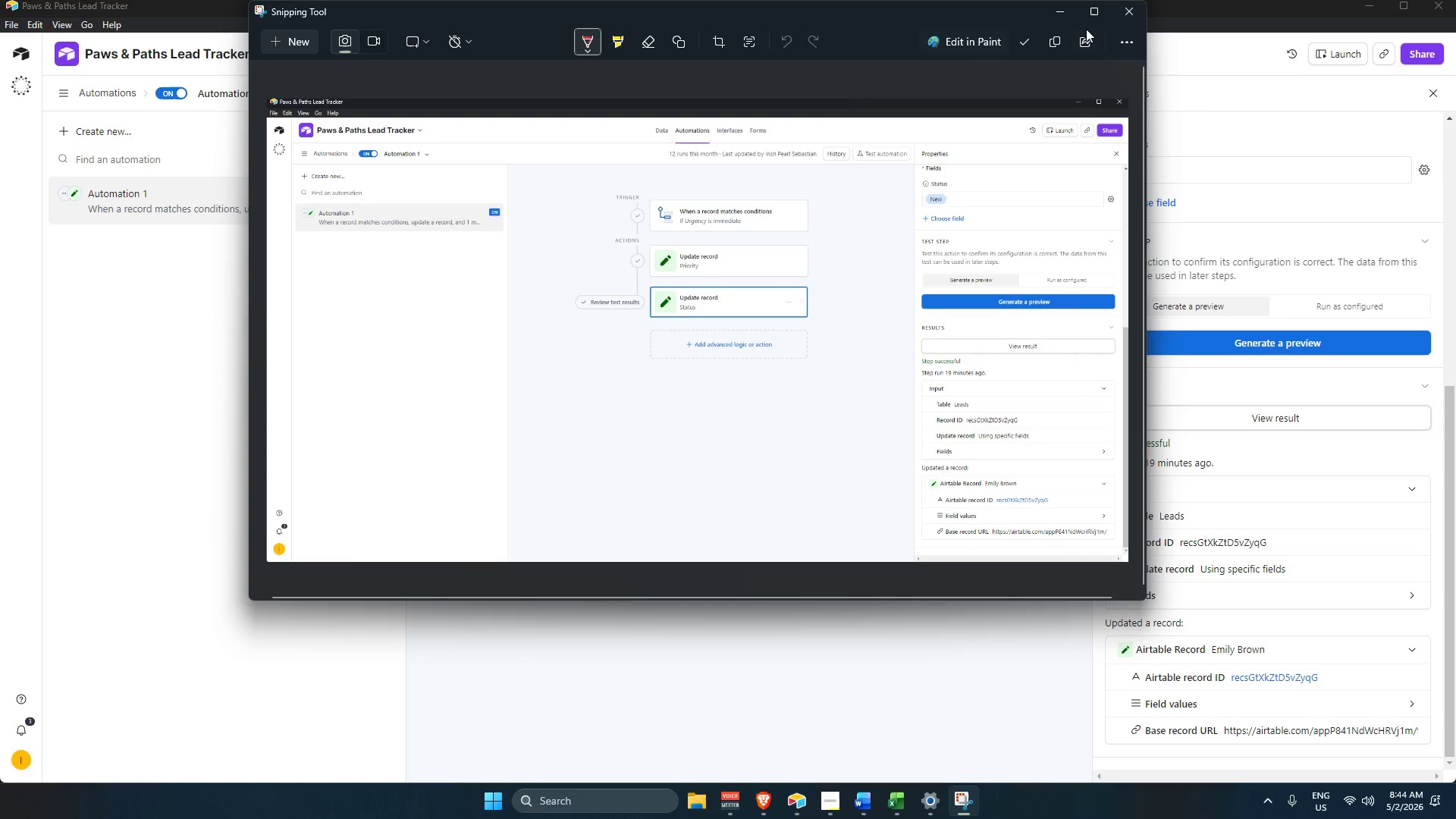 
left_click([1029, 42])
 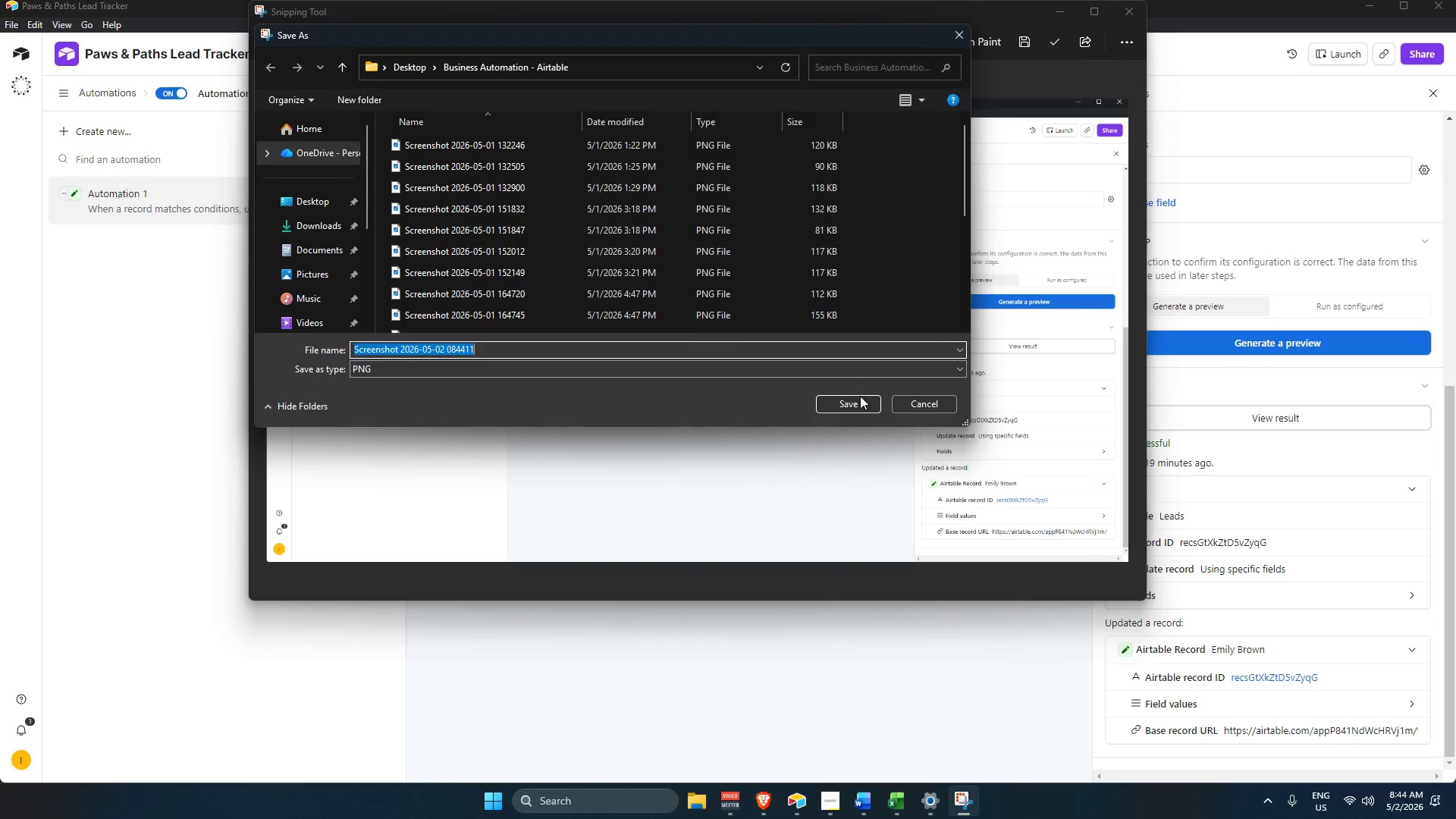 
left_click([858, 405])
 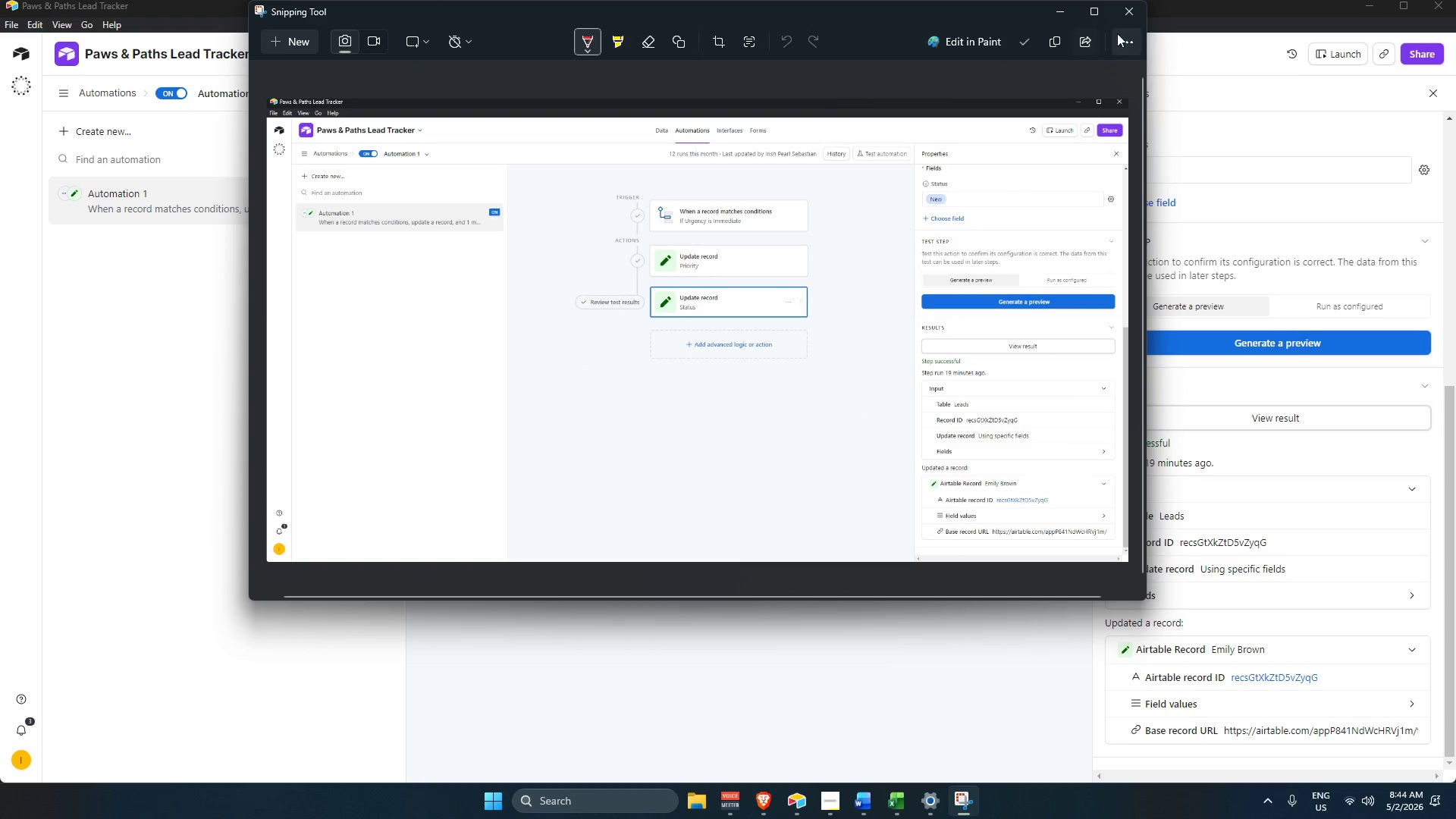 